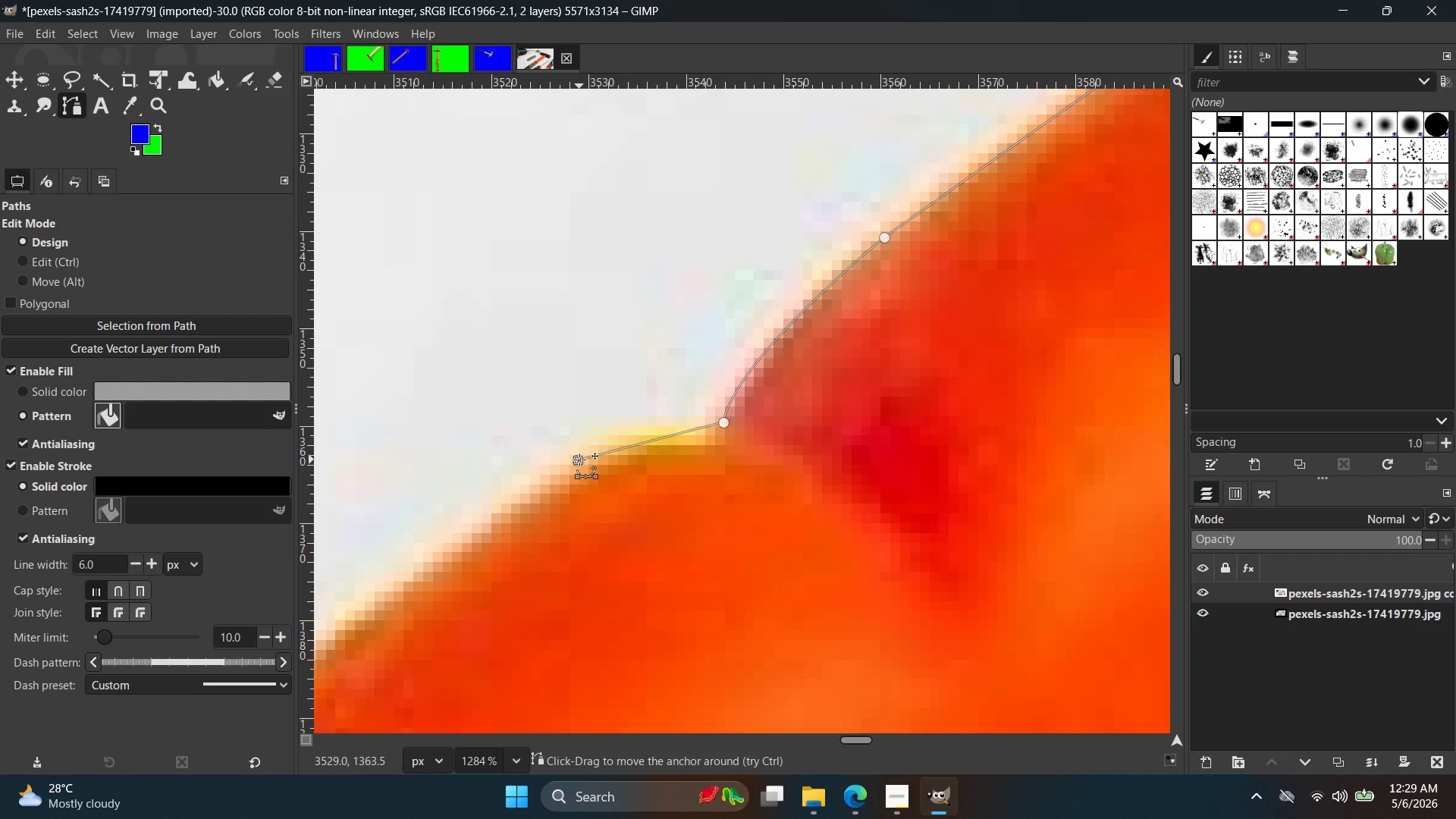 
key(Control+Z)
 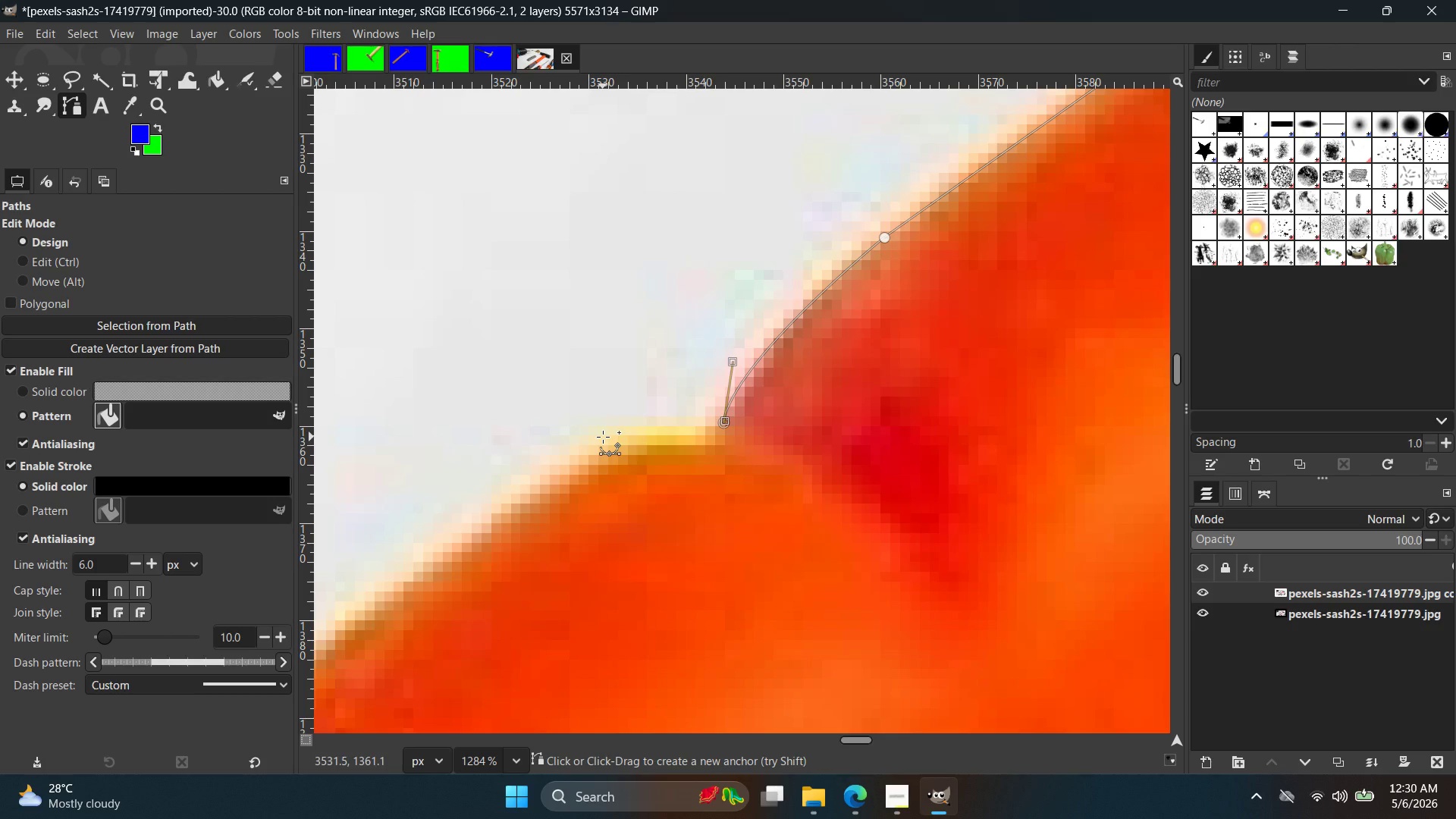 
wait(20.14)
 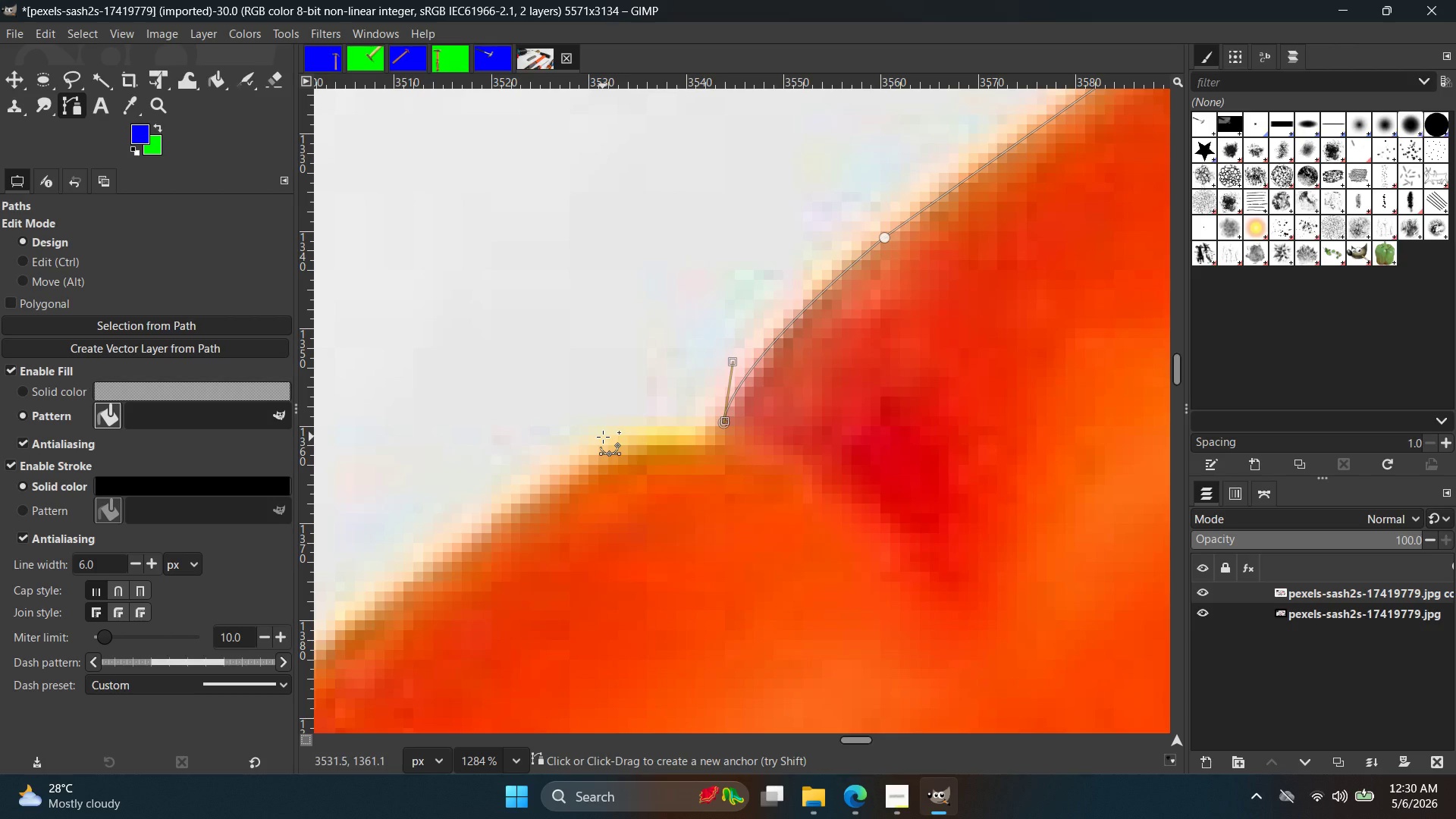 
hold_key(key=ControlLeft, duration=0.53)
scroll: coordinate [642, 436], scroll_direction: up, amount: 7.0
 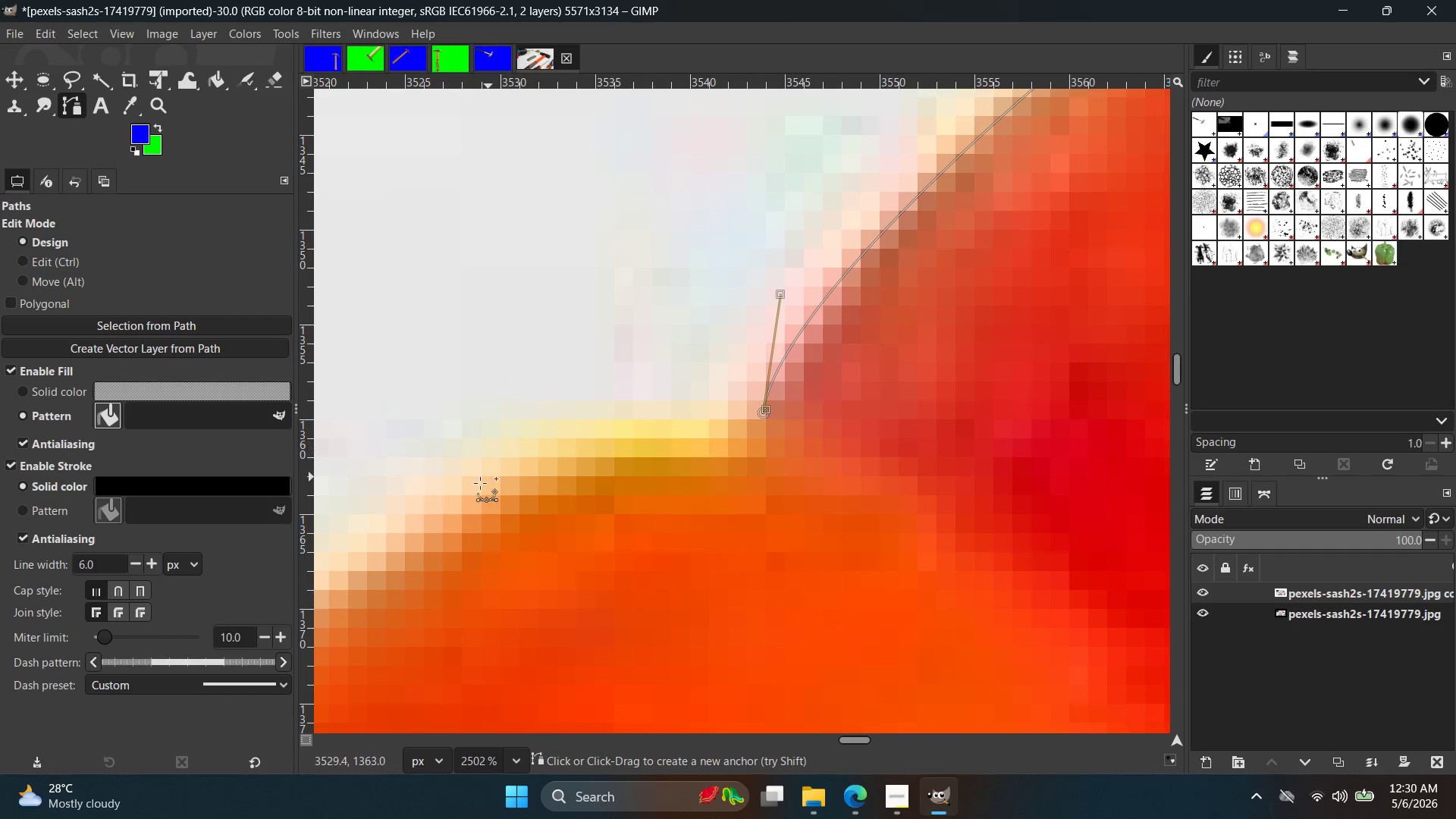 
left_click_drag(start_coordinate=[467, 489], to_coordinate=[430, 503])
 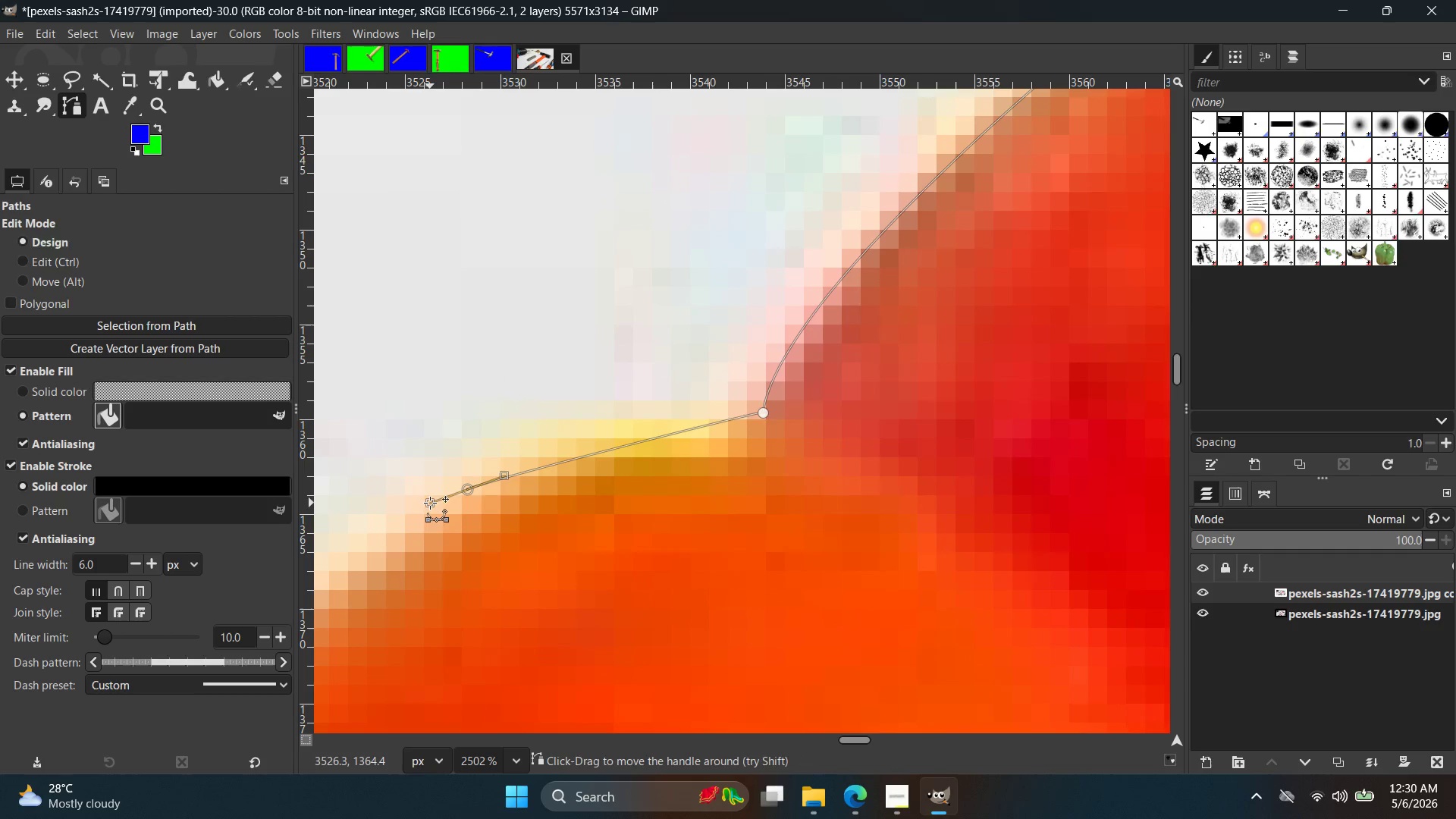 
key(Control+ControlLeft)
 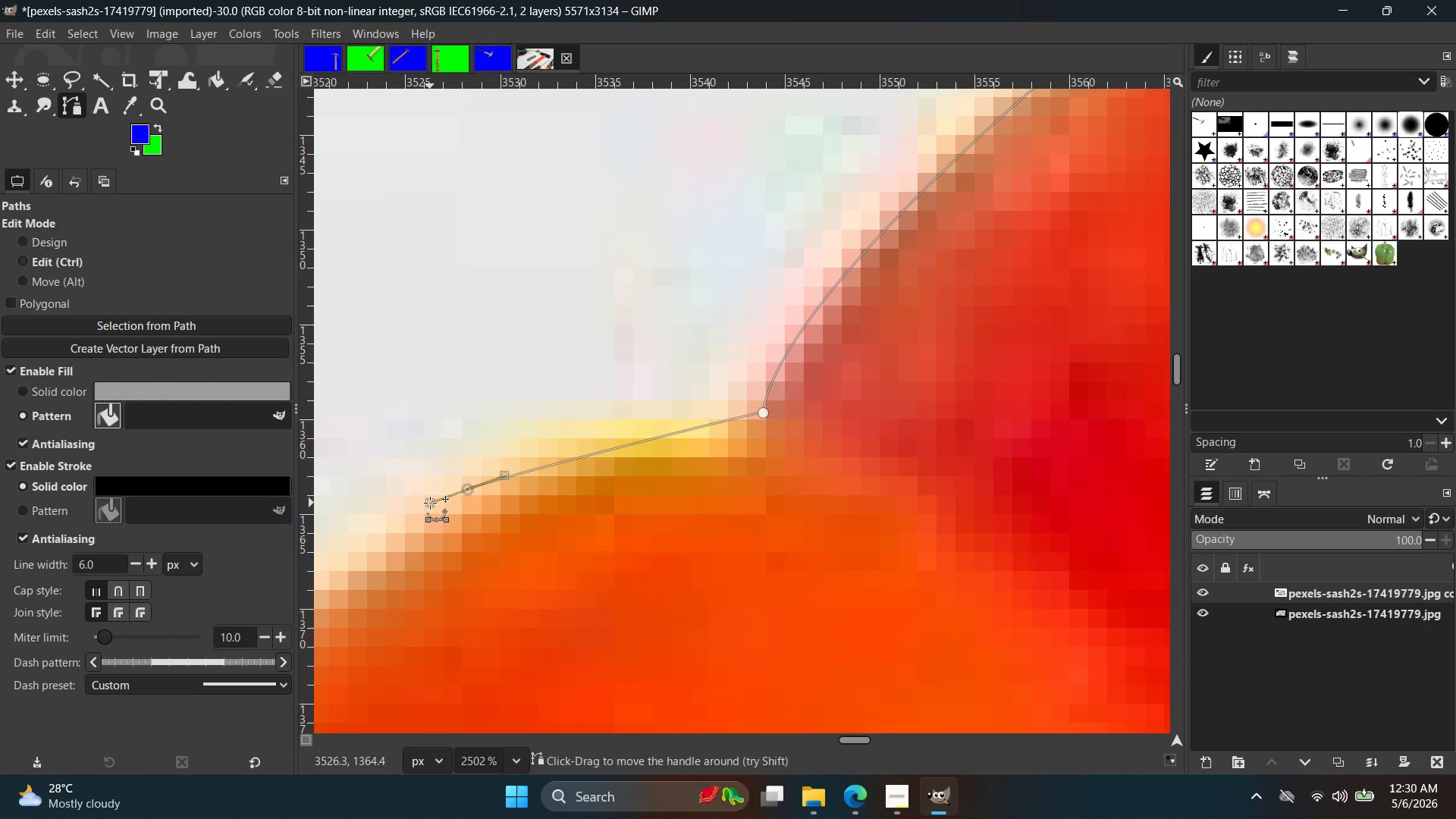 
key(Control+Z)
 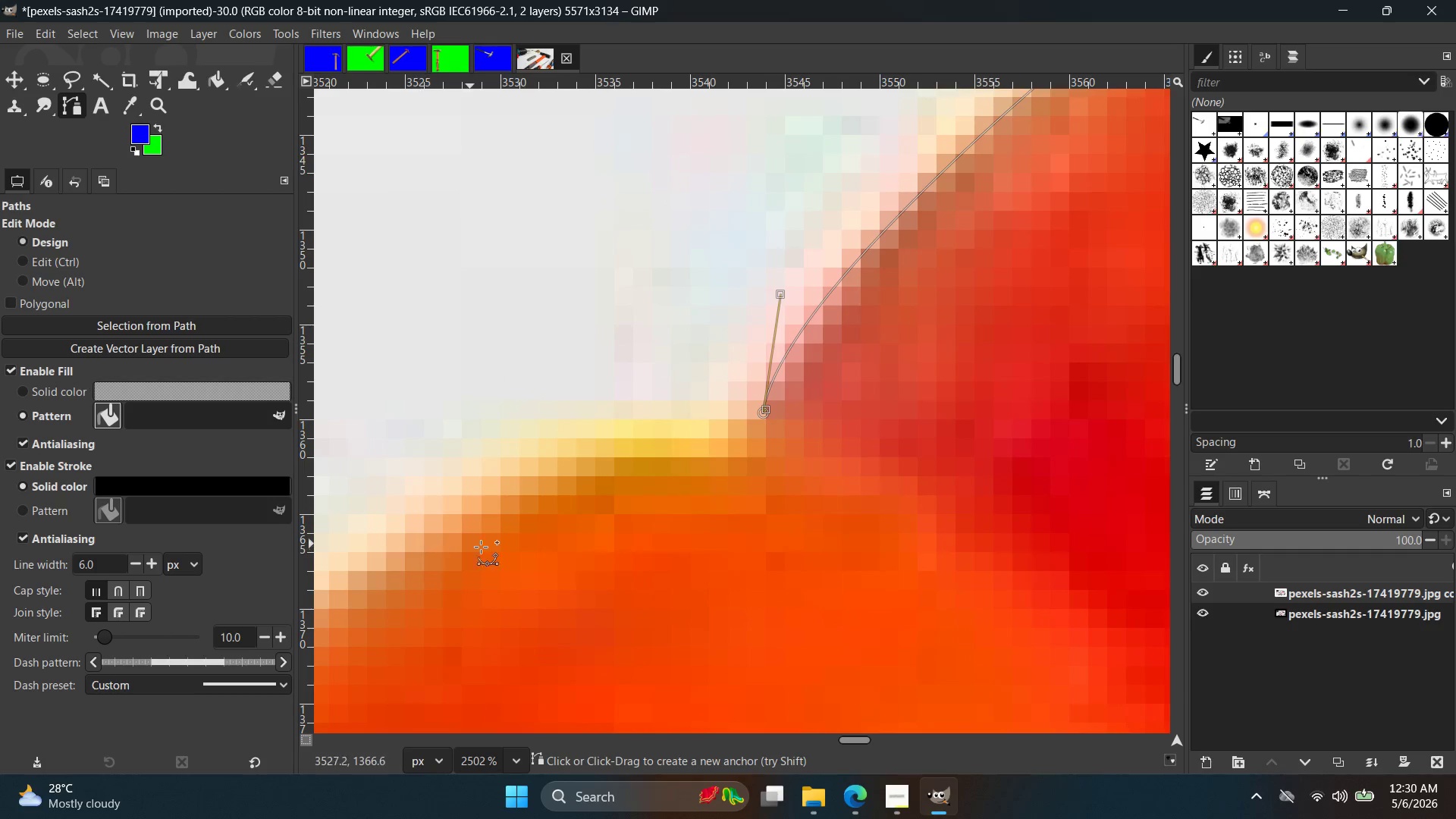 
hold_key(key=Space, duration=0.42)
 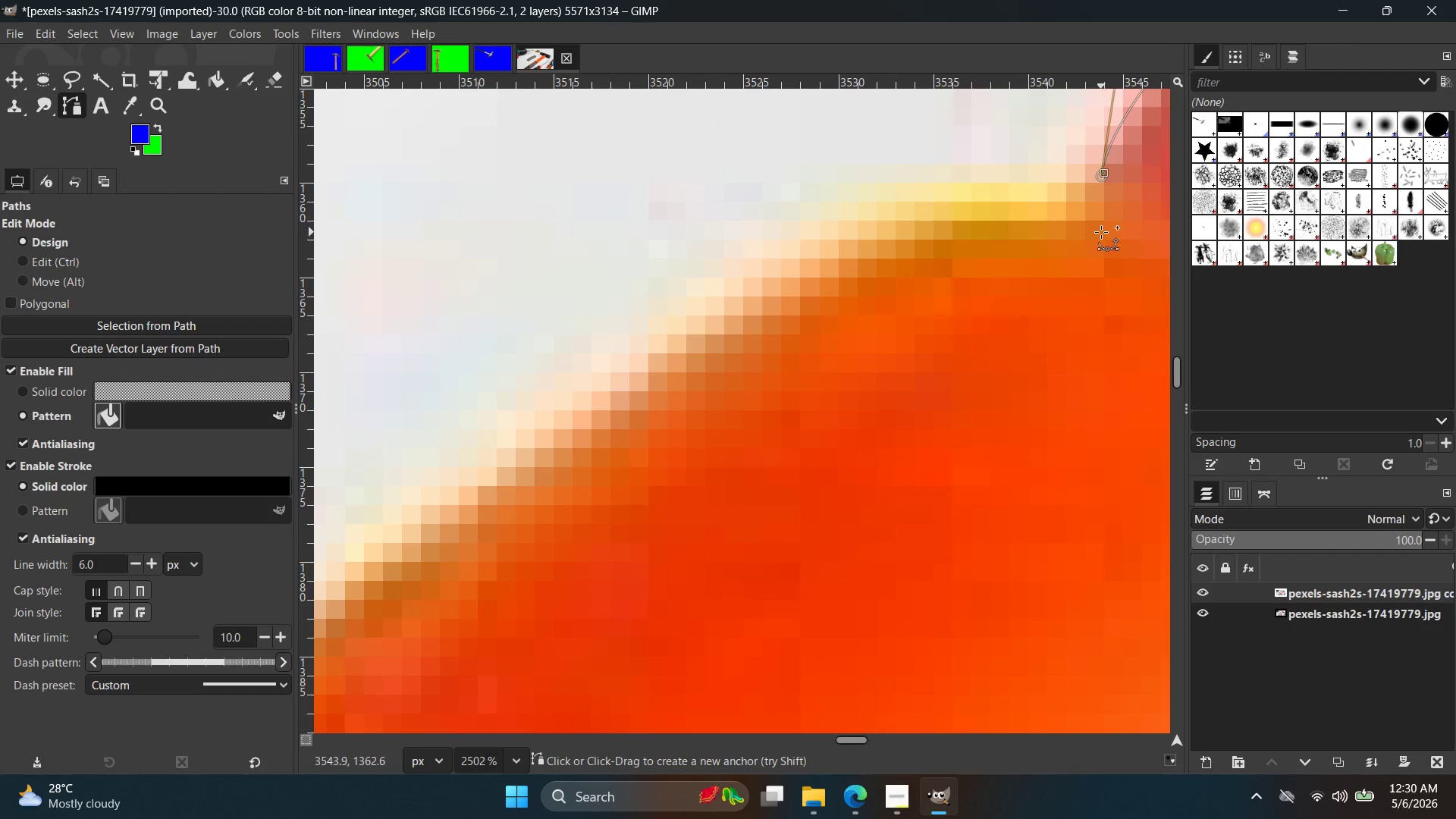 
left_click_drag(start_coordinate=[1098, 232], to_coordinate=[1112, 249])
 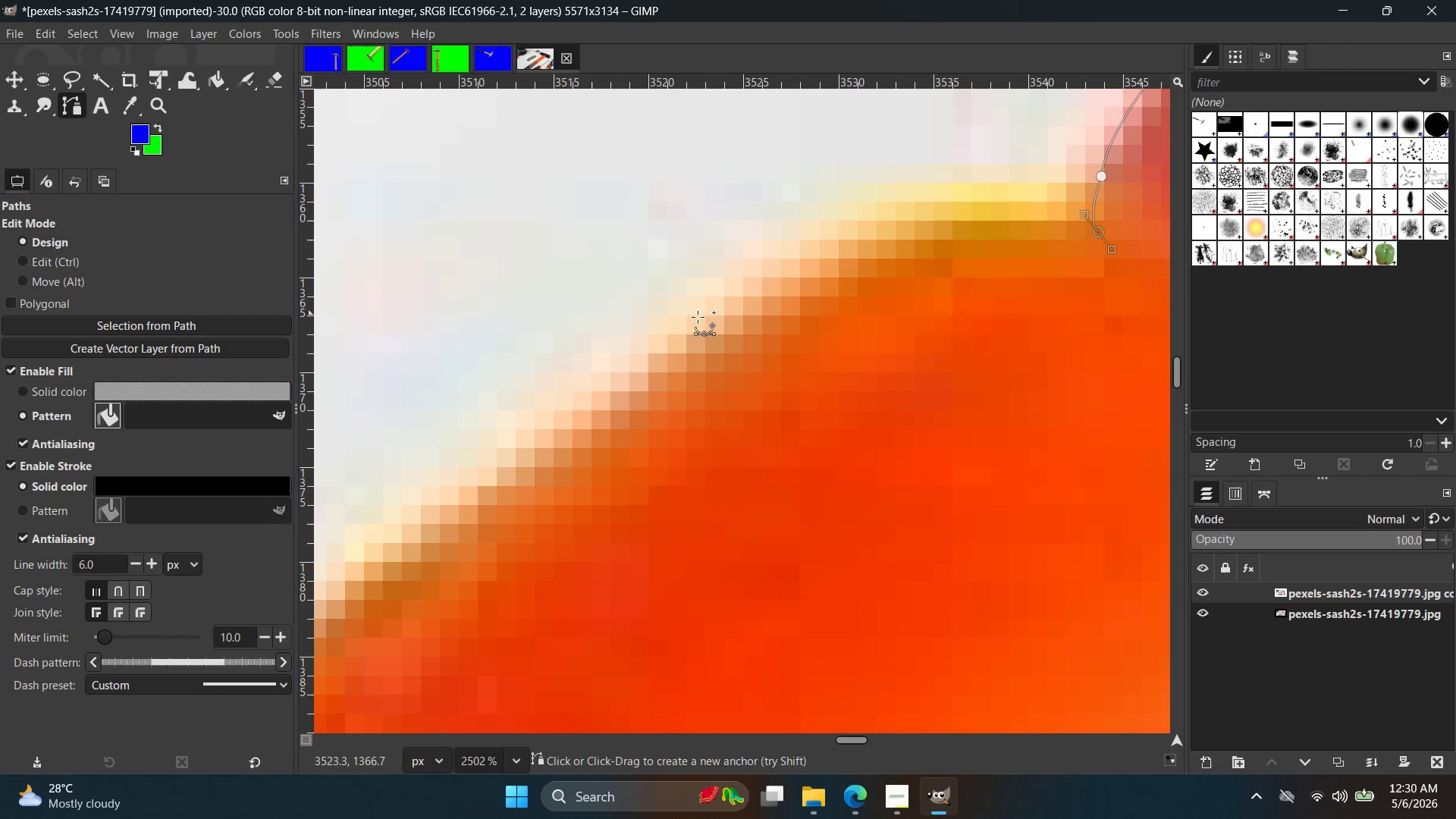 
left_click_drag(start_coordinate=[679, 342], to_coordinate=[450, 525])
 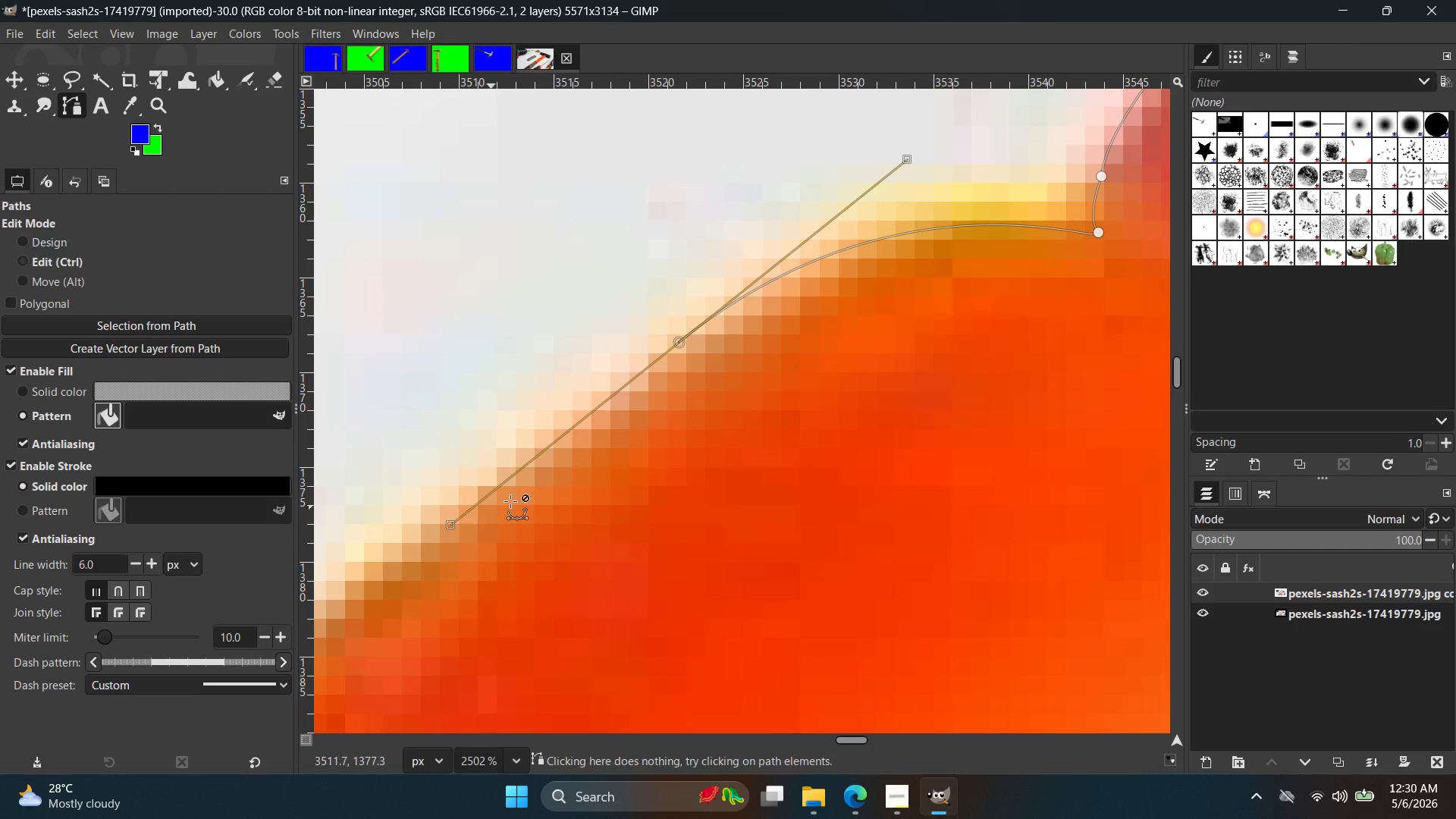 
hold_key(key=ControlLeft, duration=0.55)
scroll: coordinate [555, 492], scroll_direction: down, amount: 5.0
 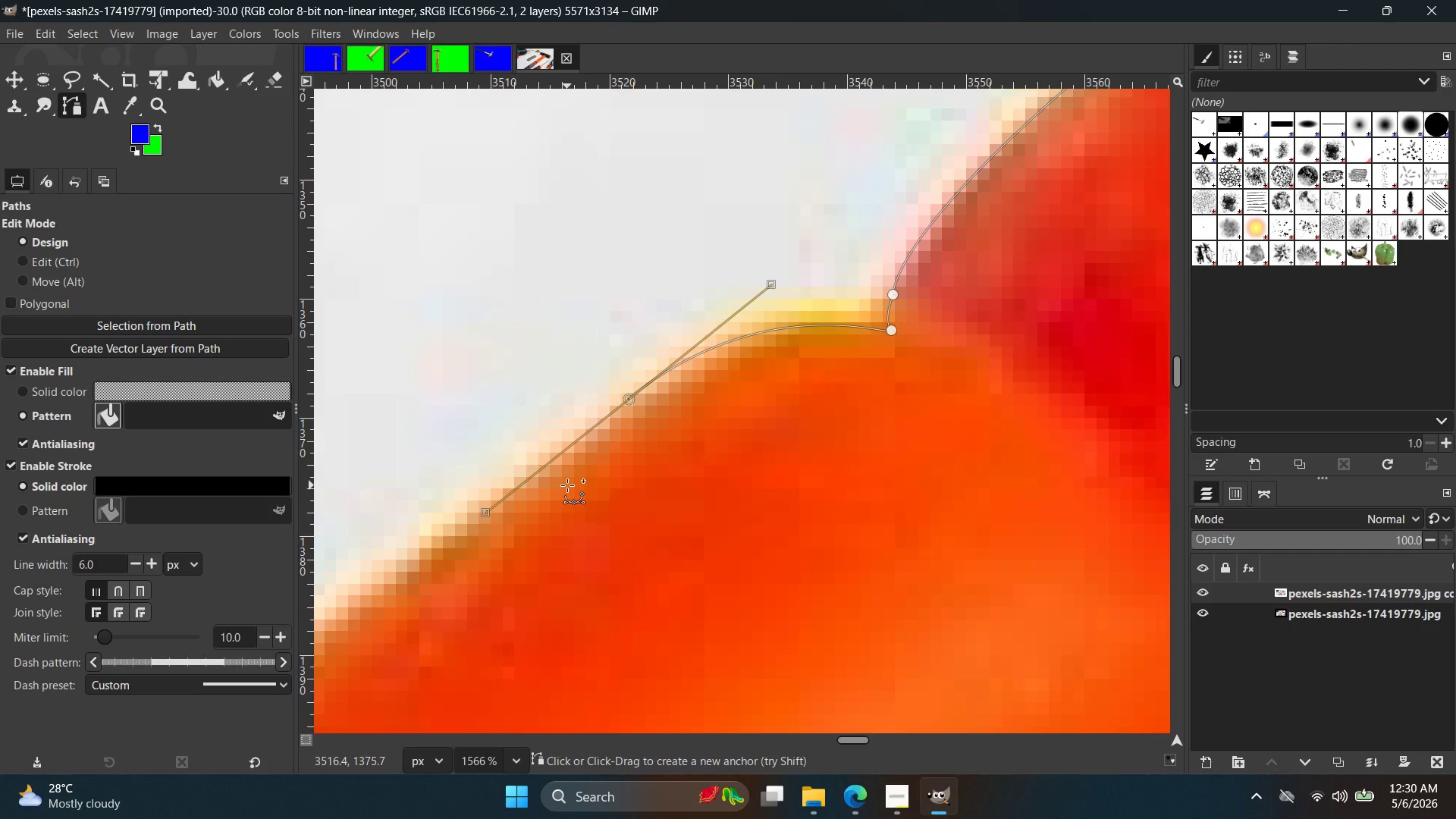 
key(Control+ControlLeft)
 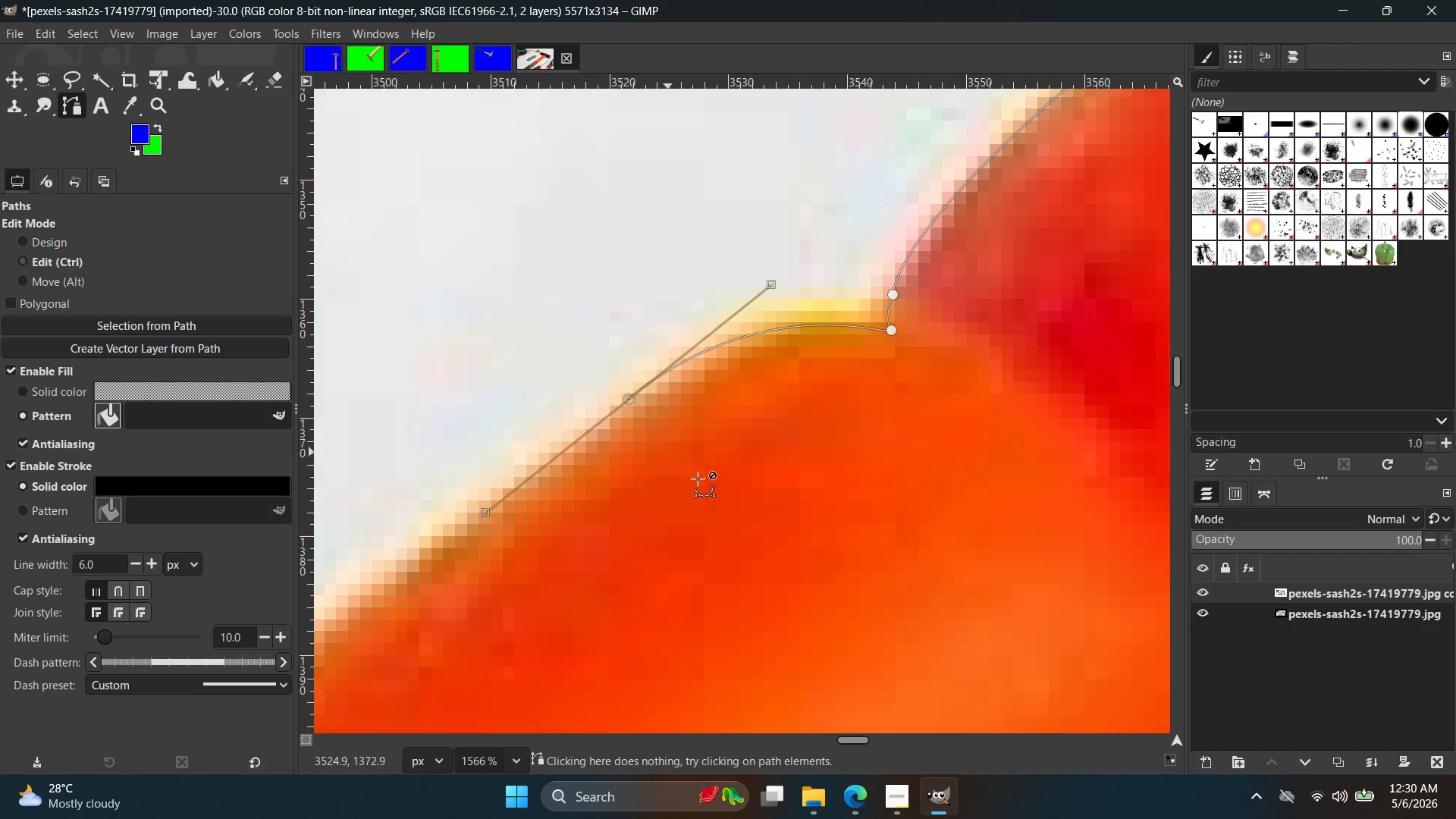 
hold_key(key=Space, duration=0.39)
 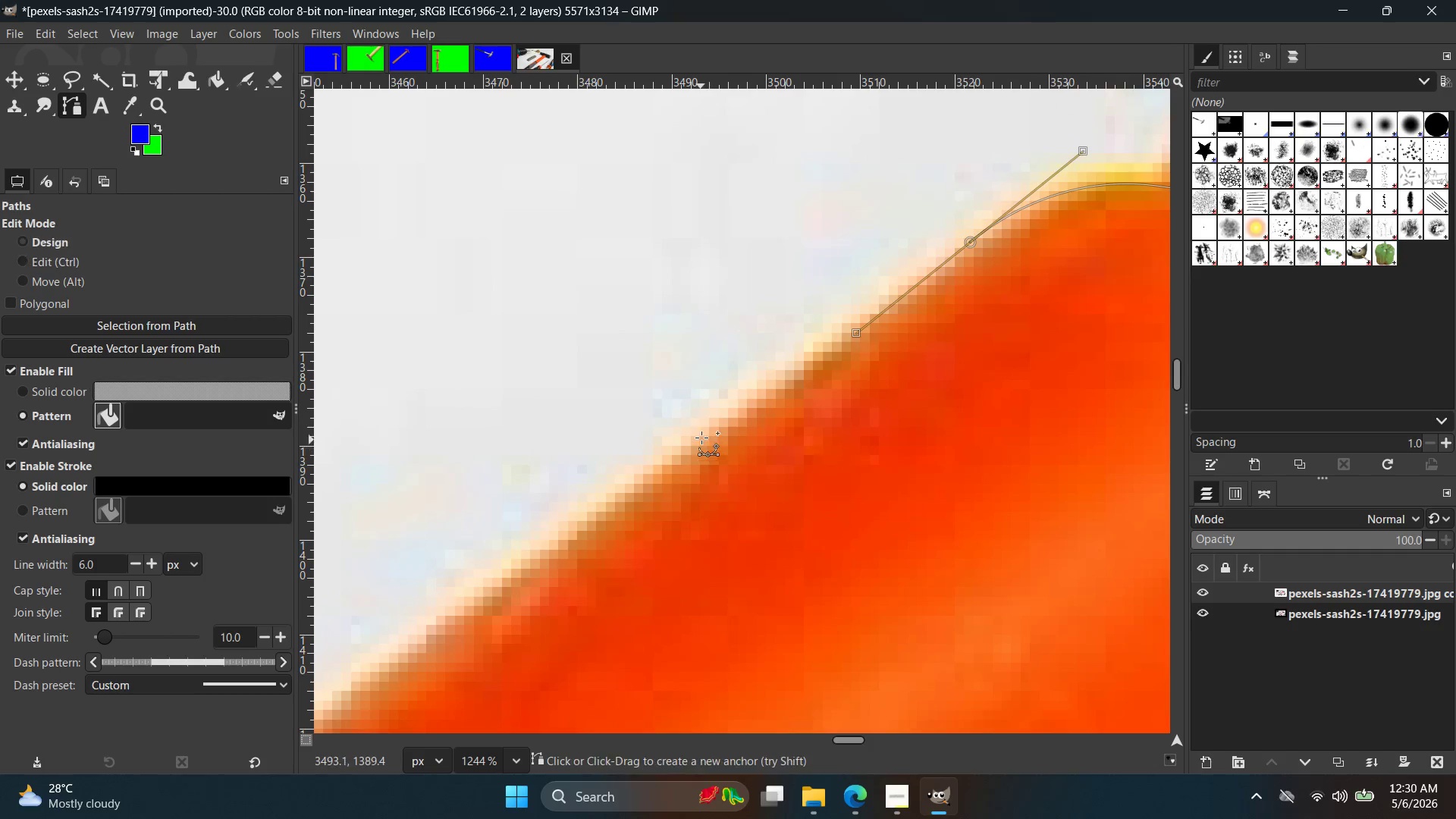 
scroll: coordinate [732, 510], scroll_direction: down, amount: 6.0
 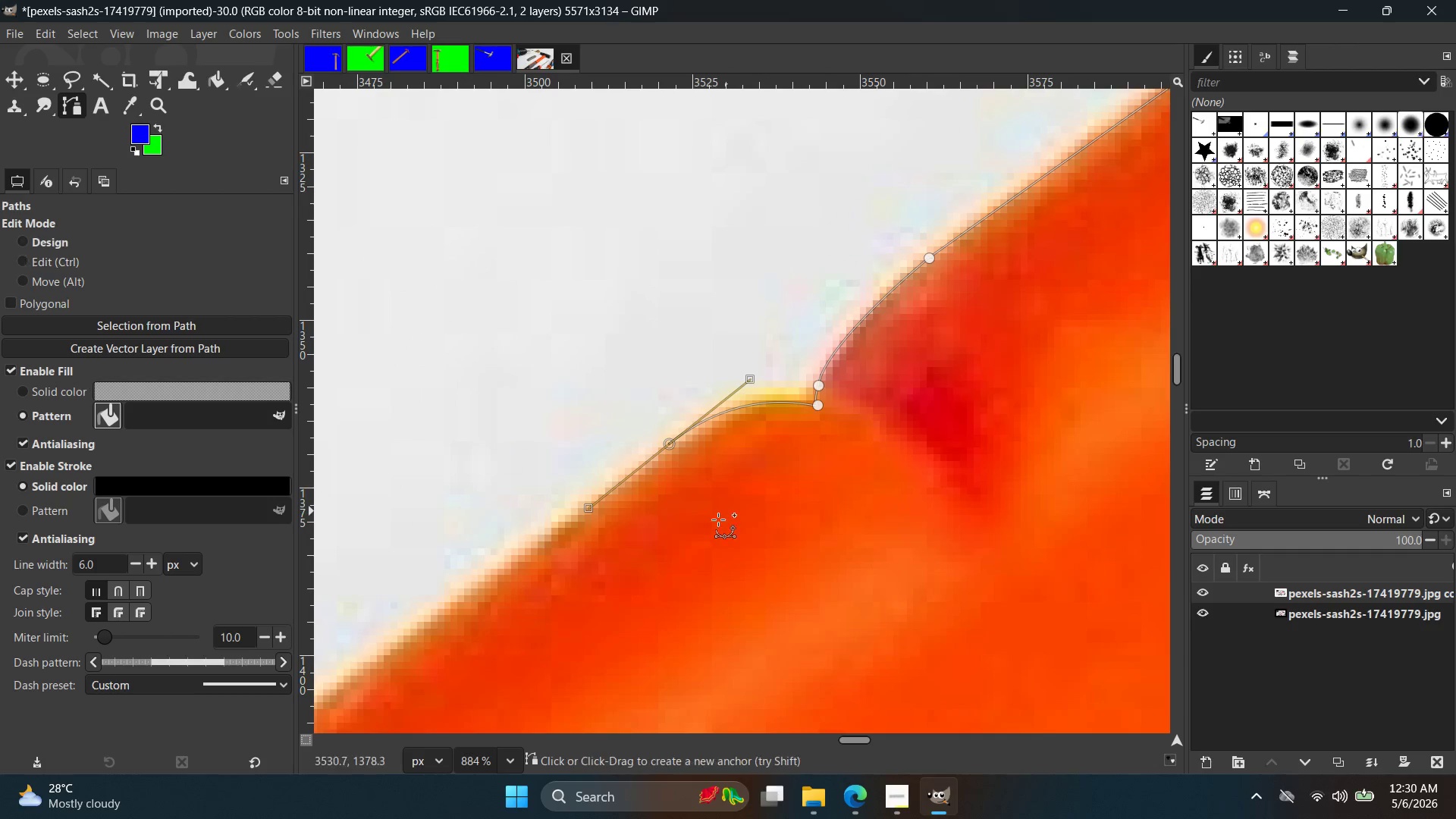 
hold_key(key=ControlLeft, duration=0.44)
 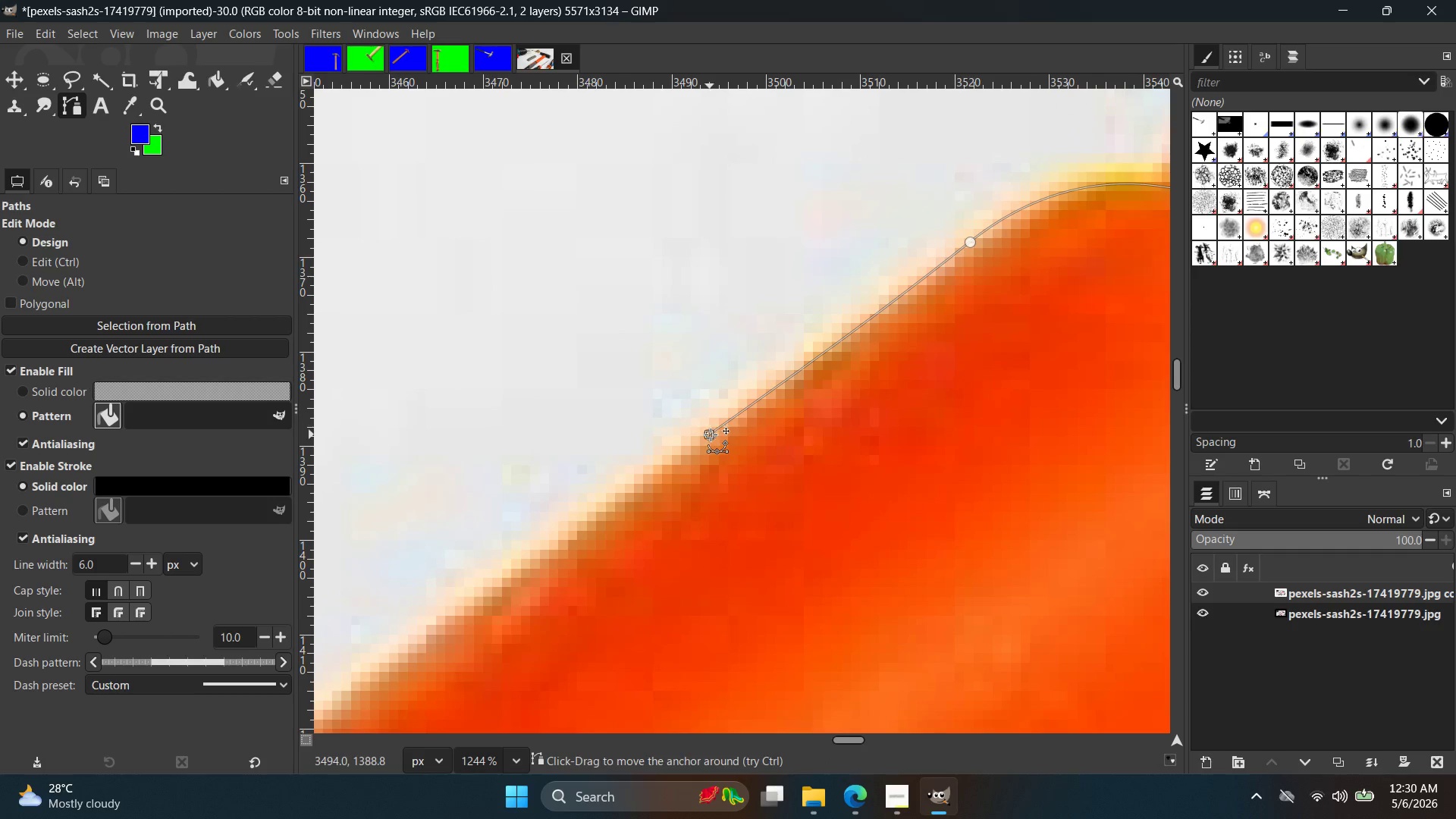 
left_click([709, 435])
 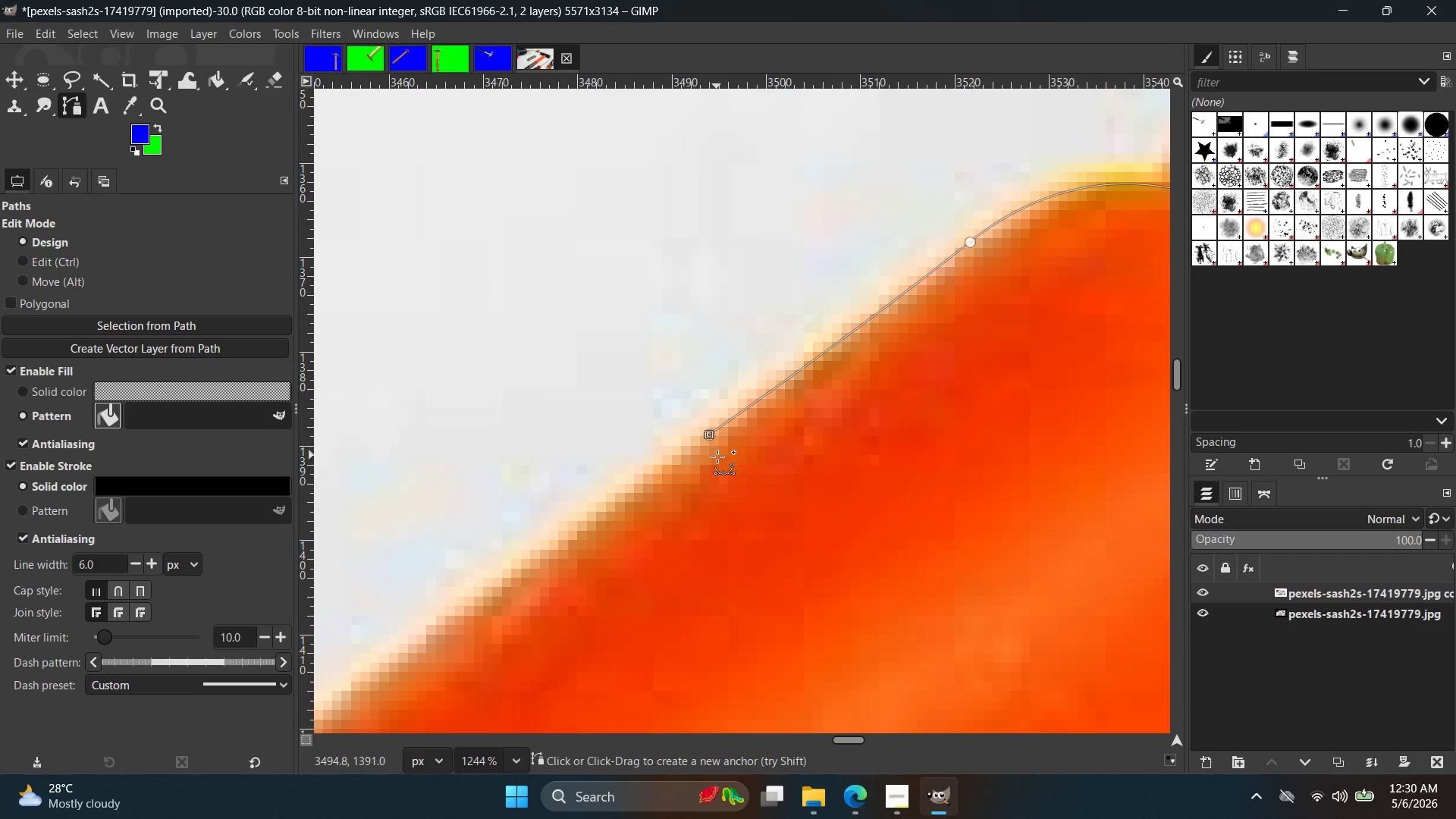 
scroll: coordinate [758, 439], scroll_direction: up, amount: 4.0
 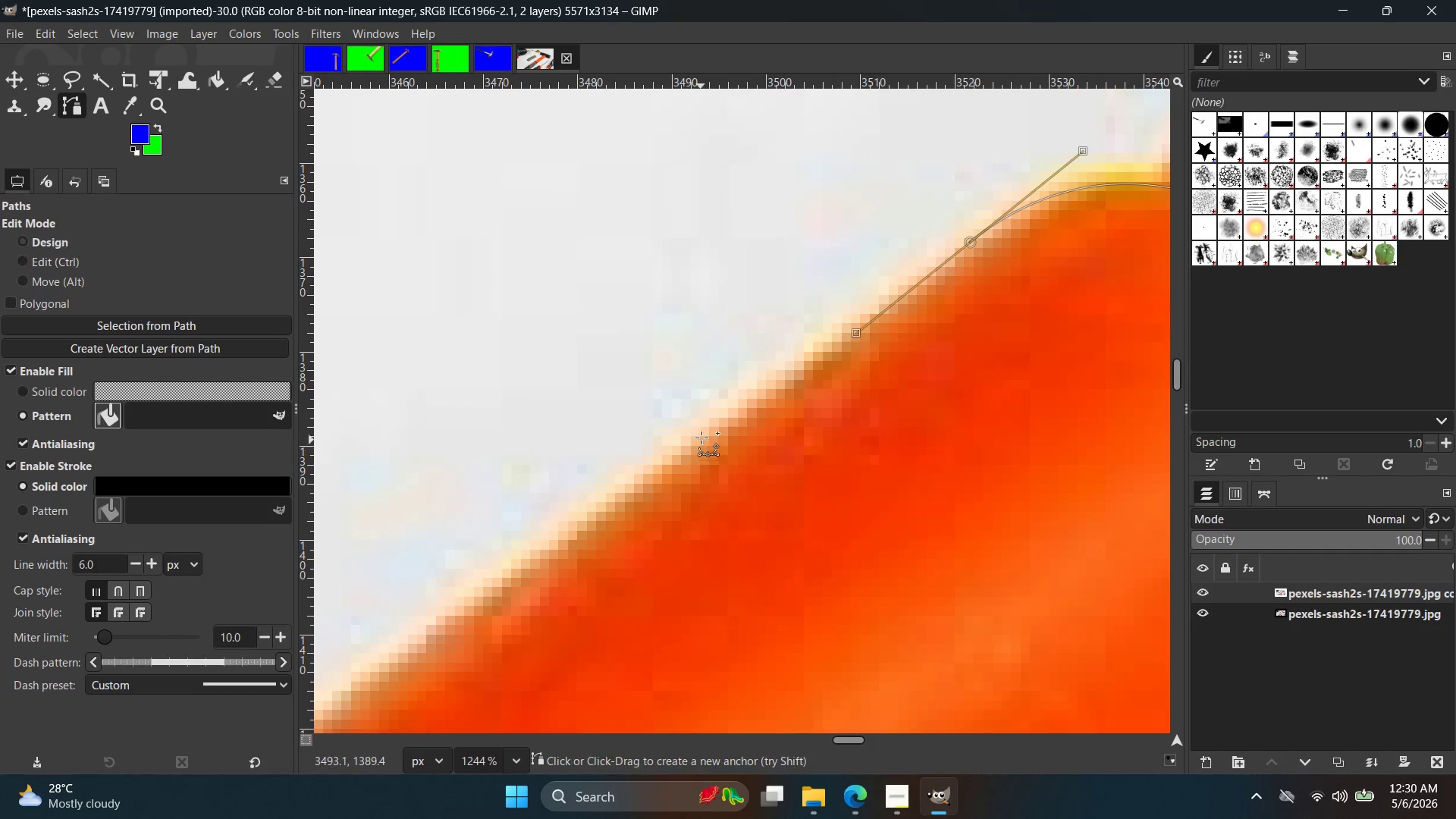 
hold_key(key=ControlLeft, duration=0.39)
 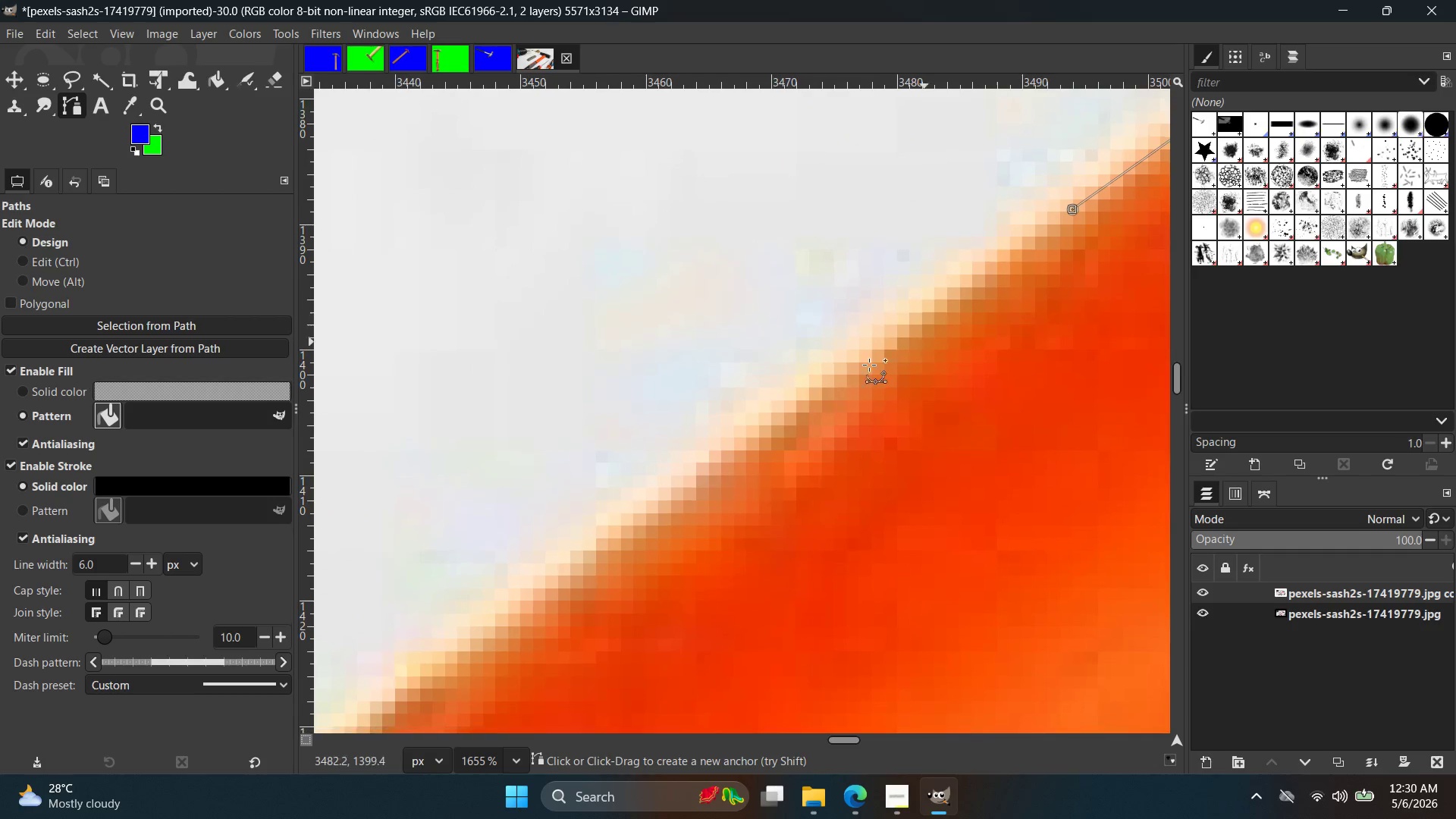 
hold_key(key=Space, duration=0.41)
 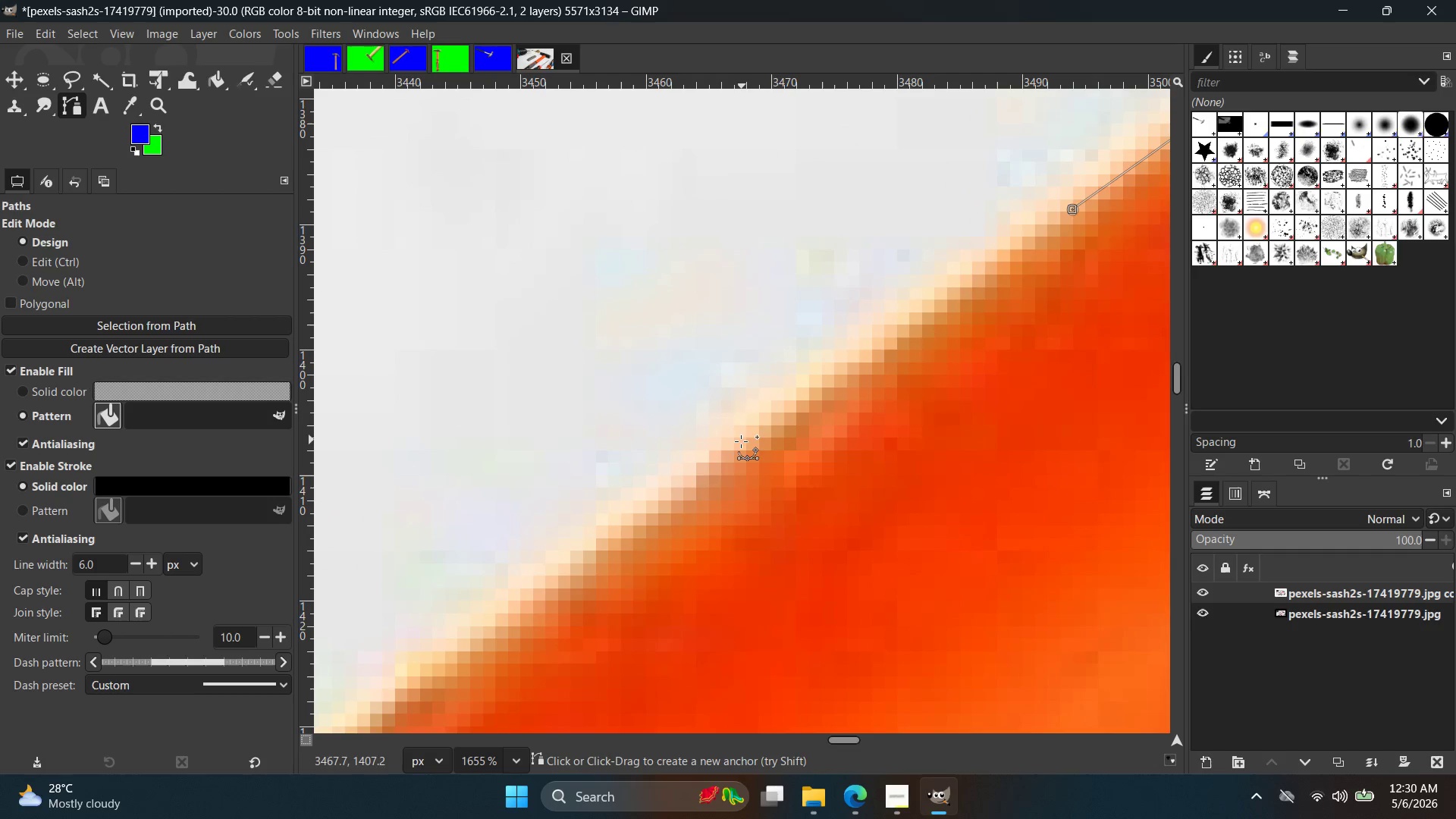 
scroll: coordinate [692, 485], scroll_direction: up, amount: 3.0
 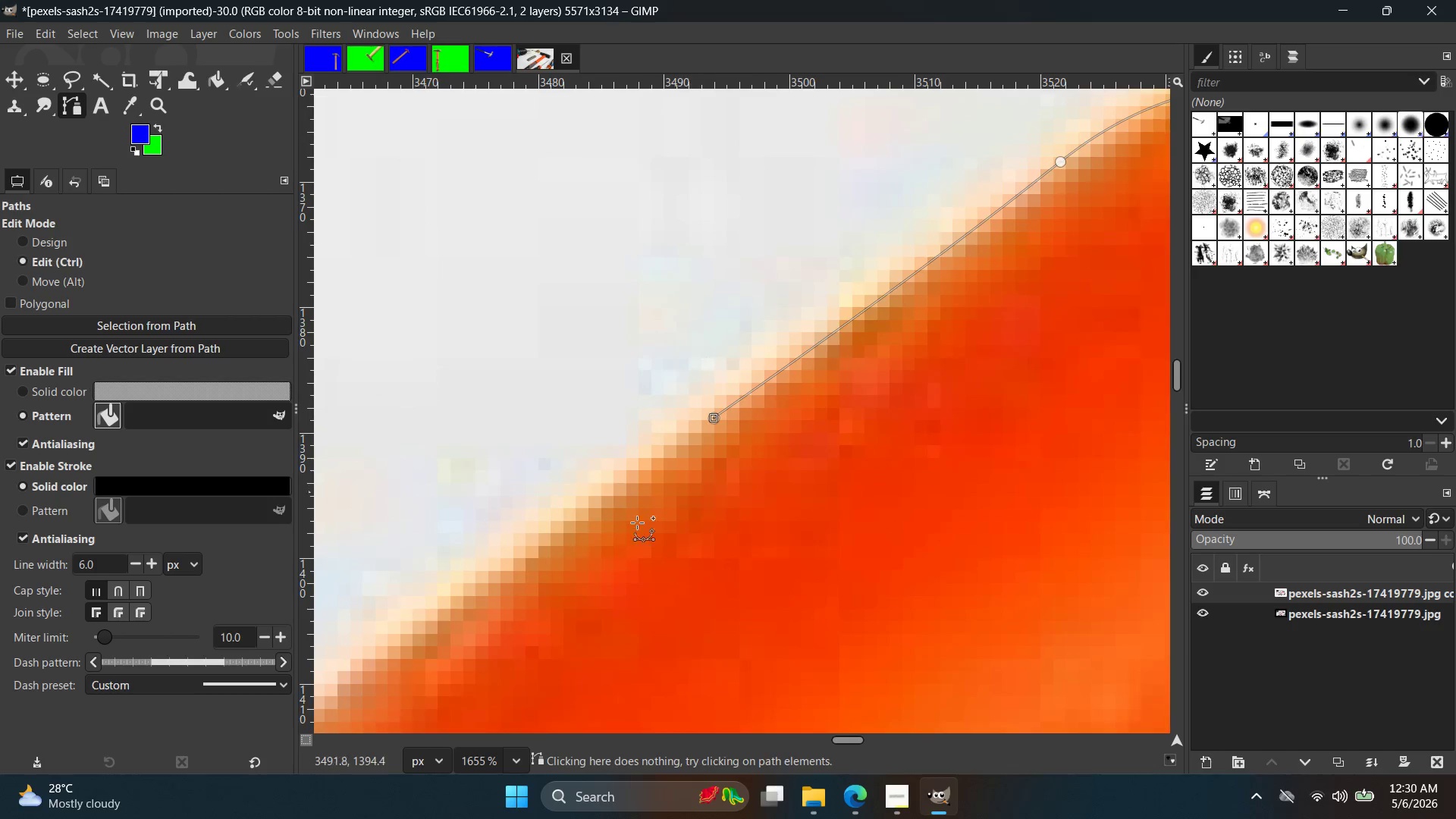 
left_click([739, 443])
 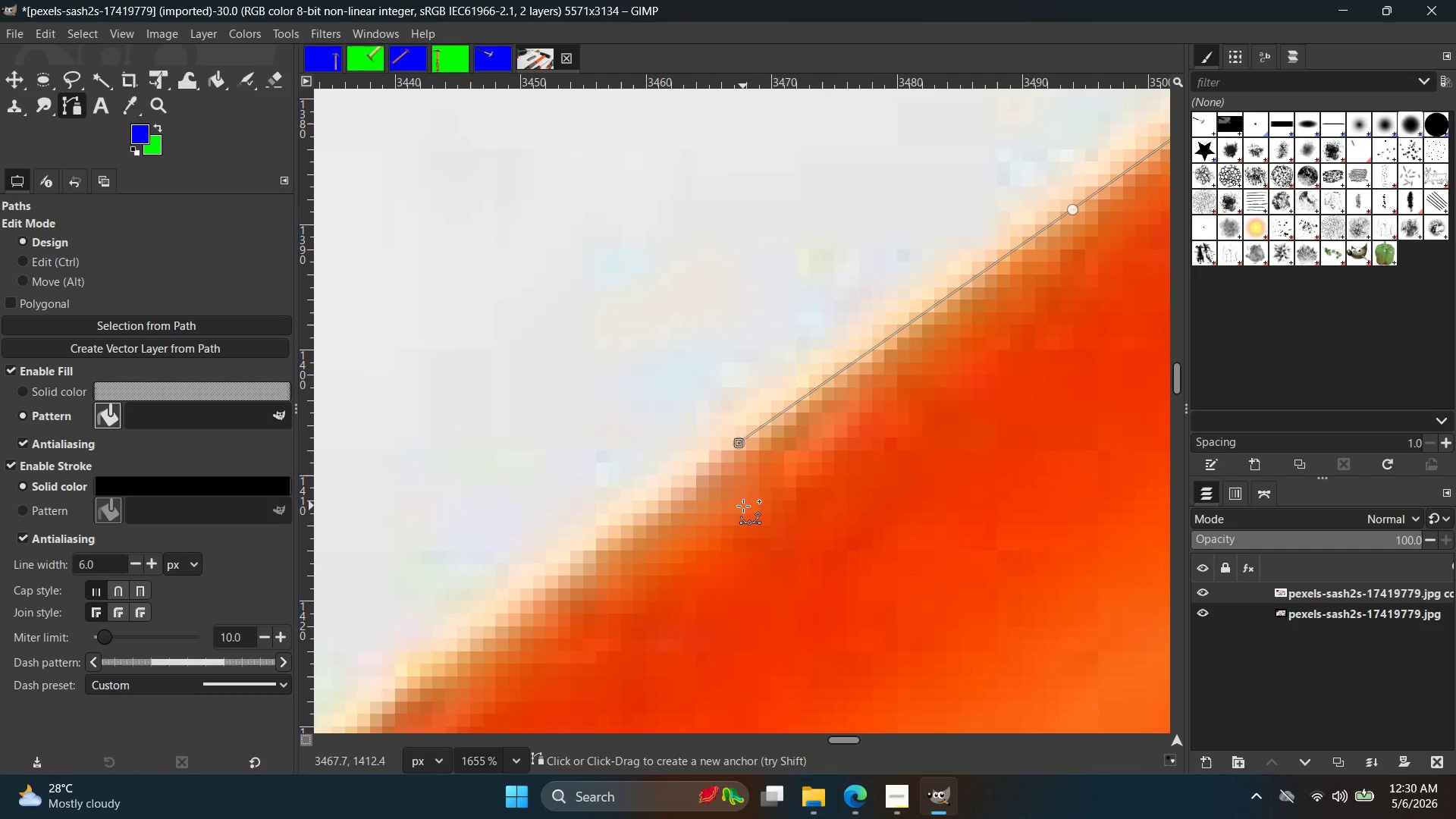 
key(Control+ControlLeft)
 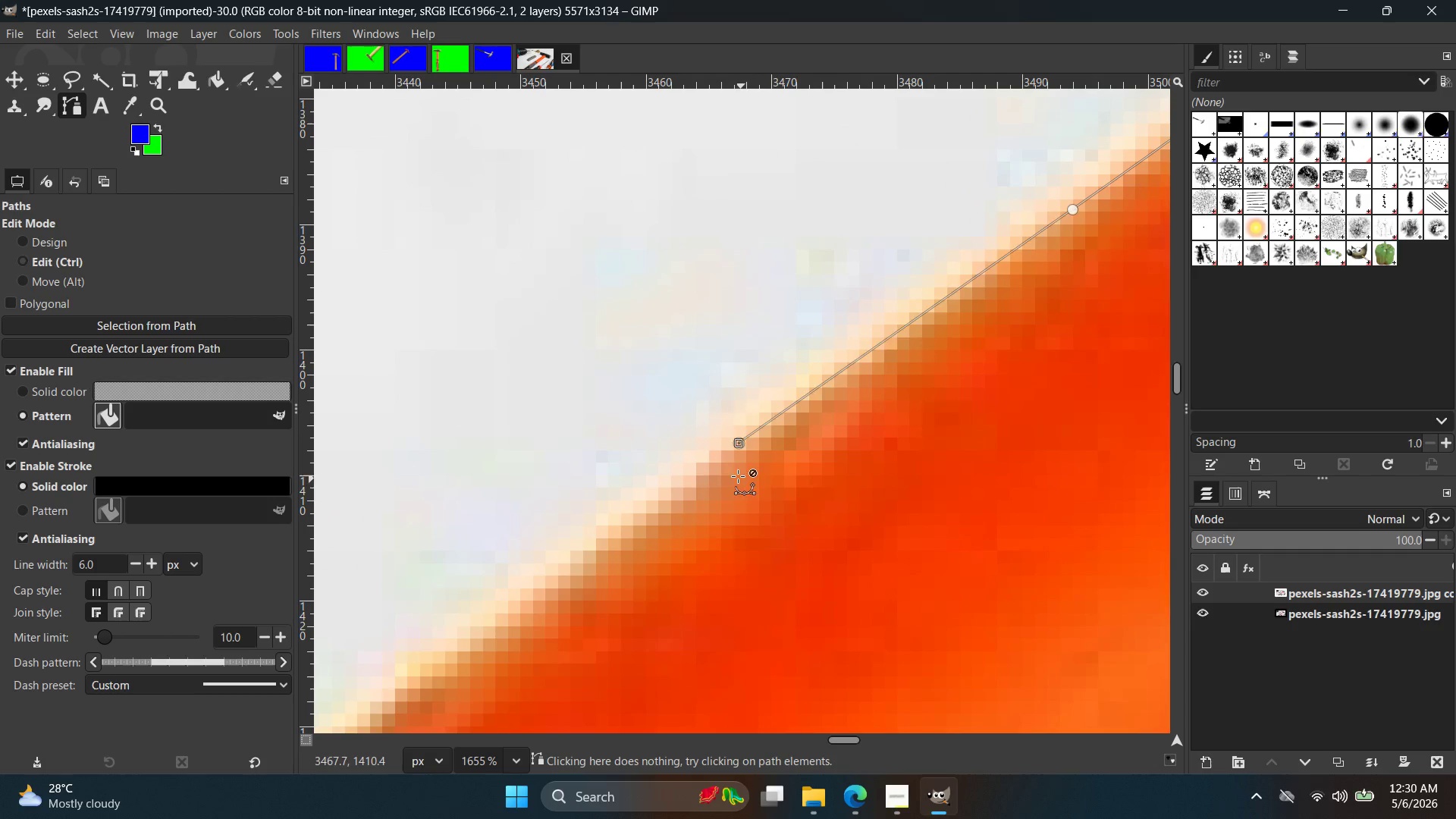 
key(Control+Z)
 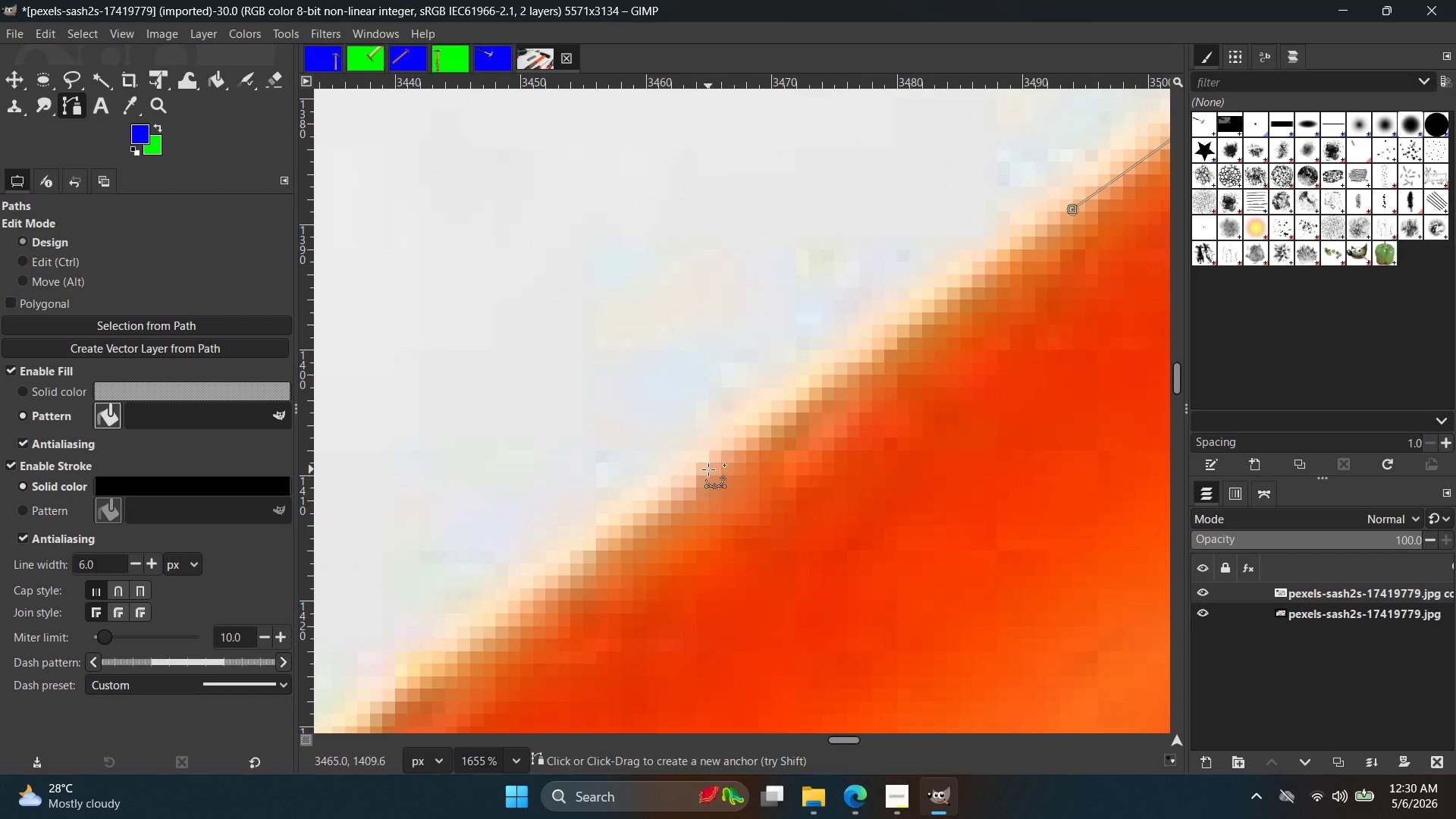 
left_click([708, 469])
 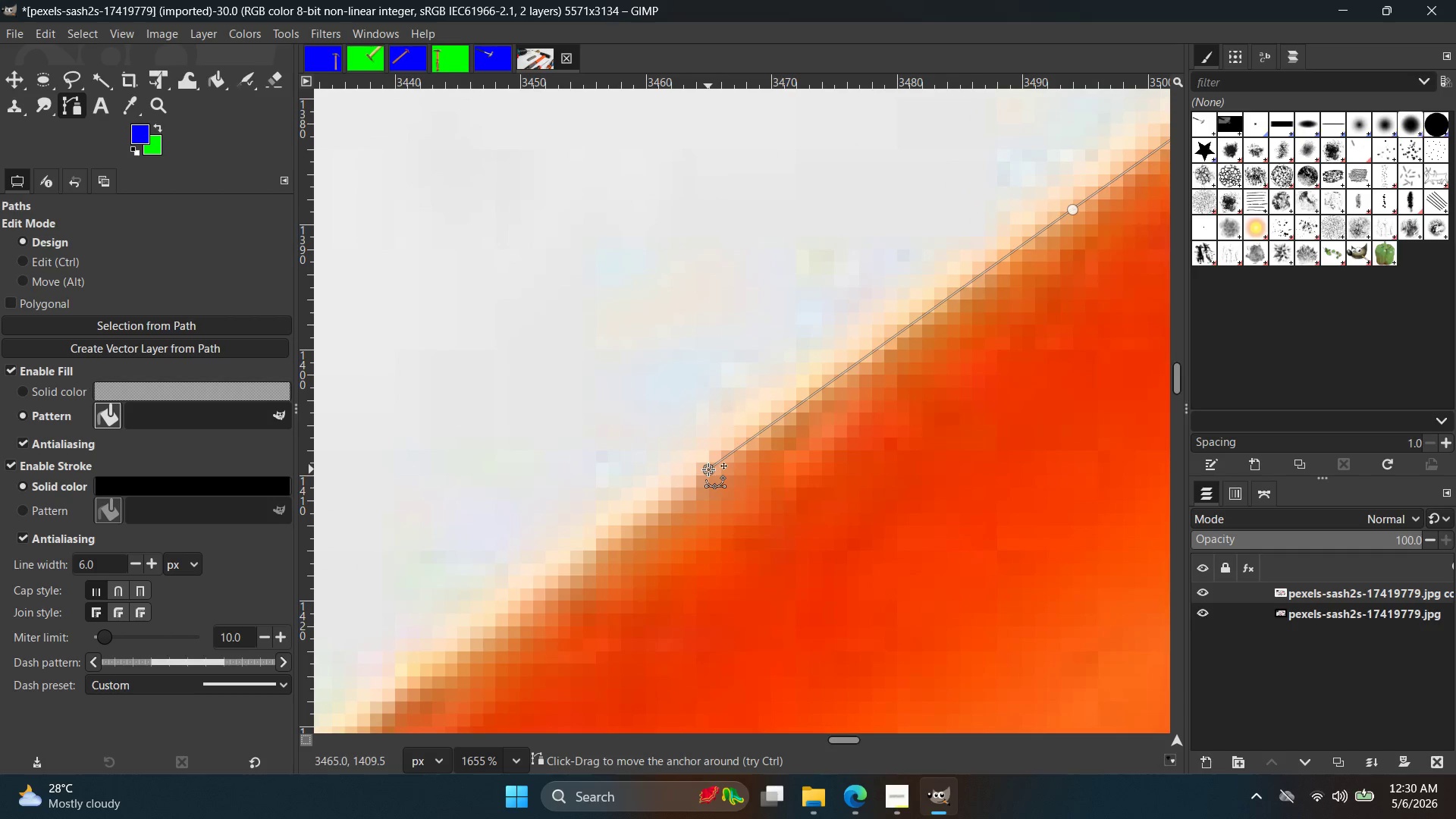 
hold_key(key=Space, duration=0.39)
 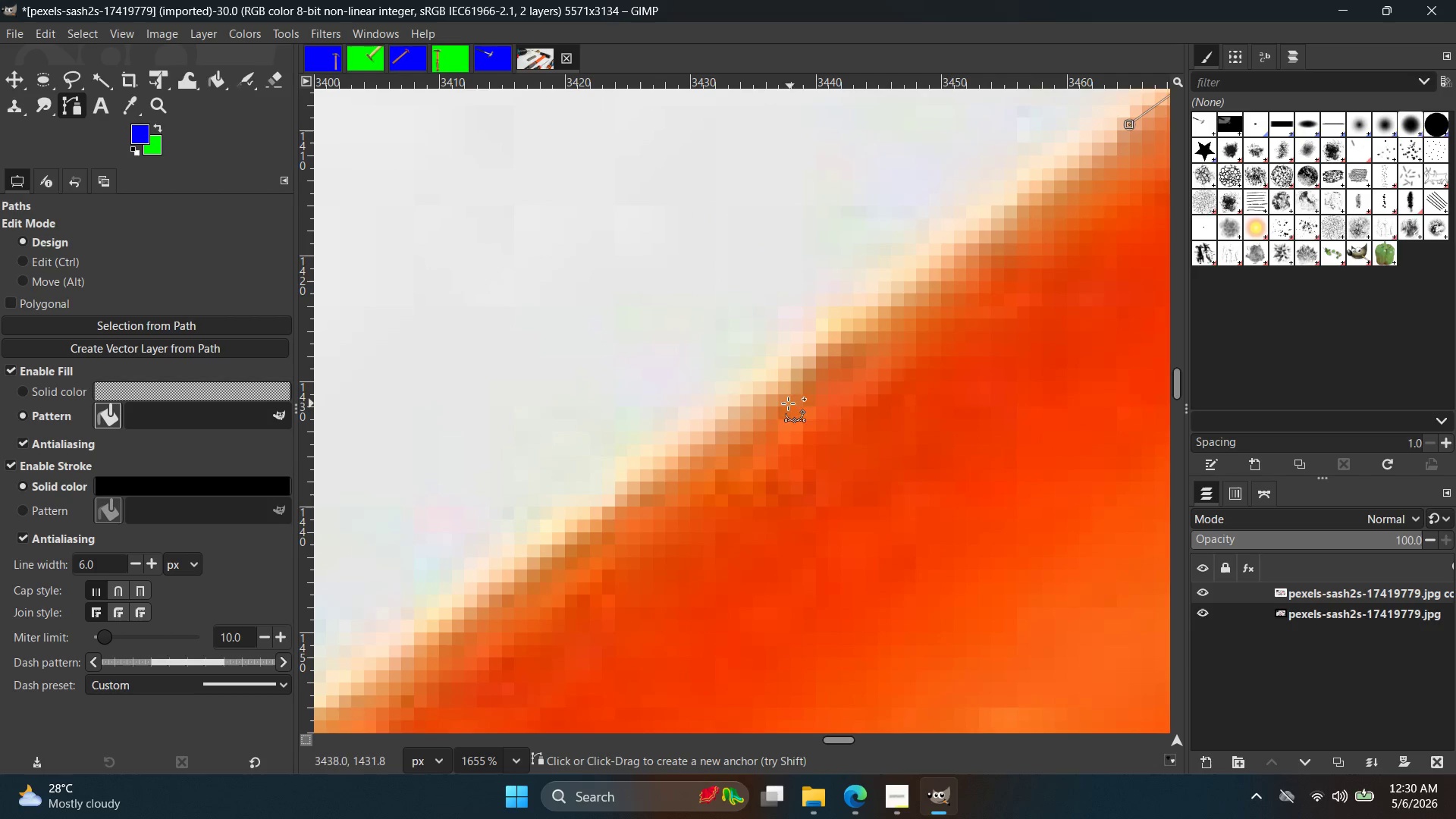 
left_click([758, 403])
 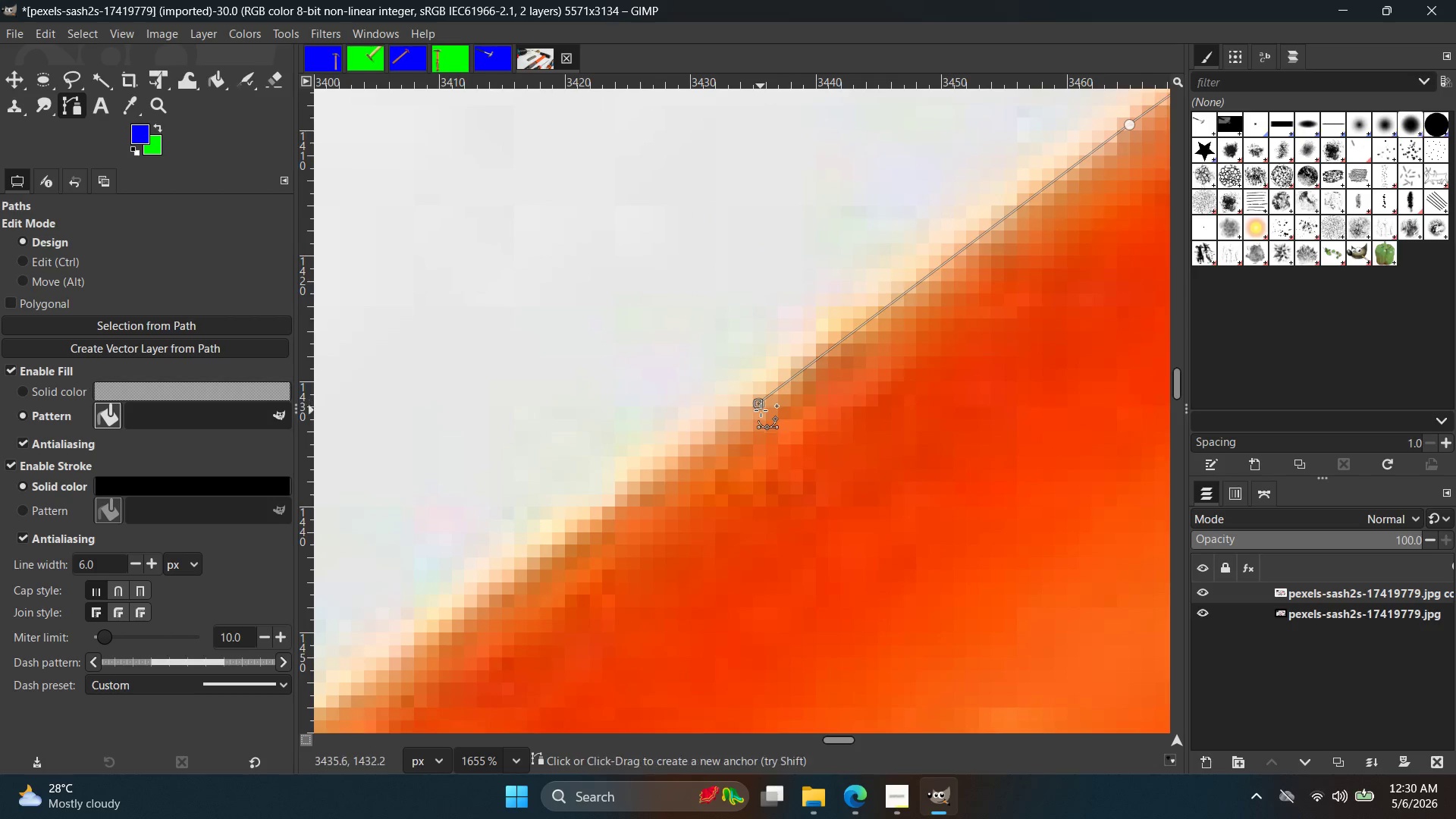 
hold_key(key=Space, duration=0.42)
 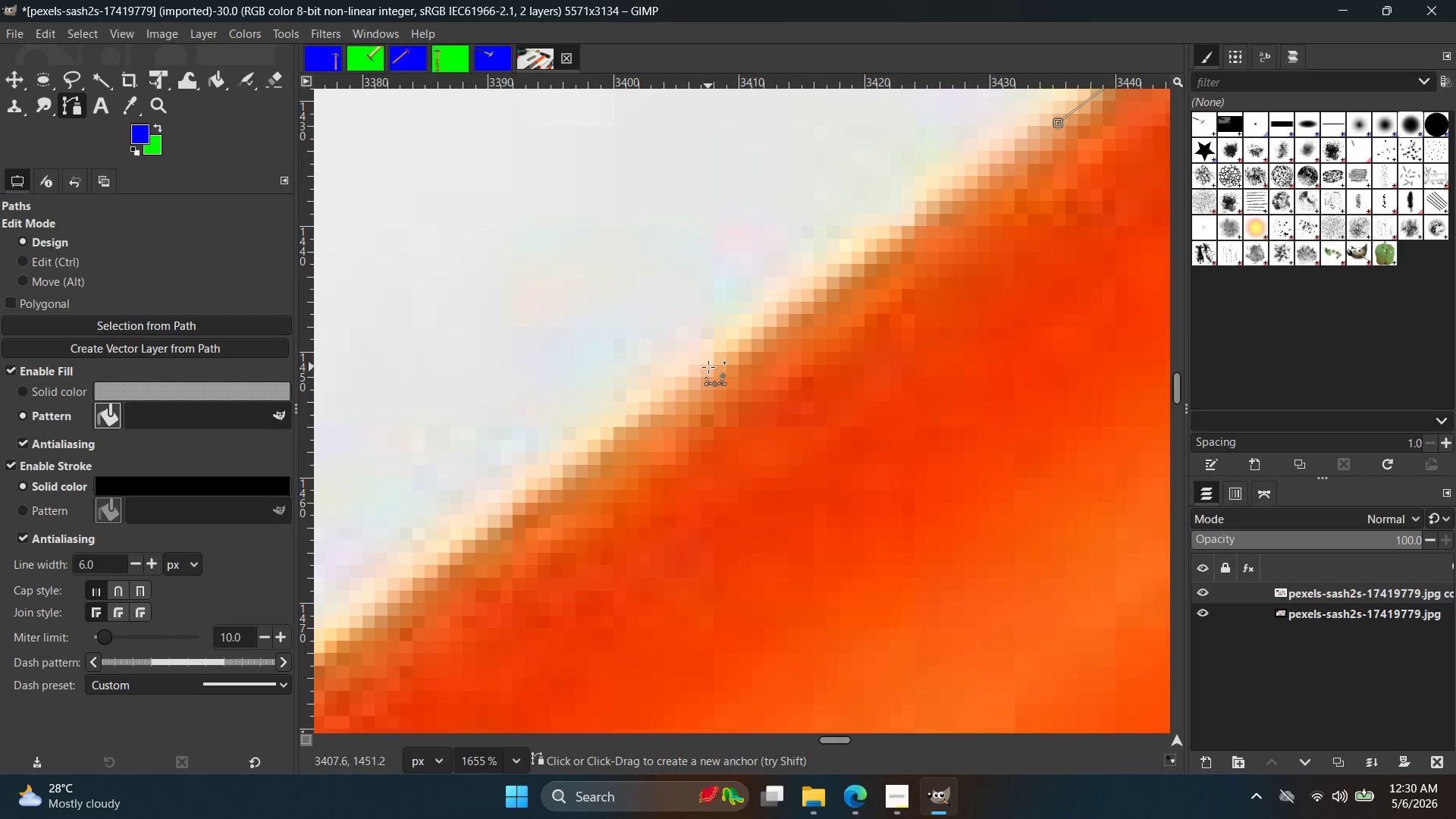 
left_click([705, 367])
 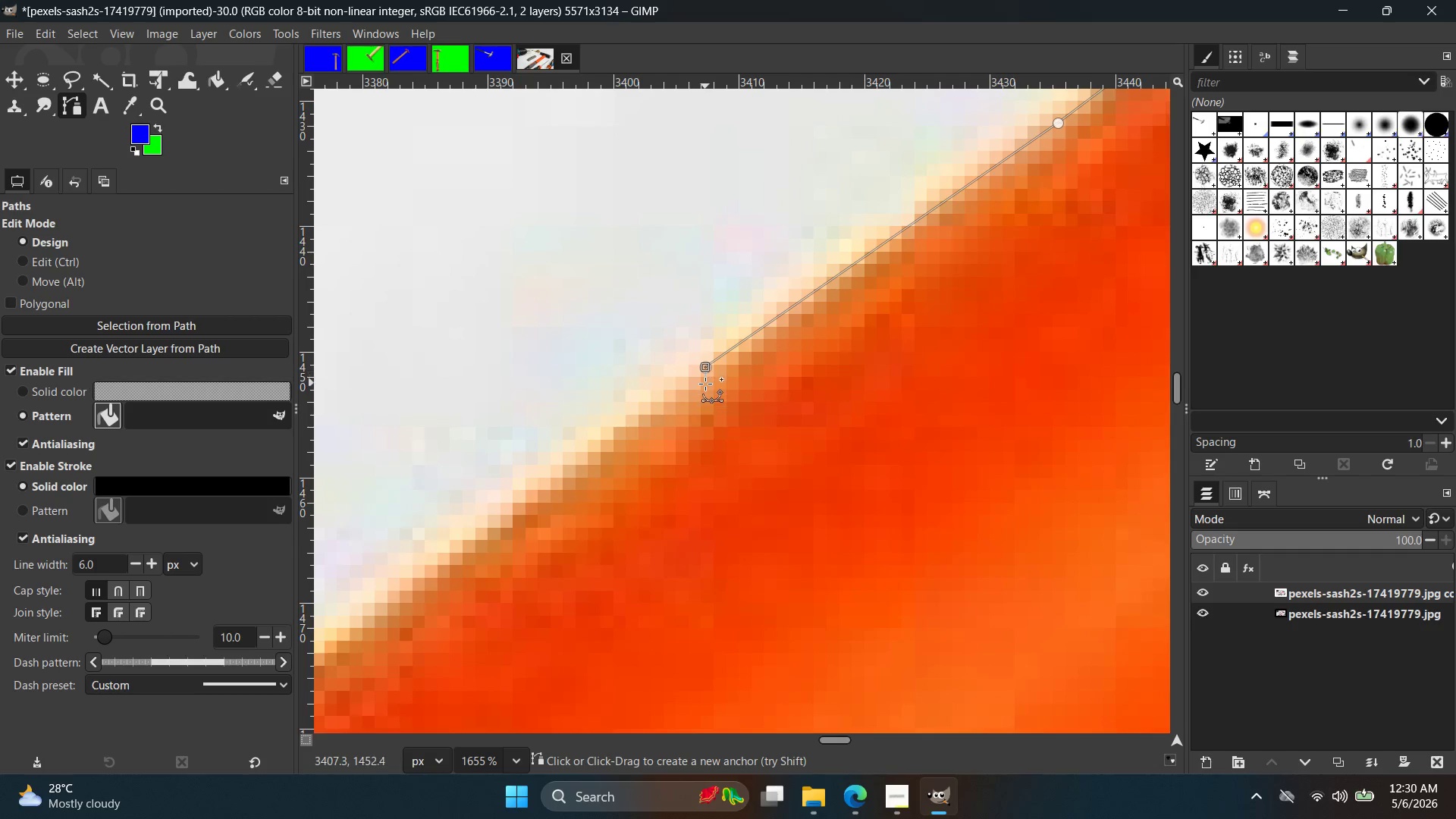 
key(Control+ControlLeft)
 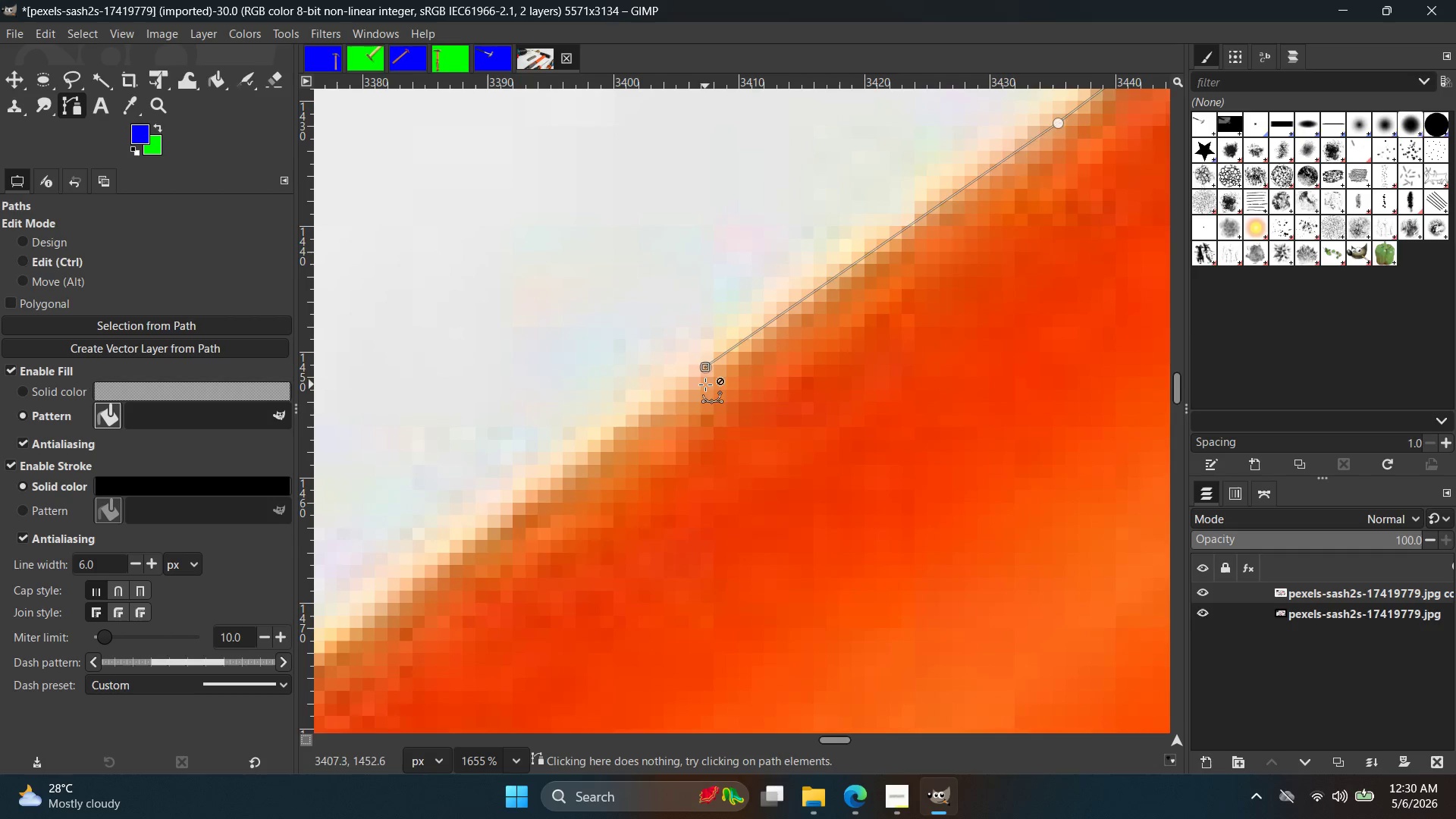 
key(Control+Z)
 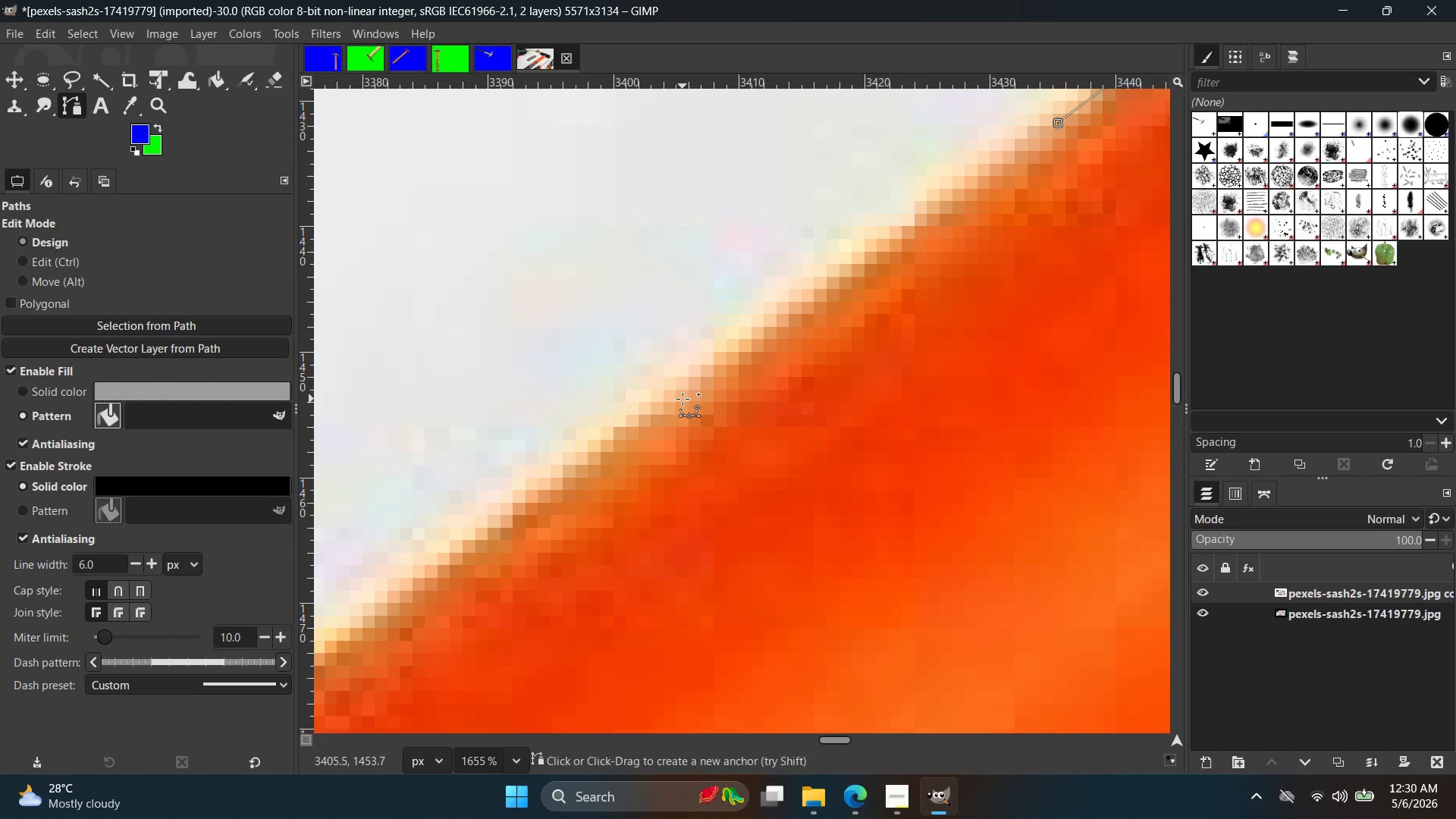 
left_click([682, 399])
 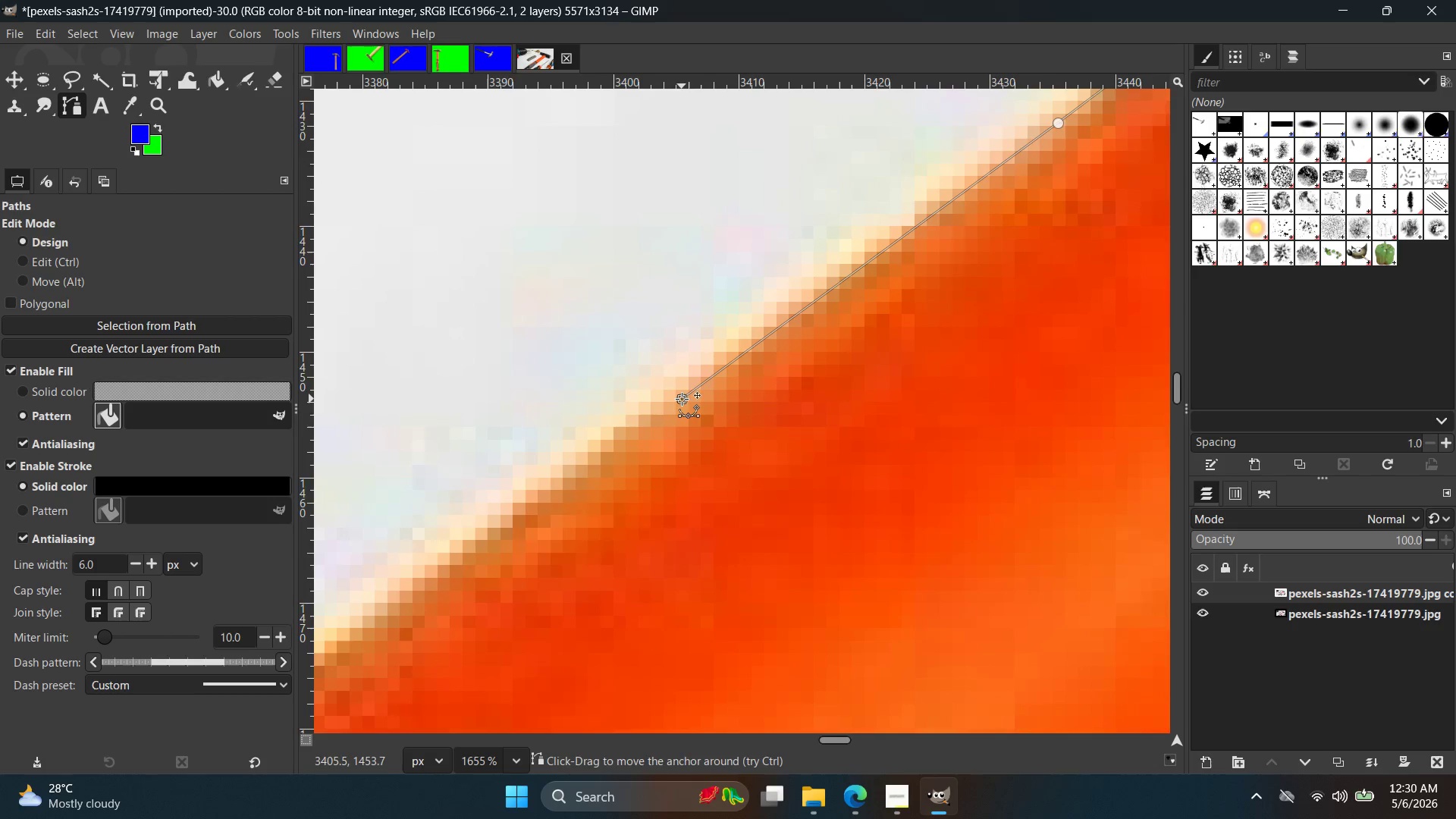 
key(Control+ControlLeft)
 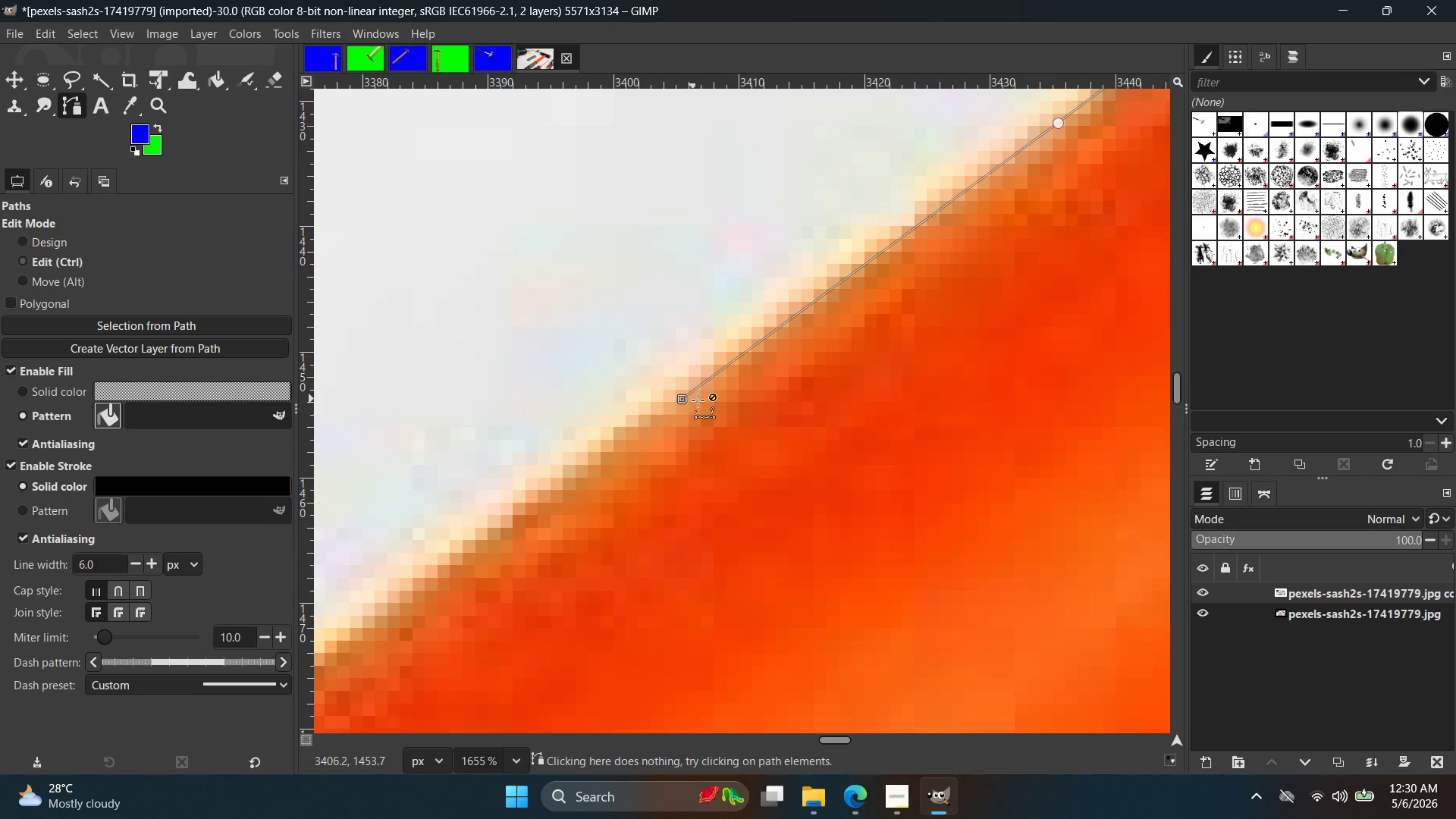 
hold_key(key=Space, duration=0.38)
 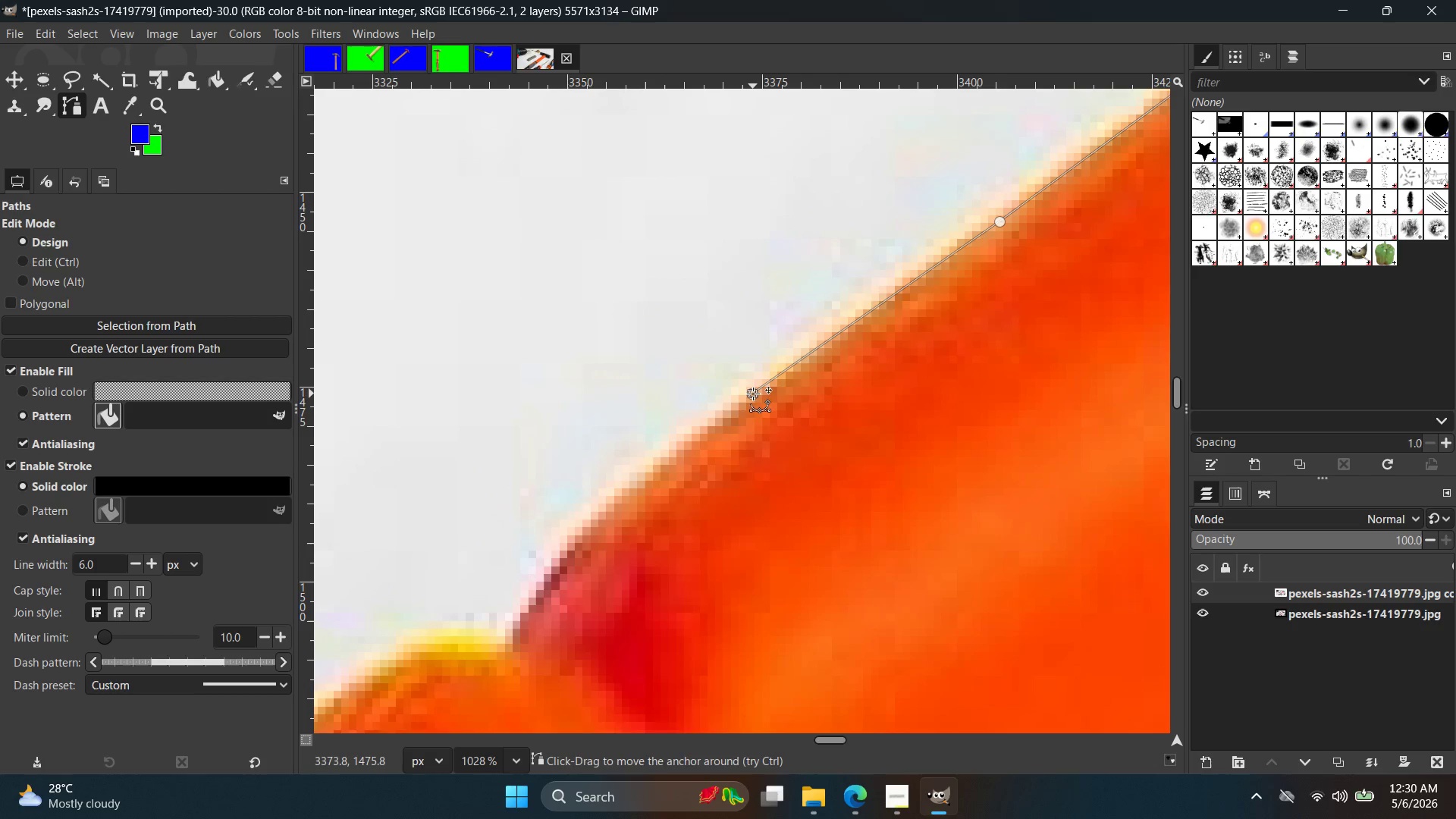 
scroll: coordinate [706, 434], scroll_direction: down, amount: 5.0
 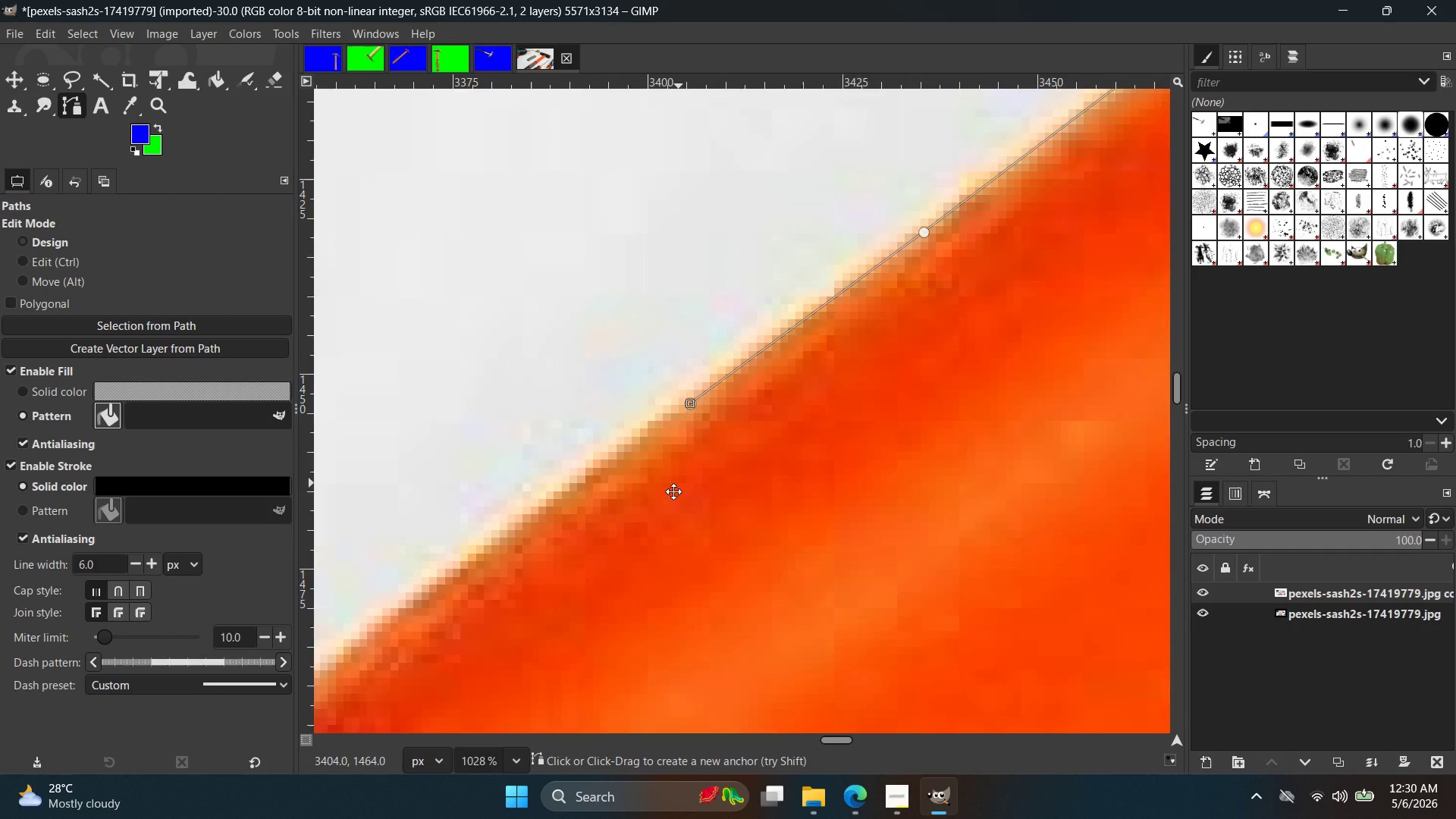 
hold_key(key=Space, duration=0.39)
 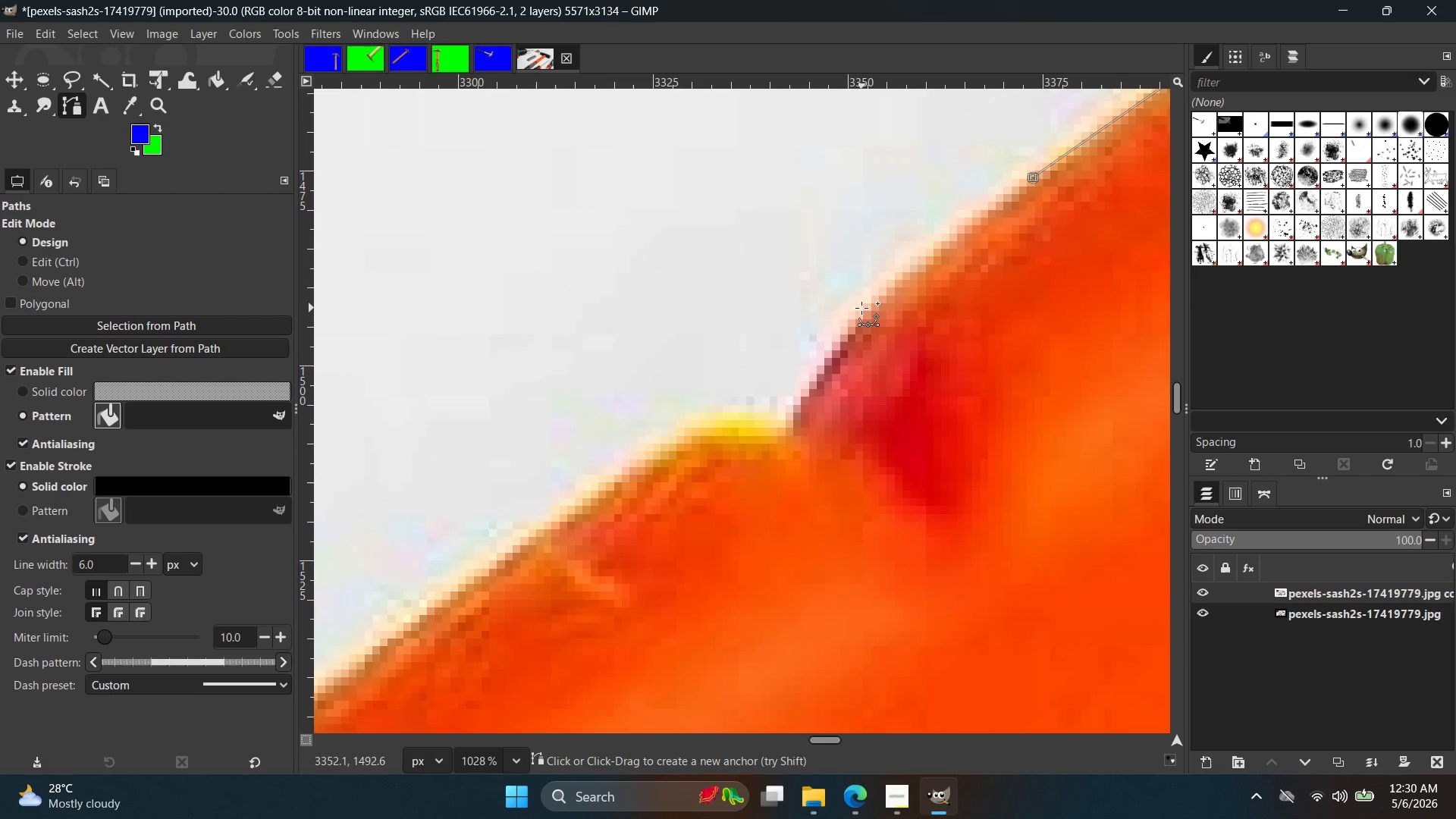 
left_click([861, 308])
 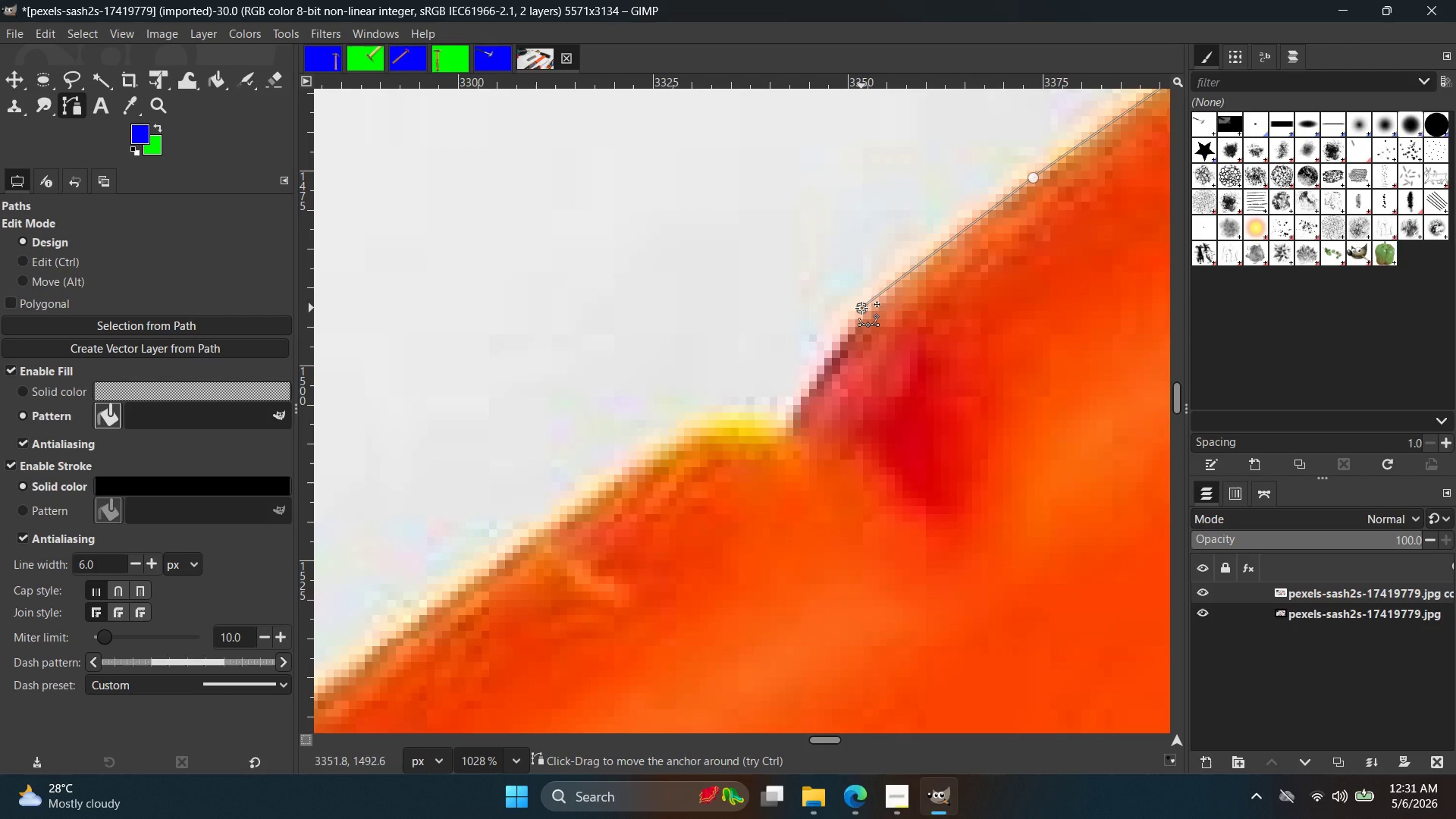 
wait(60.72)
 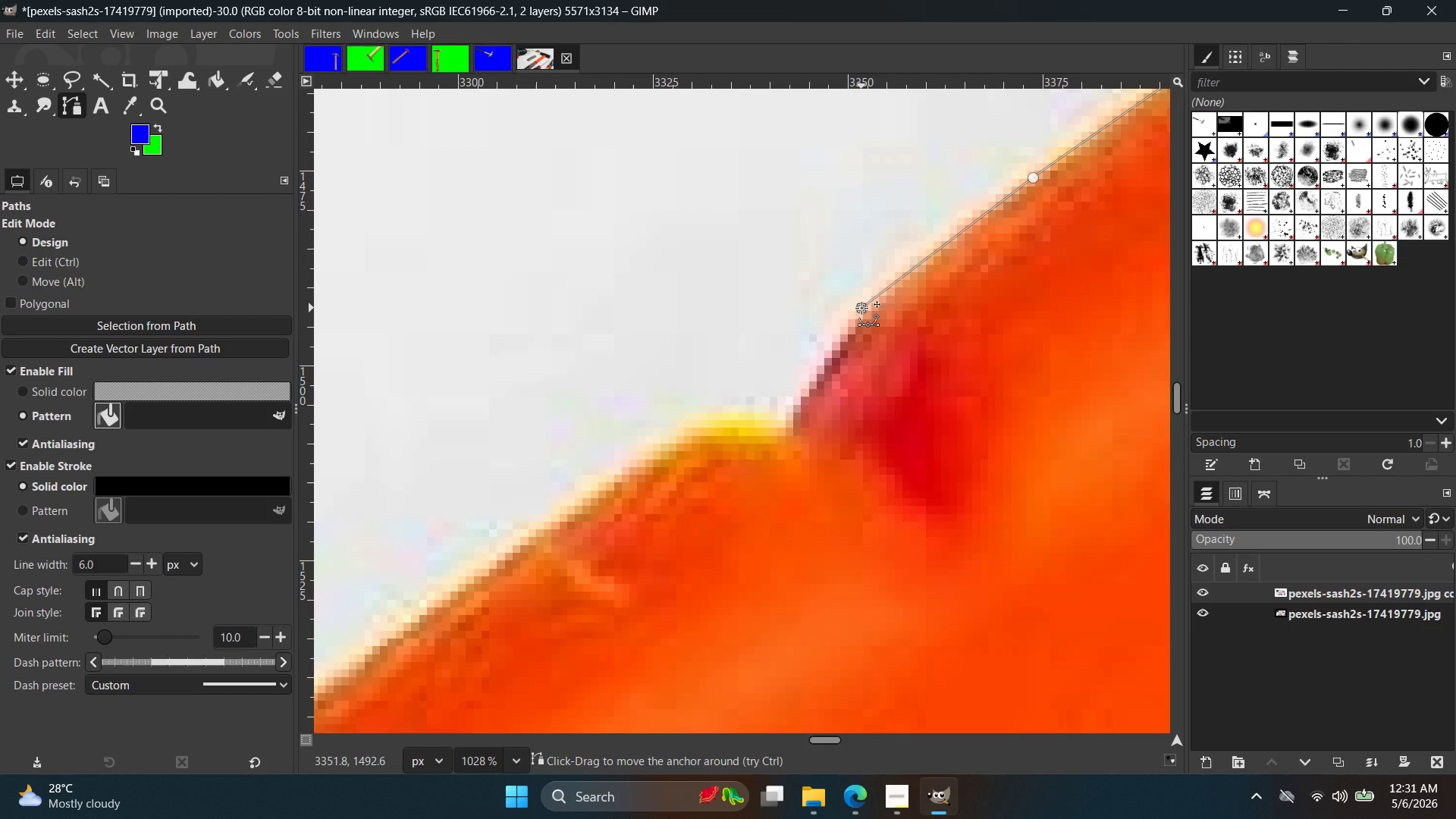 
hold_key(key=ControlLeft, duration=0.52)
scroll: coordinate [760, 381], scroll_direction: up, amount: 5.0
 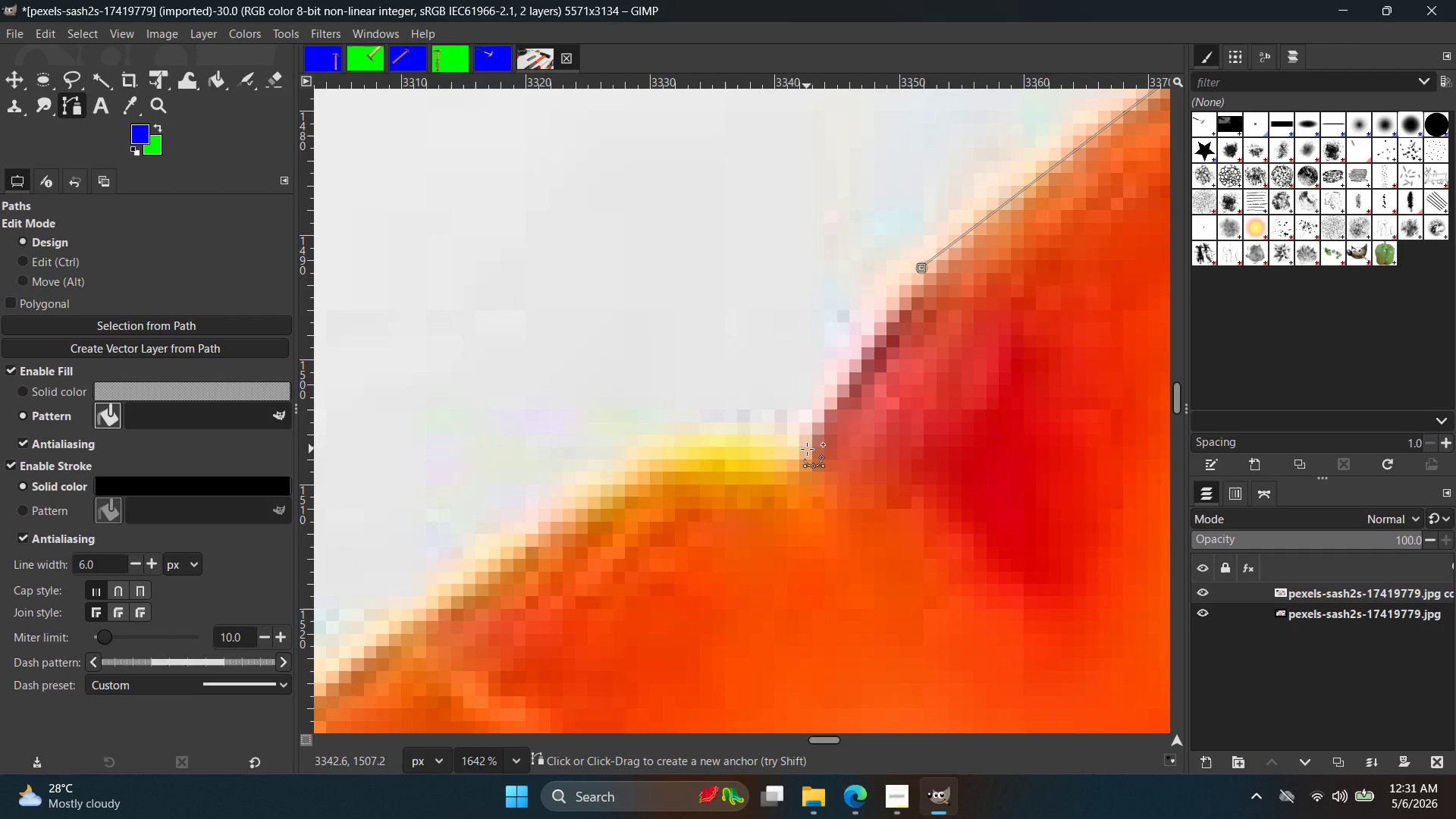 
left_click_drag(start_coordinate=[807, 449], to_coordinate=[807, 466])
 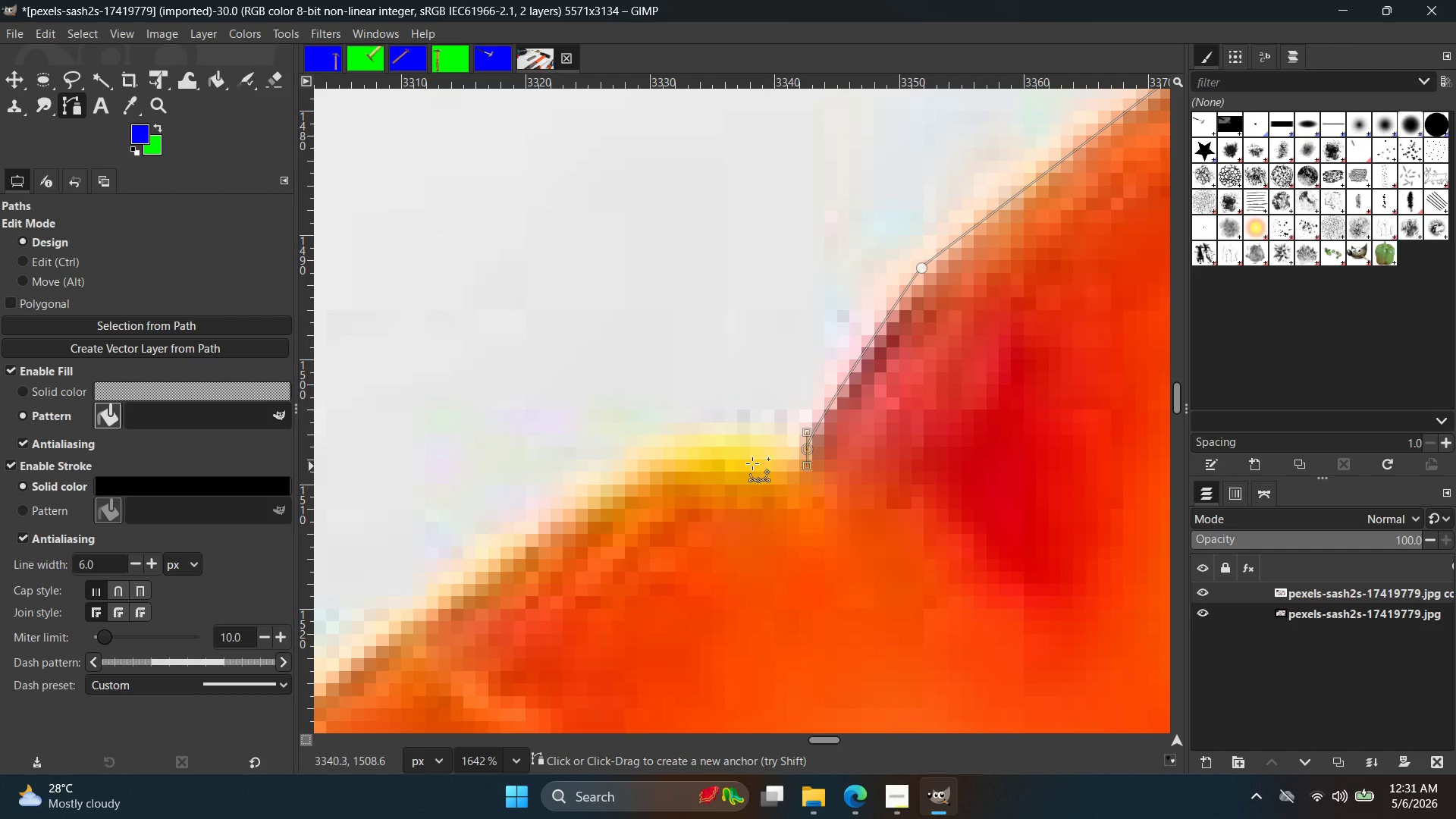 
left_click([807, 466])
 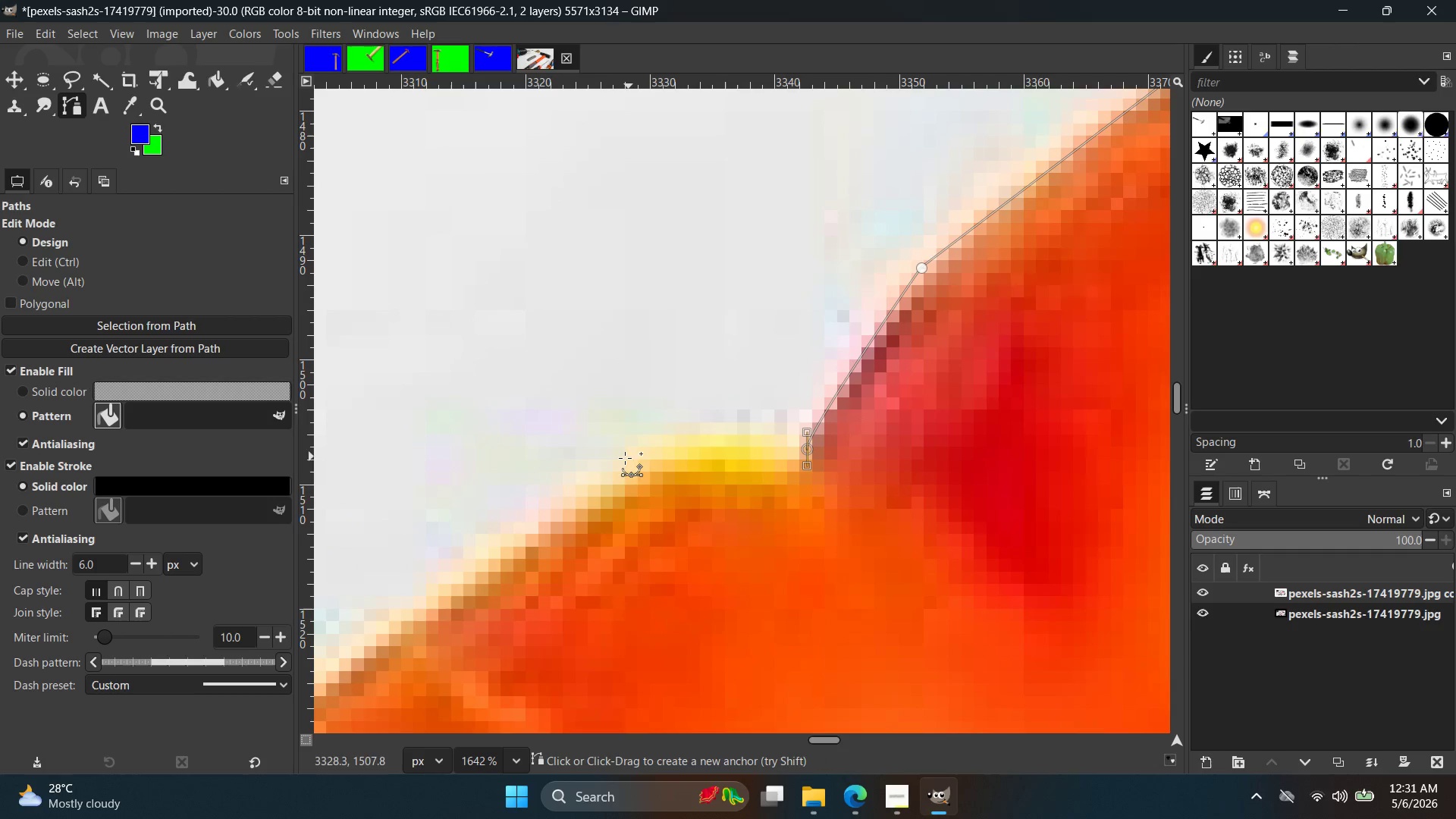 
left_click_drag(start_coordinate=[597, 492], to_coordinate=[523, 560])
 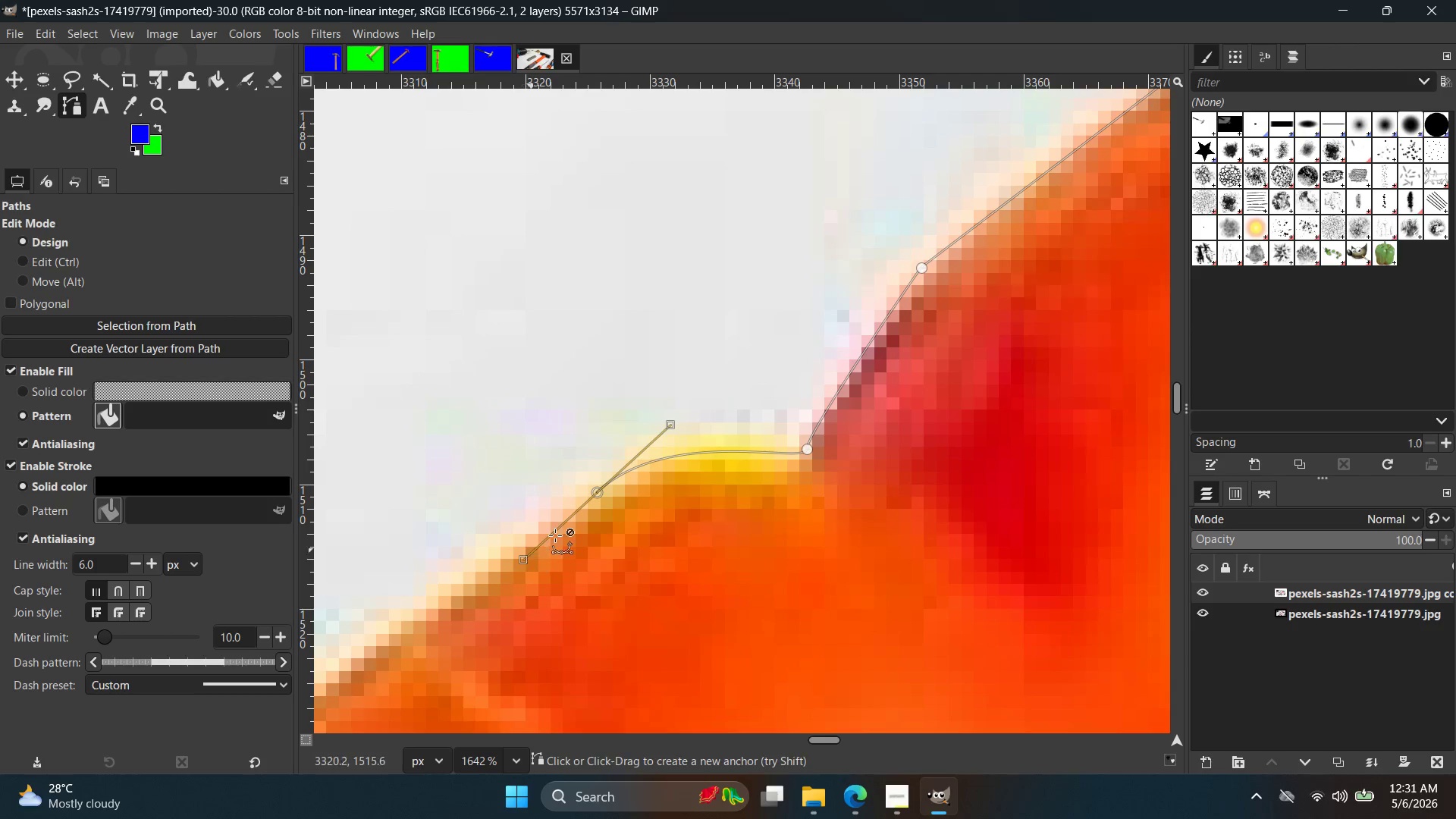 
key(Control+Z)
 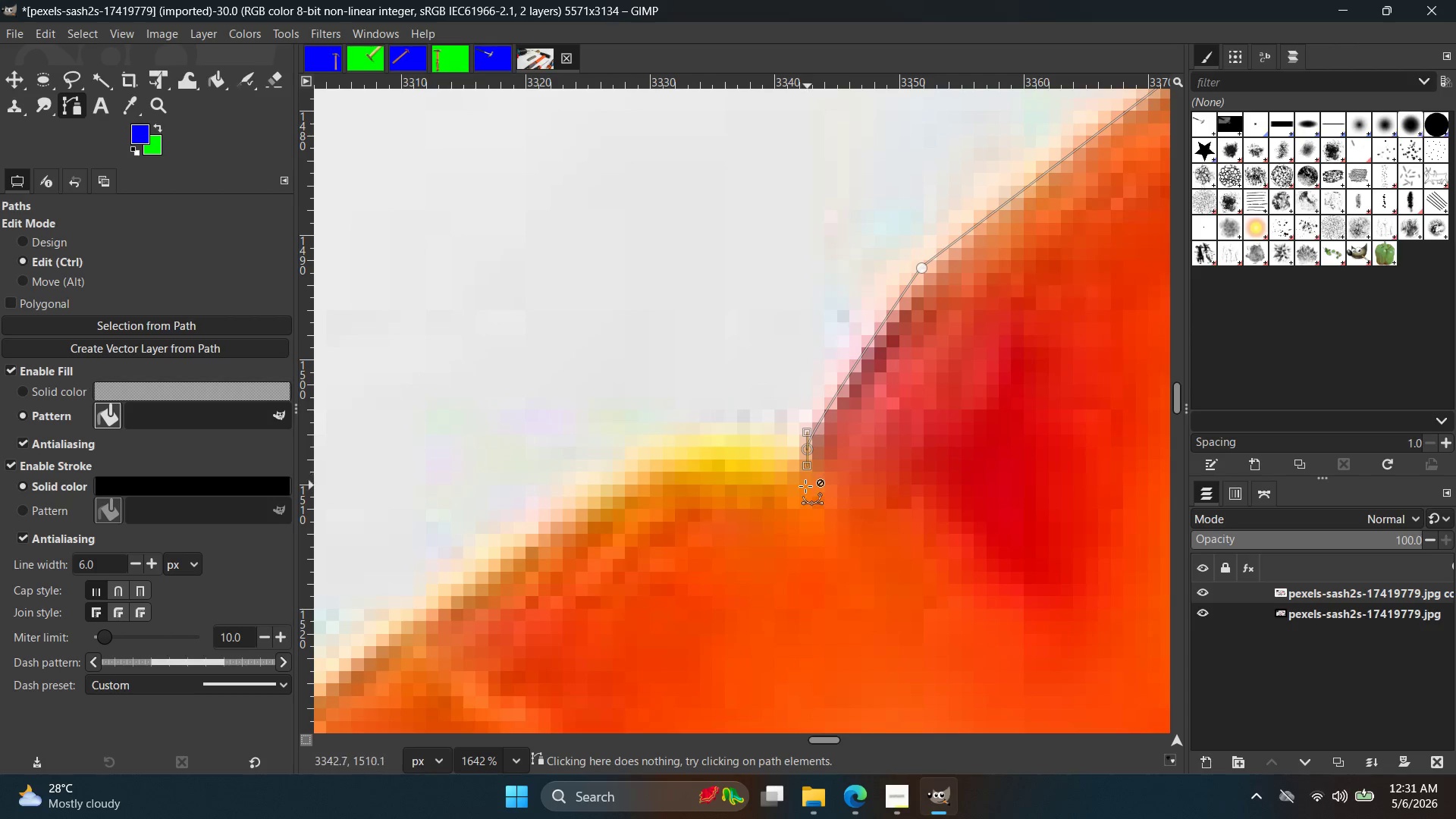 
key(Control+Z)
 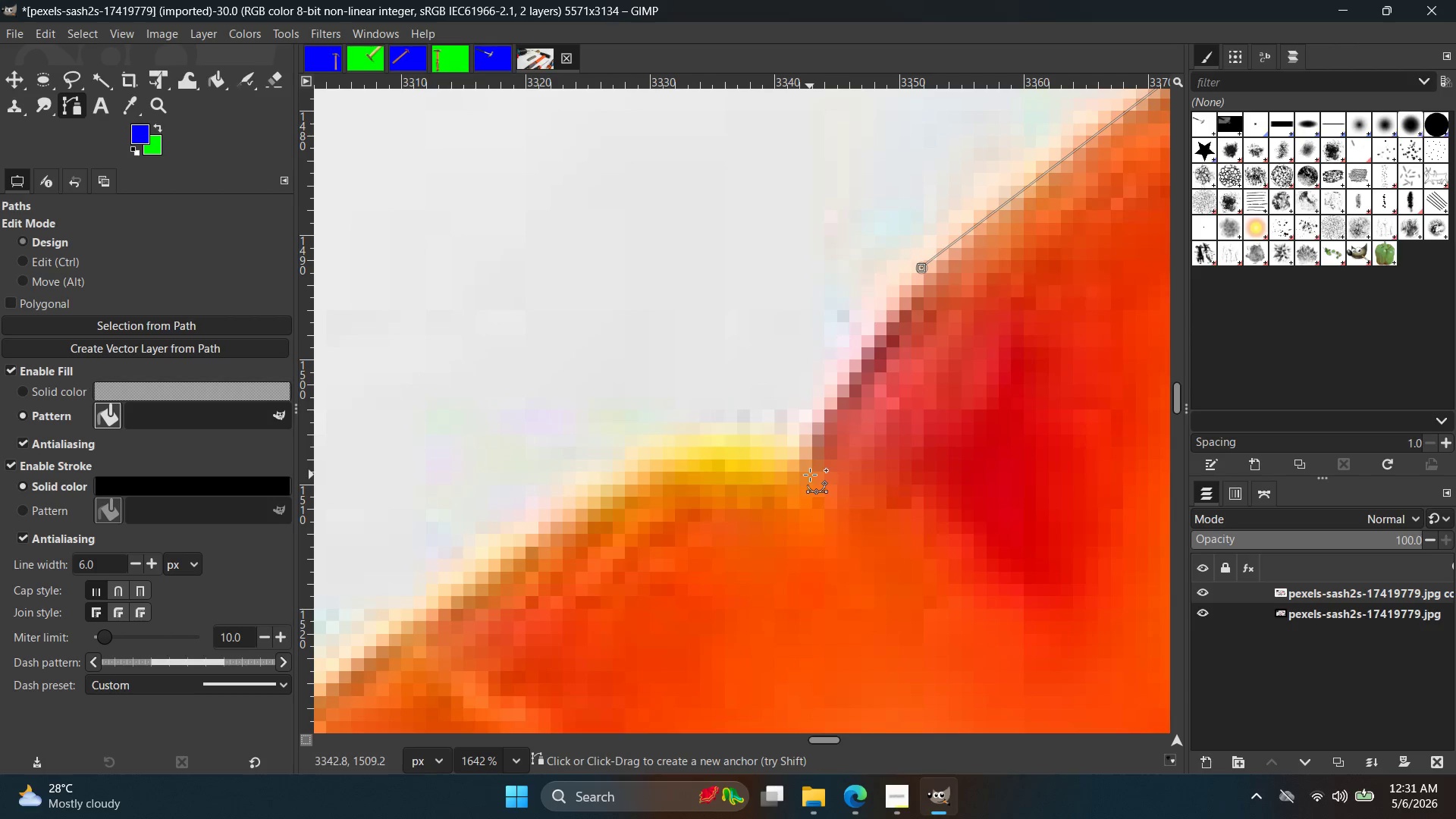 
left_click([810, 475])
 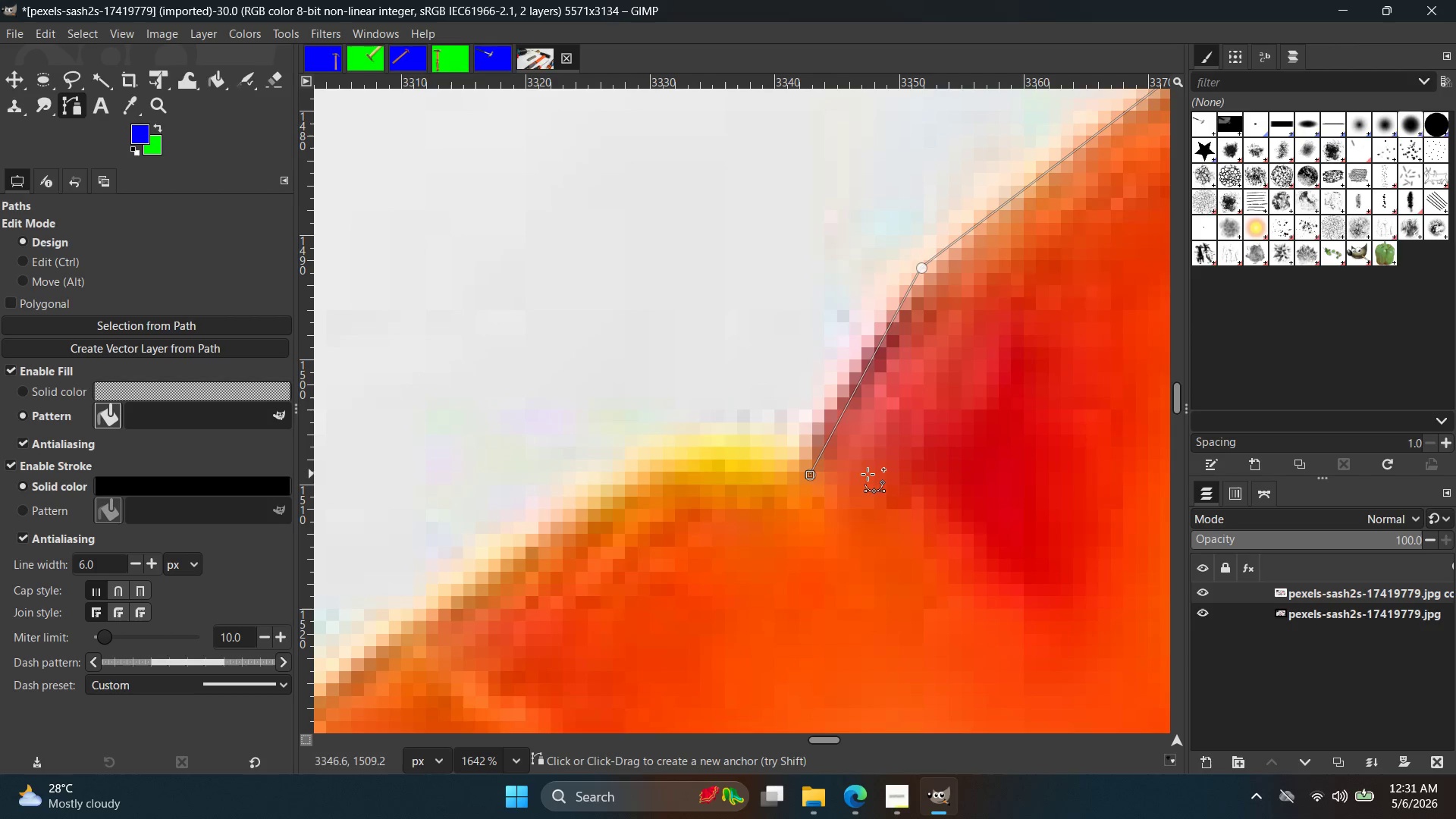 
key(Control+ControlLeft)
 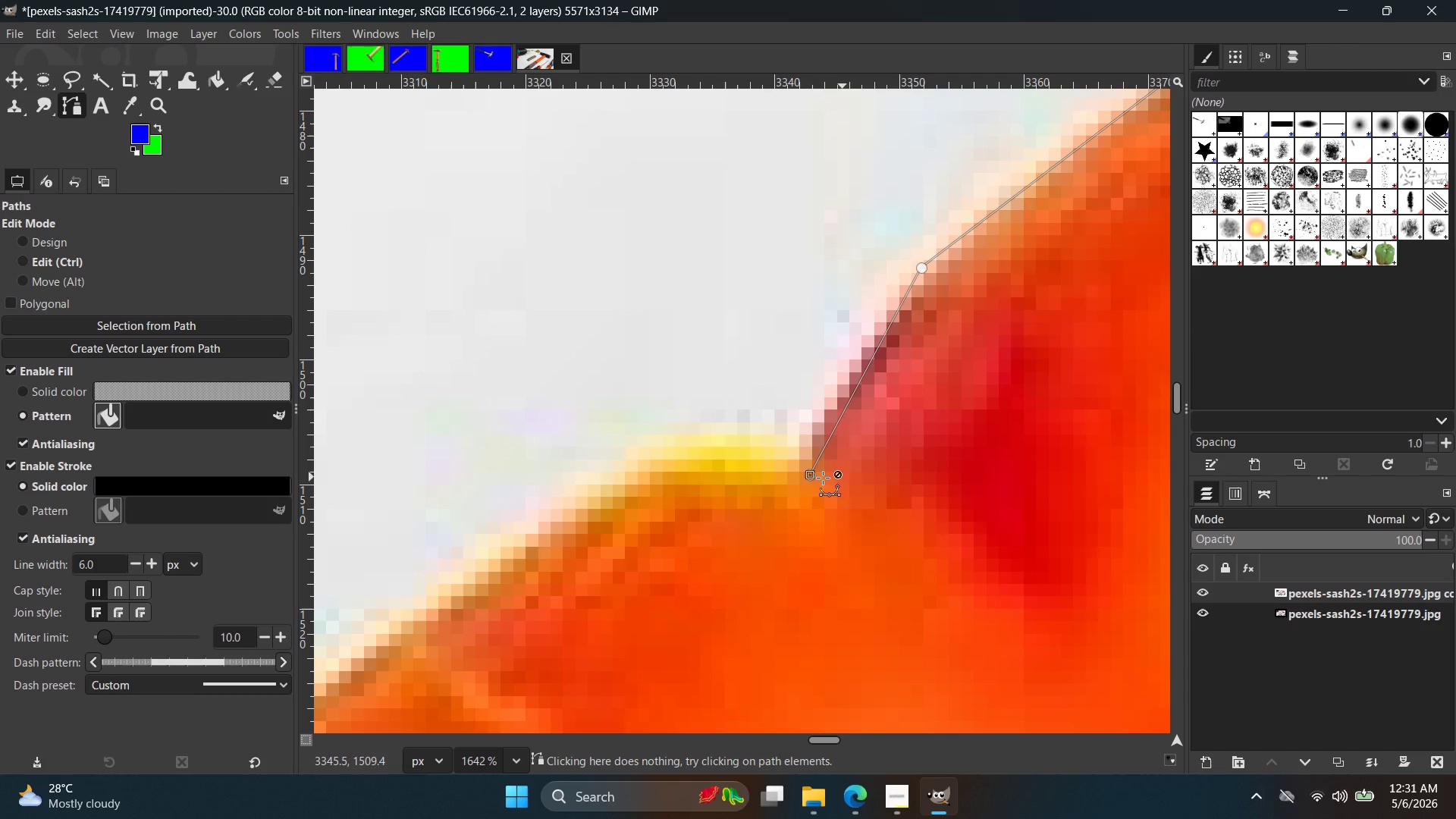 
key(Control+Z)
 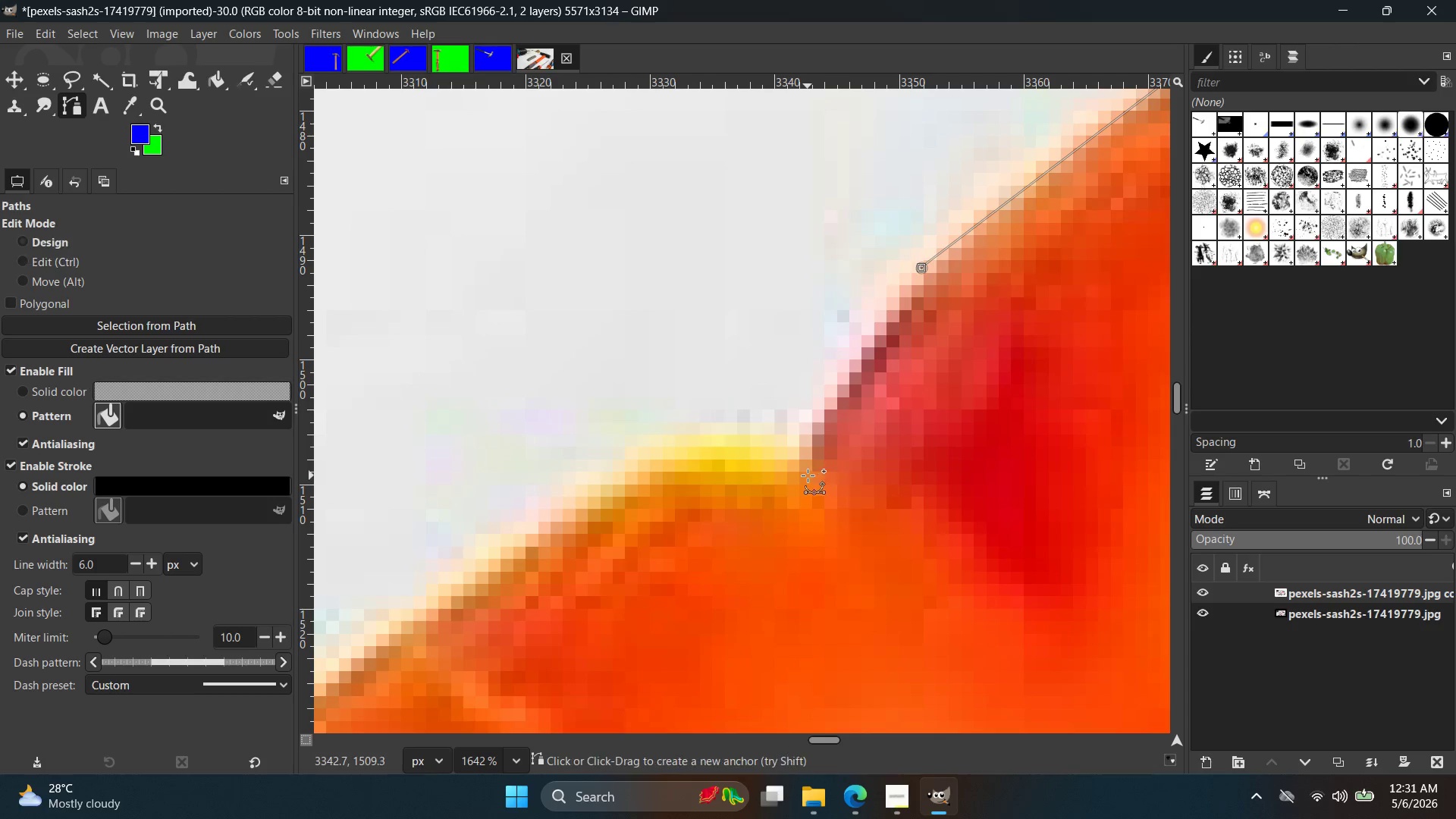 
left_click_drag(start_coordinate=[808, 472], to_coordinate=[827, 484])
 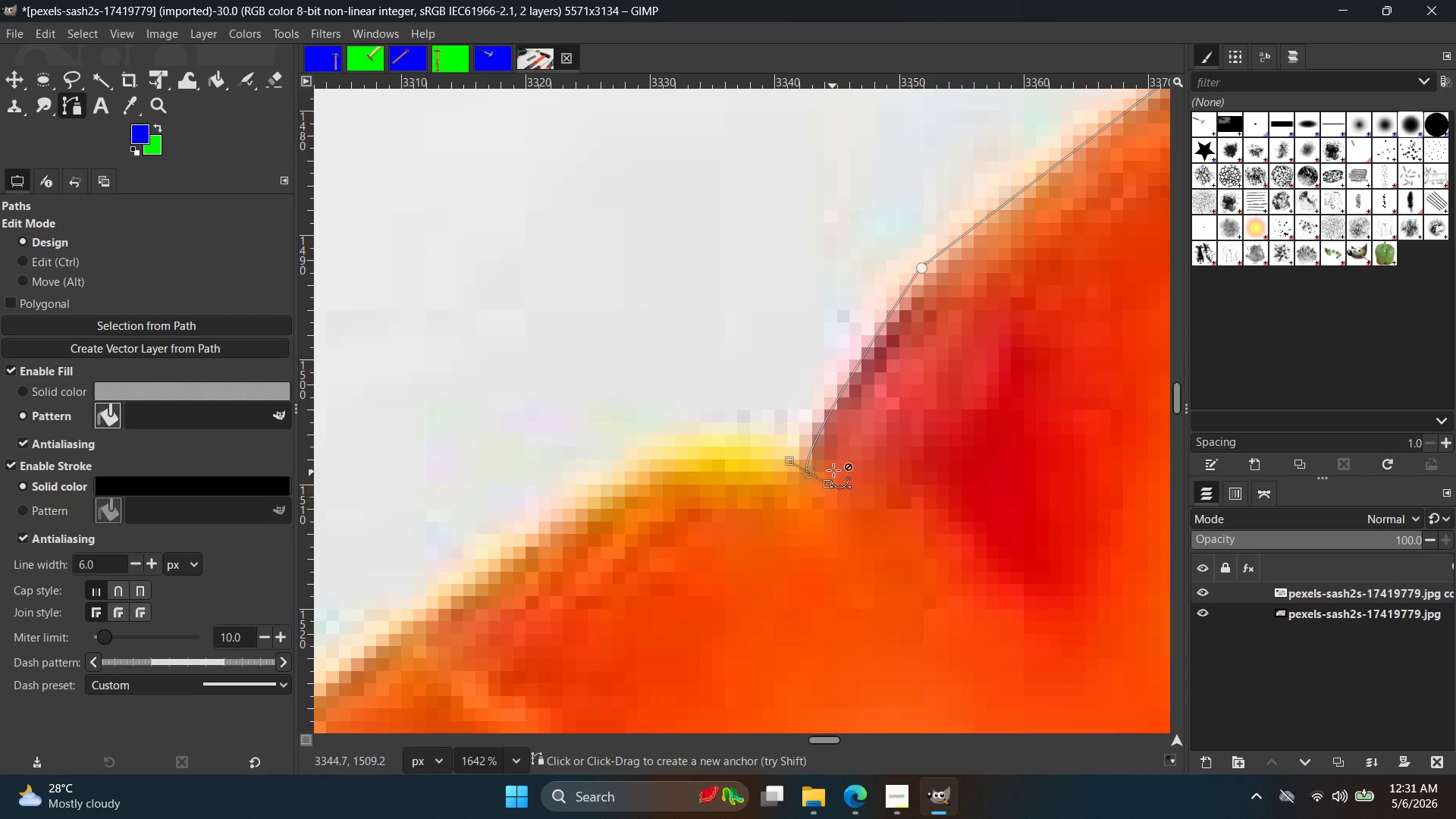 
key(Control+ControlLeft)
 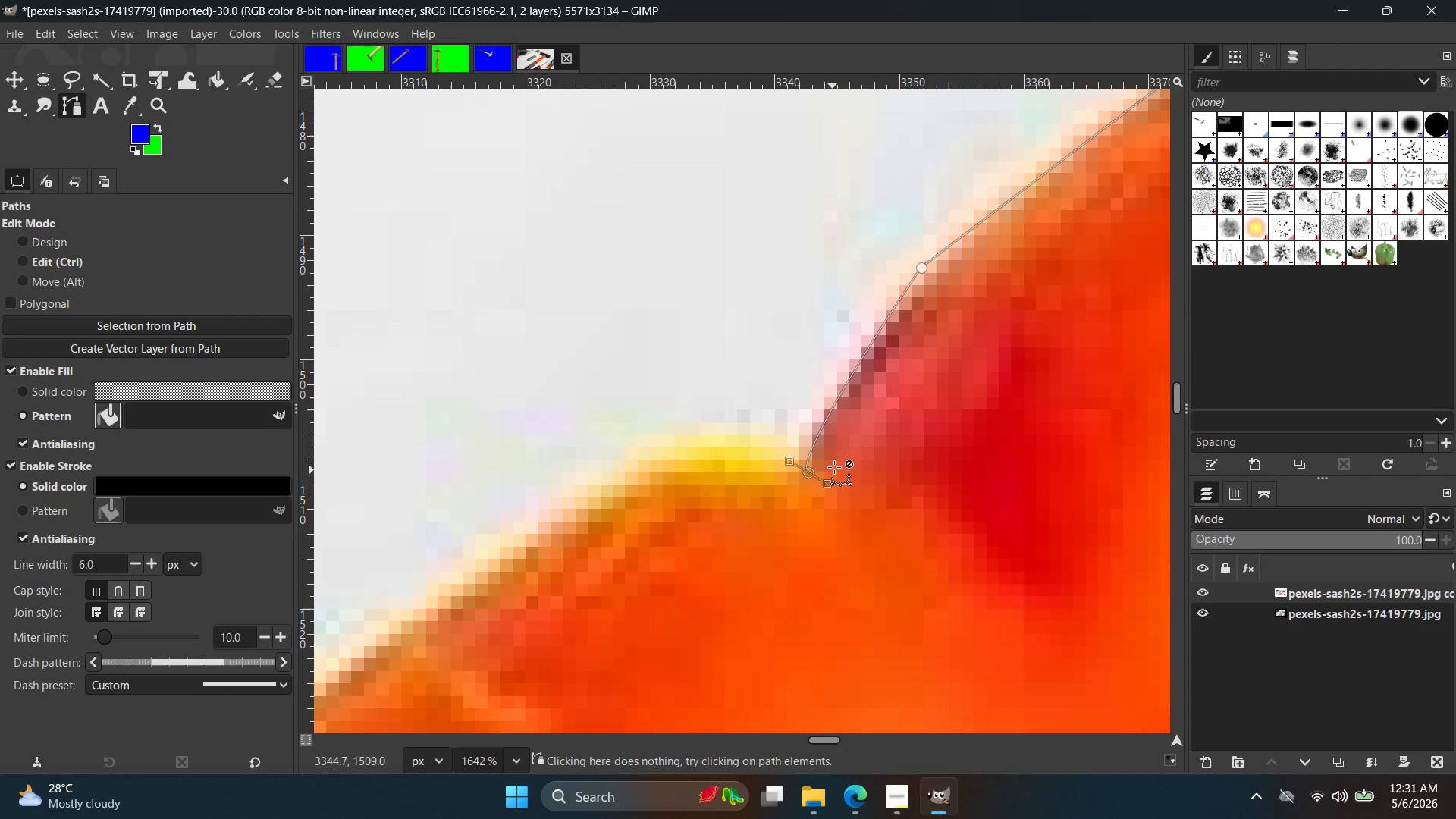 
key(Control+Z)
 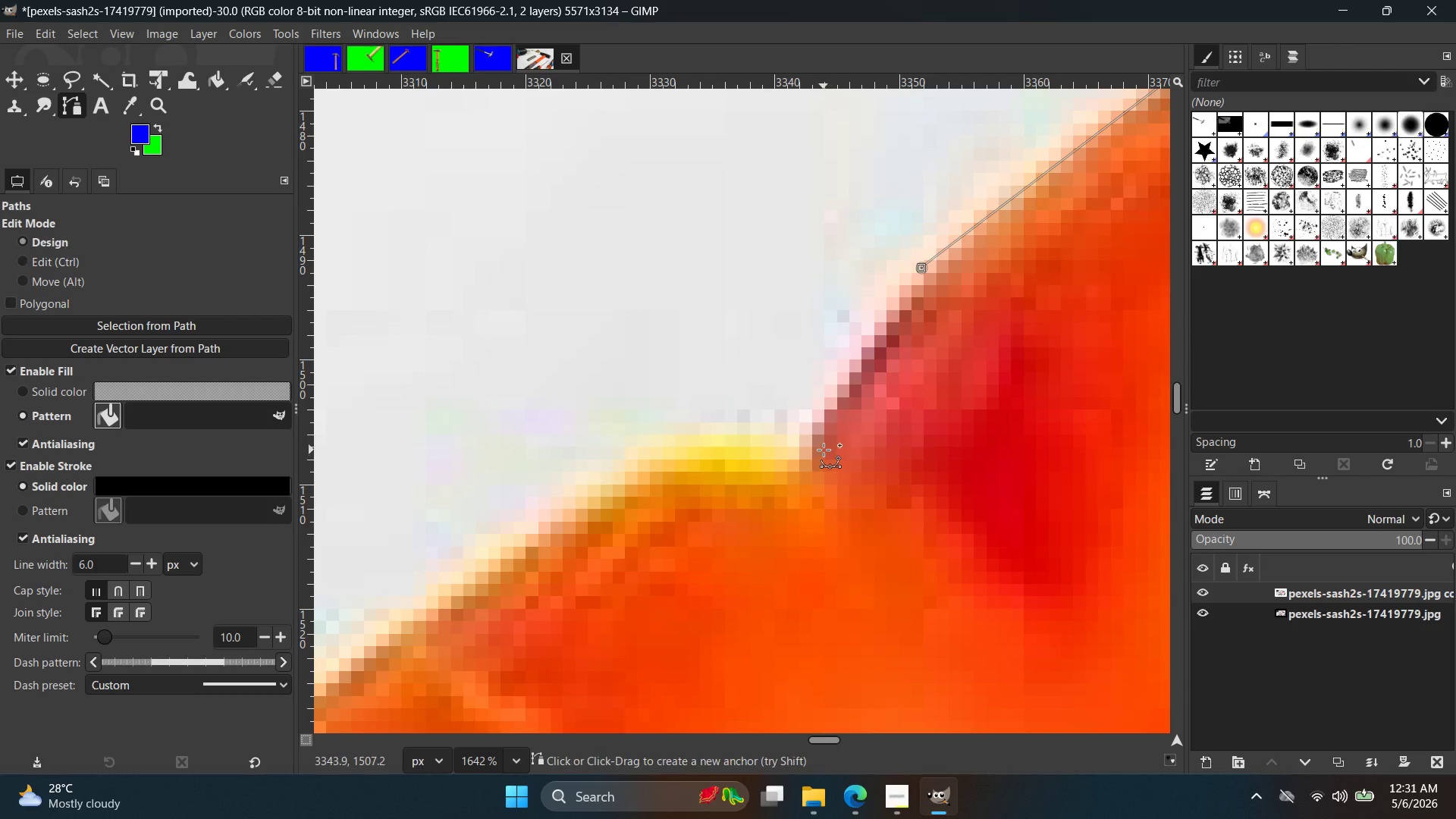 
left_click_drag(start_coordinate=[822, 453], to_coordinate=[828, 494])
 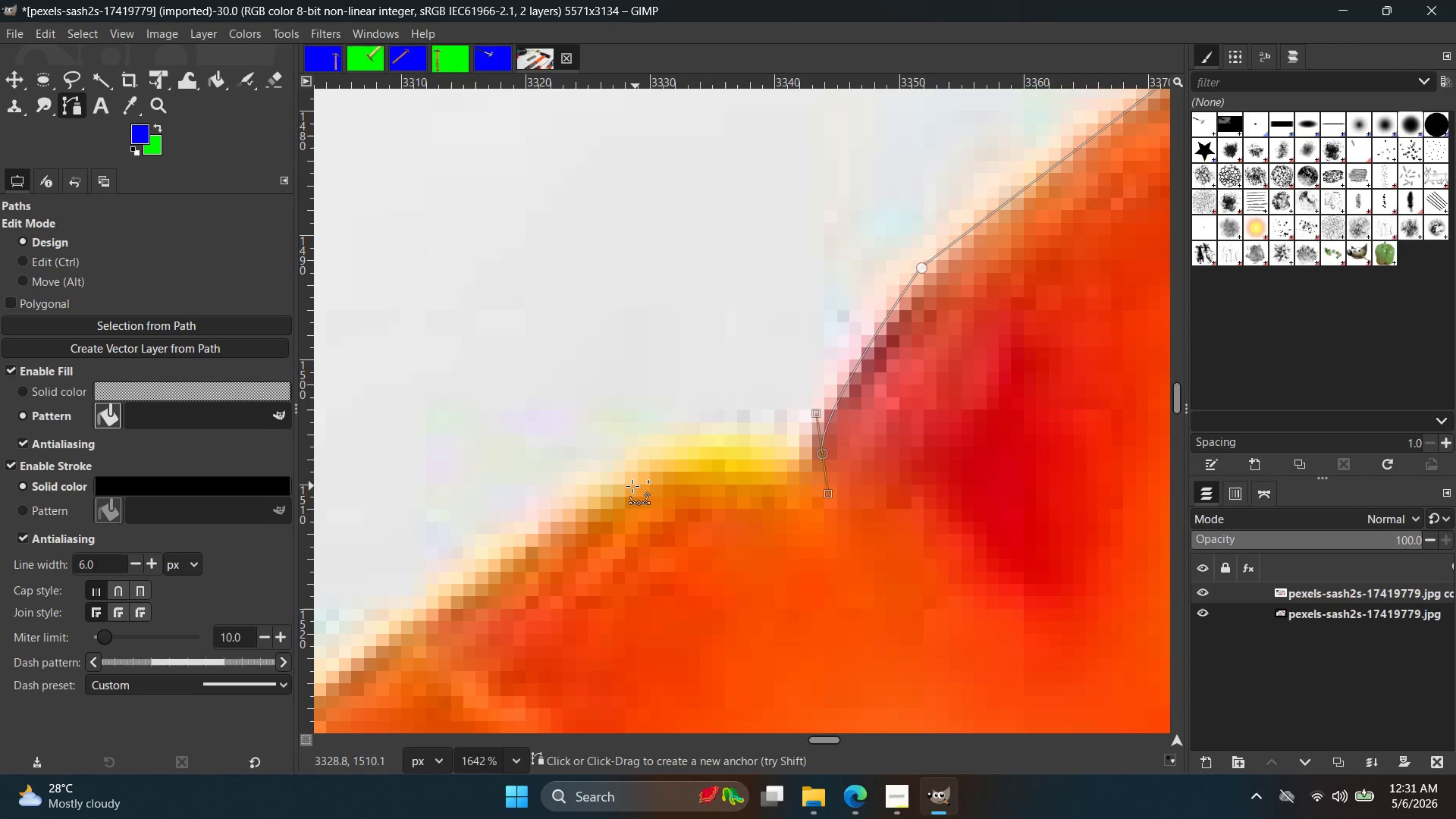 
left_click_drag(start_coordinate=[623, 488], to_coordinate=[484, 570])
 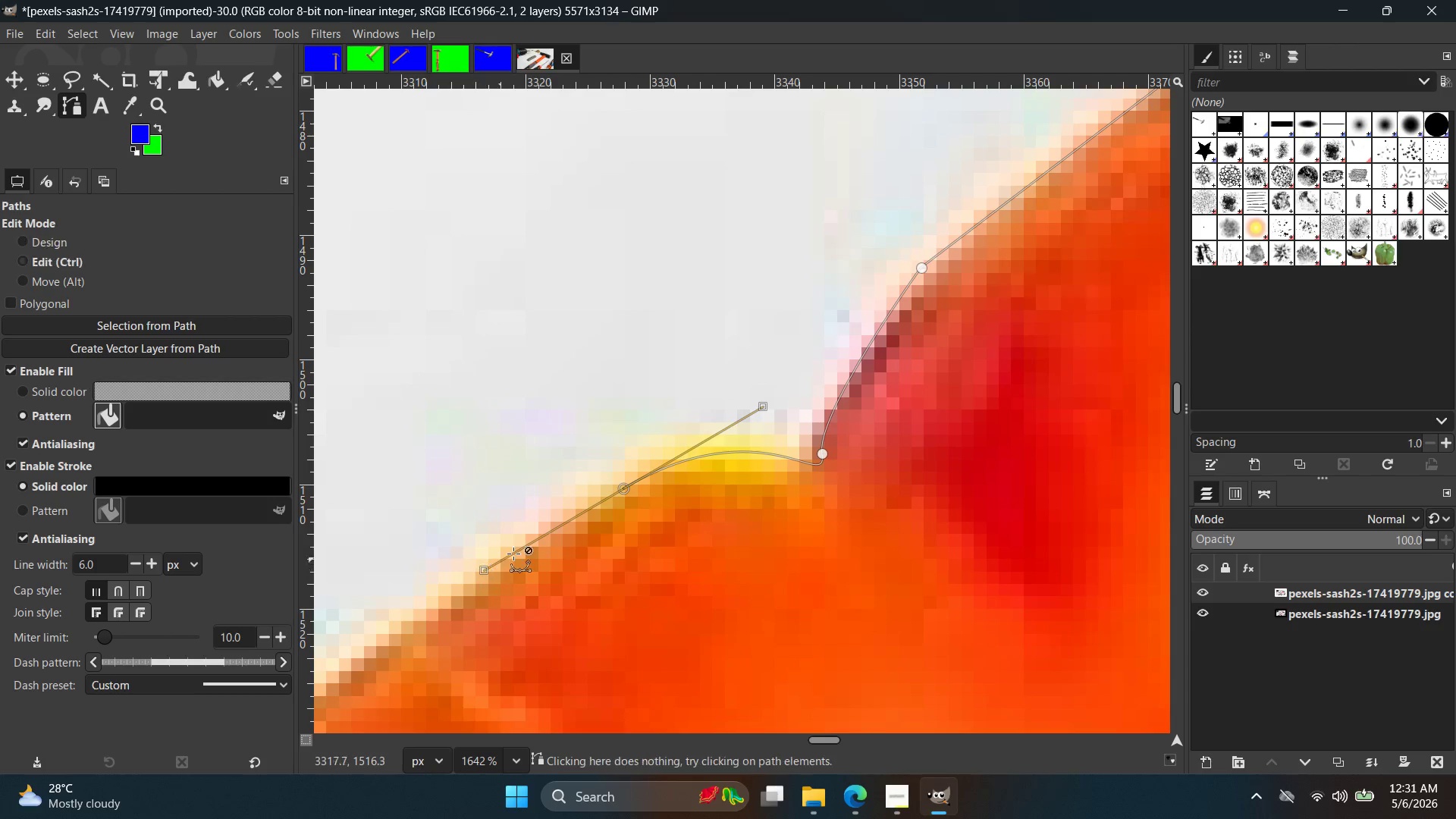 
key(Control+ControlLeft)
 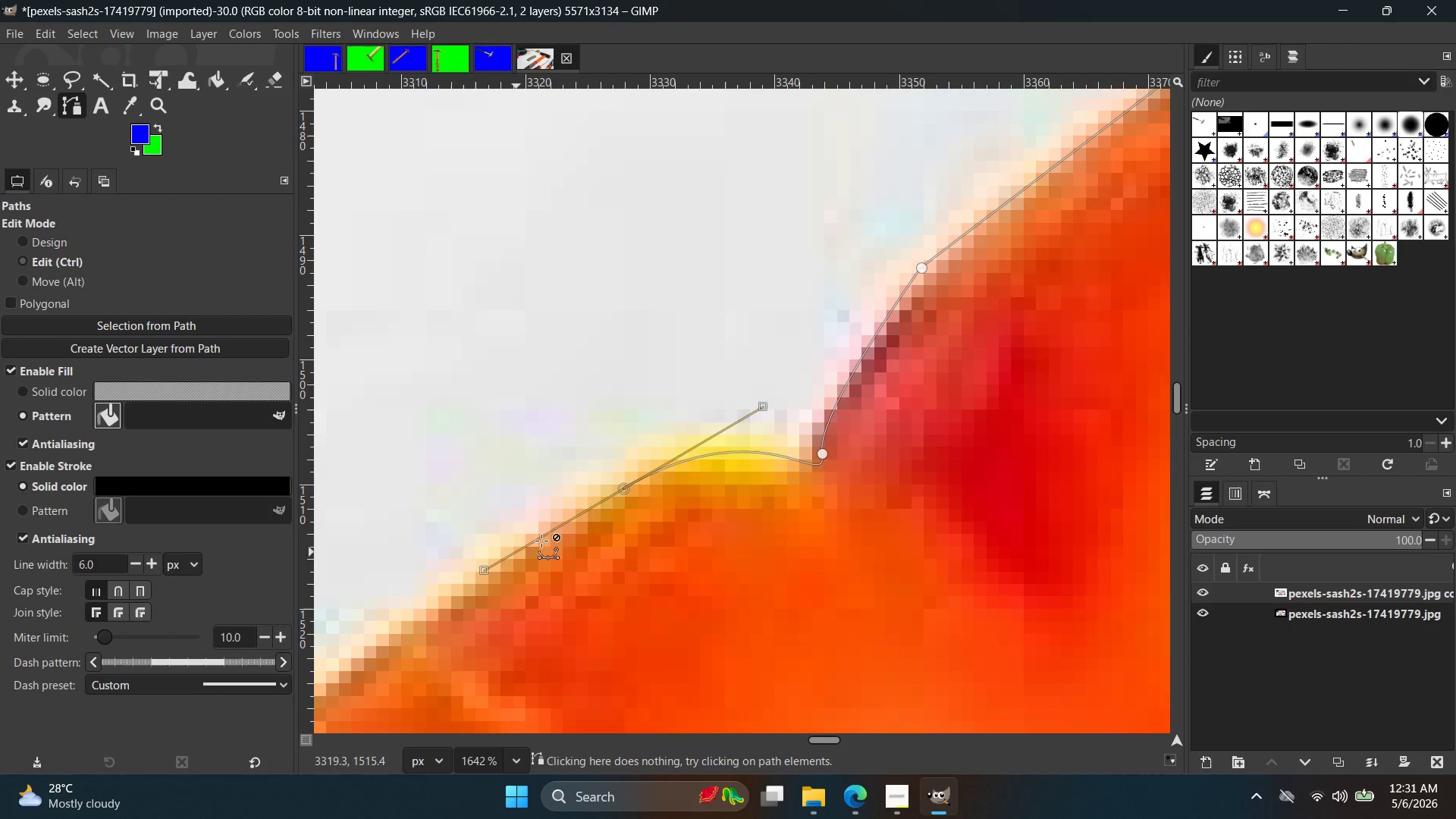 
key(Control+Z)
 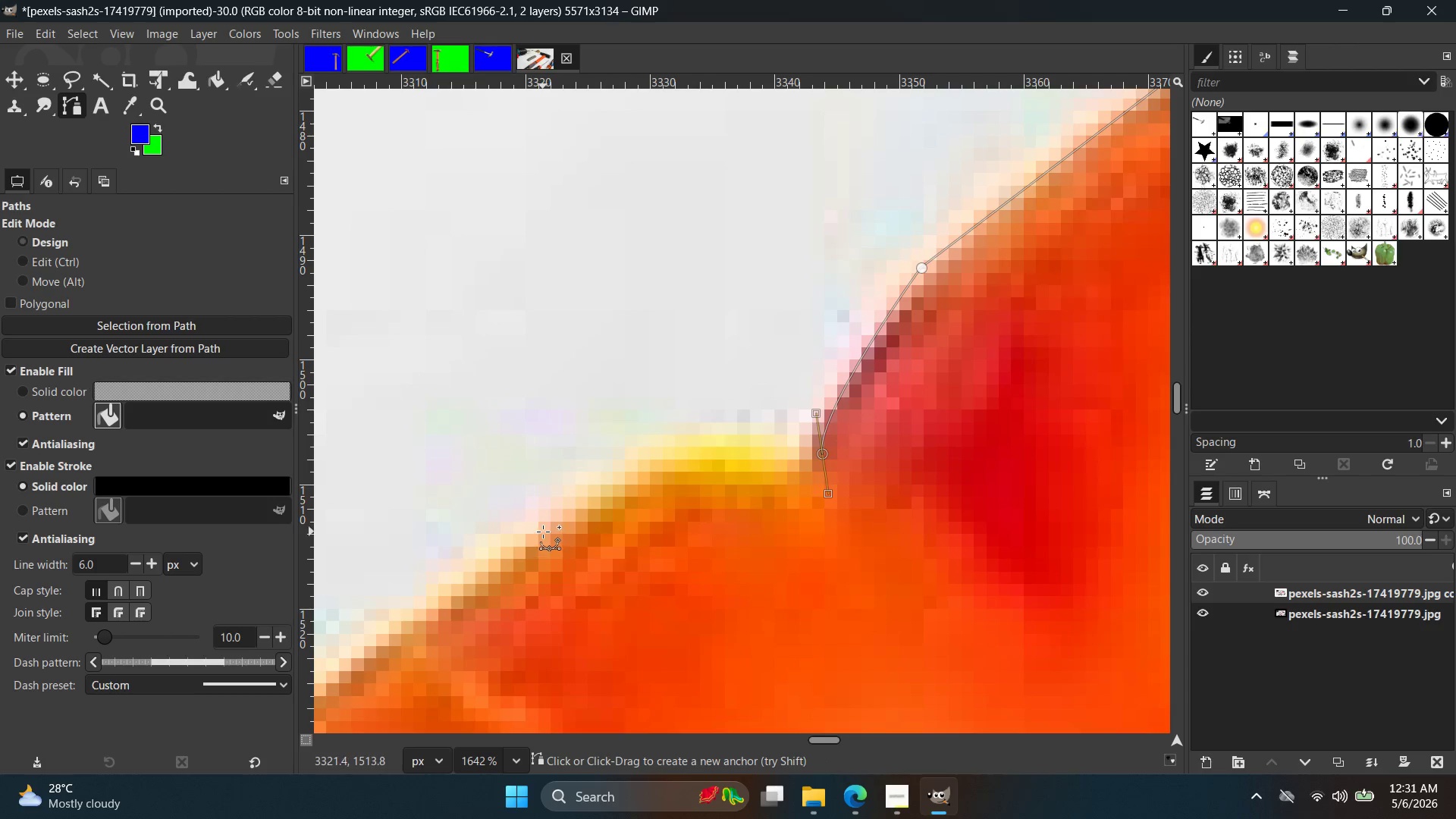 
left_click_drag(start_coordinate=[543, 532], to_coordinate=[337, 688])
 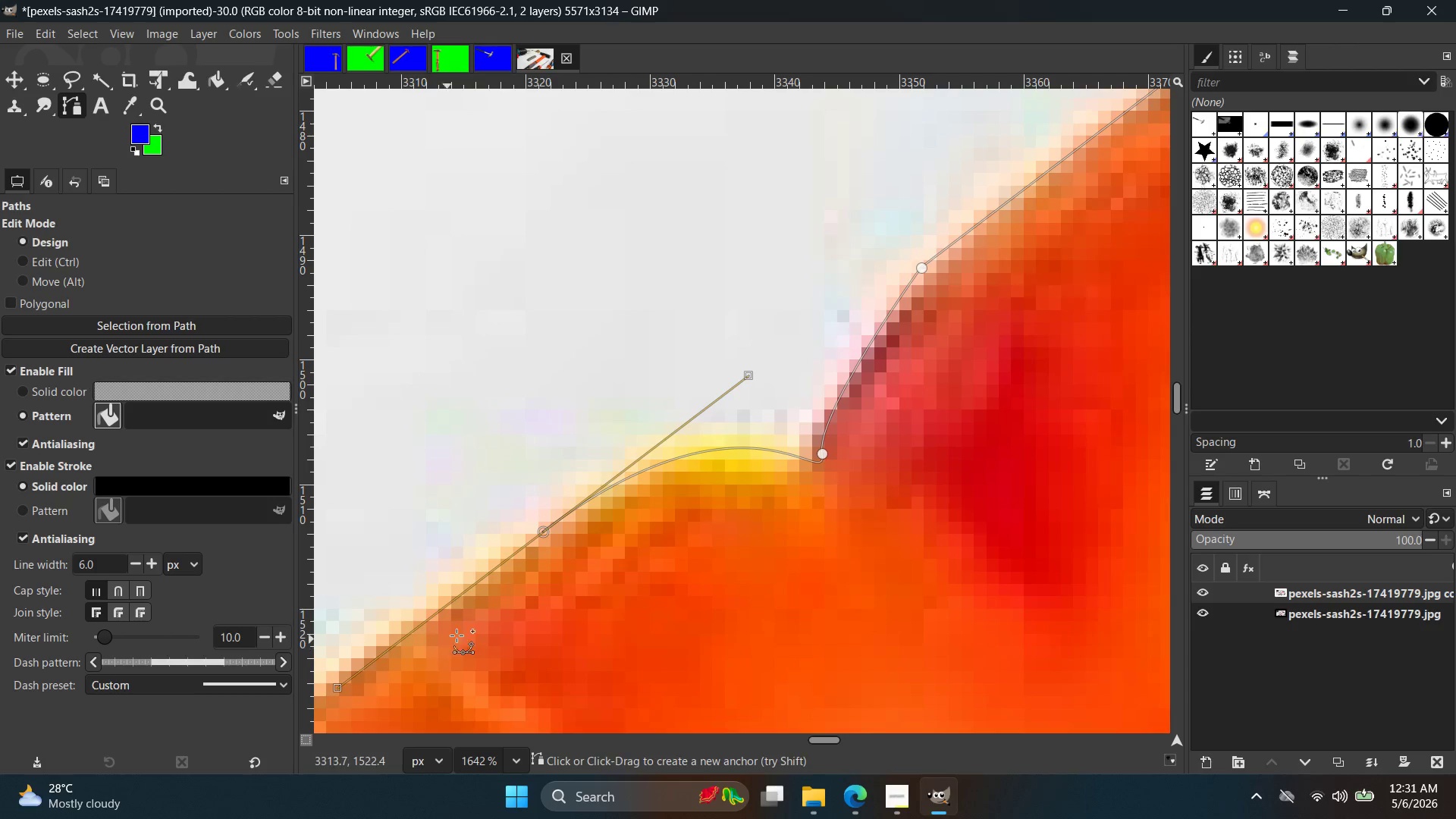 
key(Control+ControlLeft)
 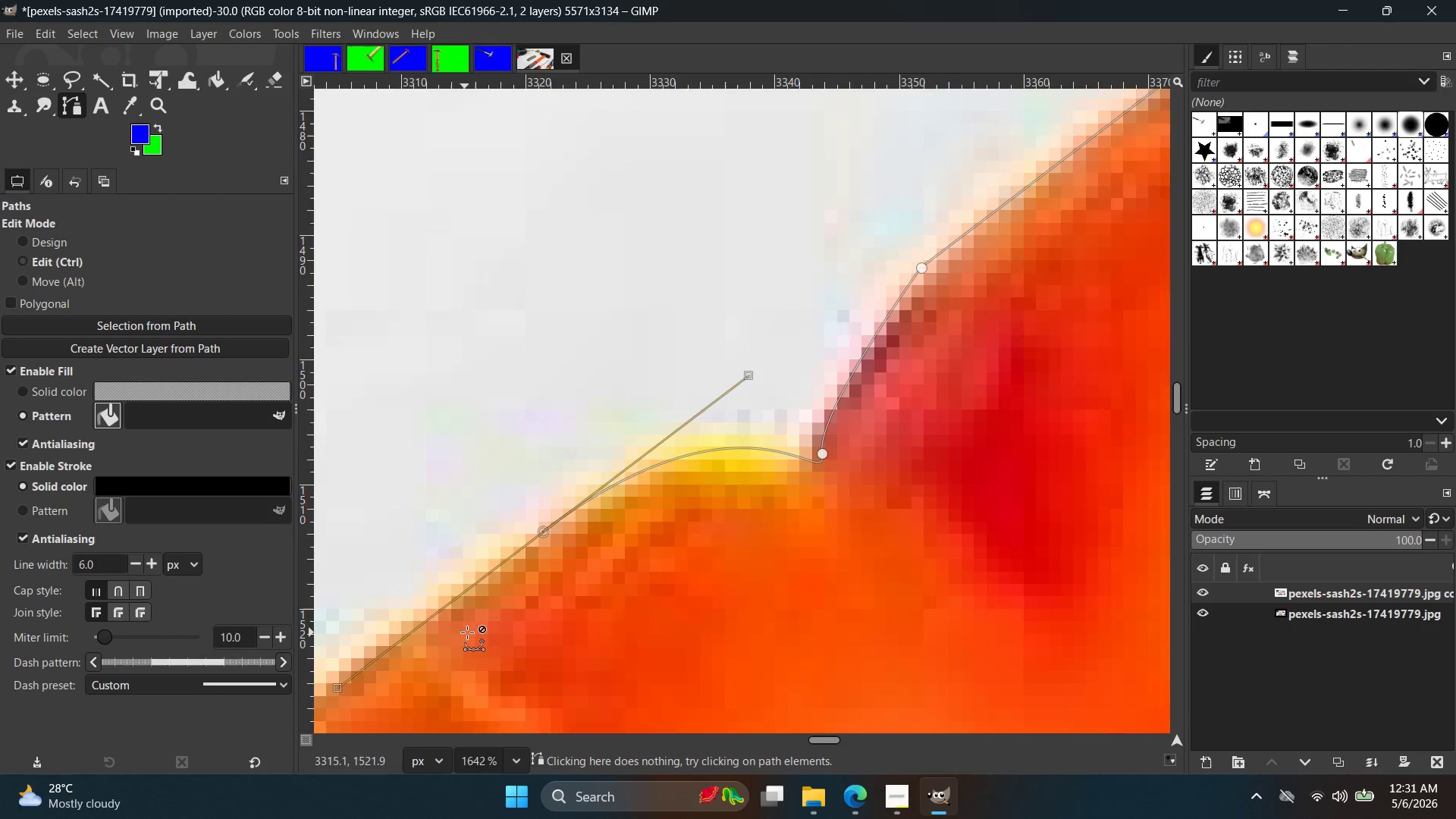 
hold_key(key=Space, duration=0.38)
 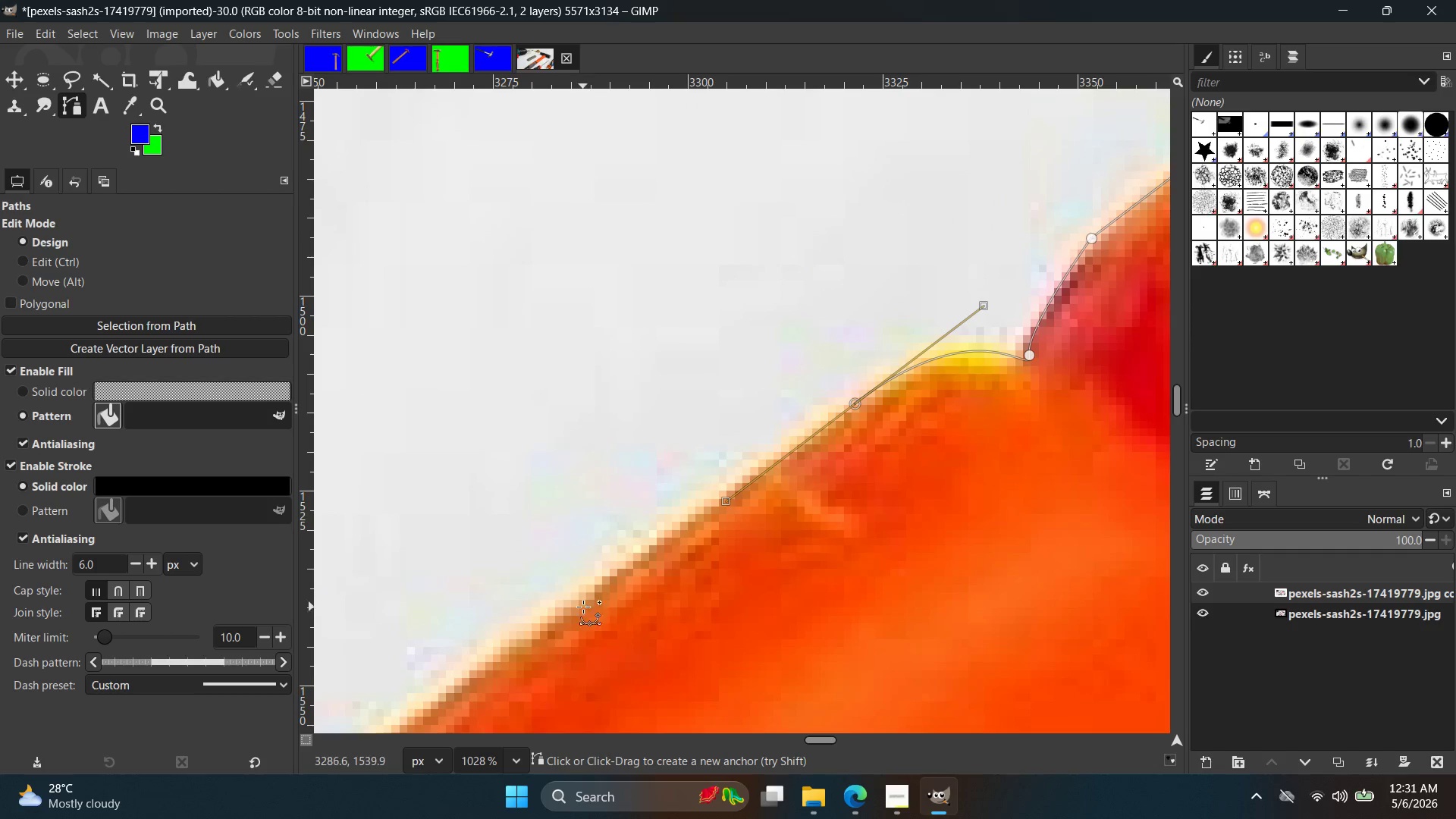 
scroll: coordinate [486, 635], scroll_direction: down, amount: 5.0
 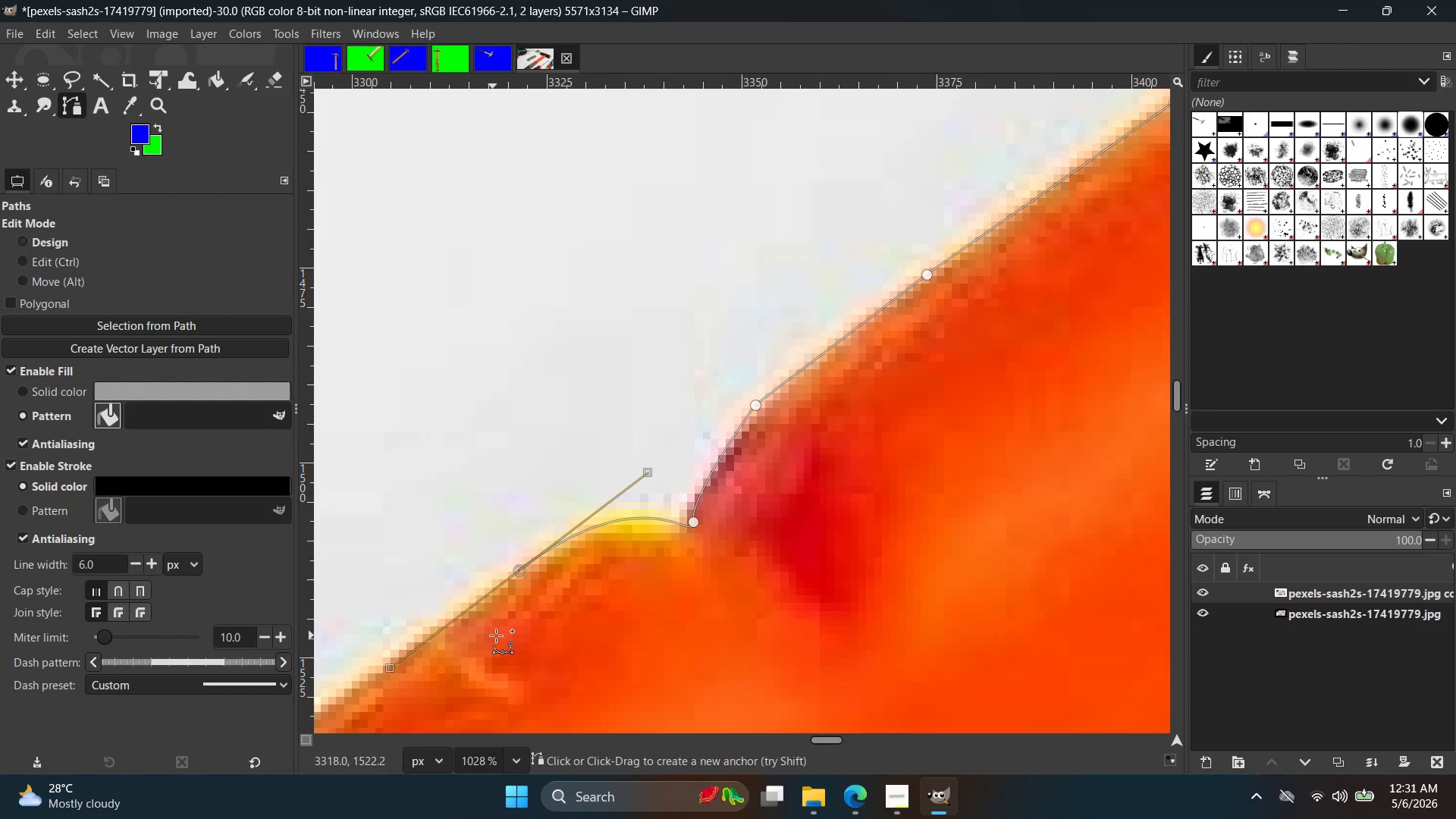 
left_click([576, 610])
 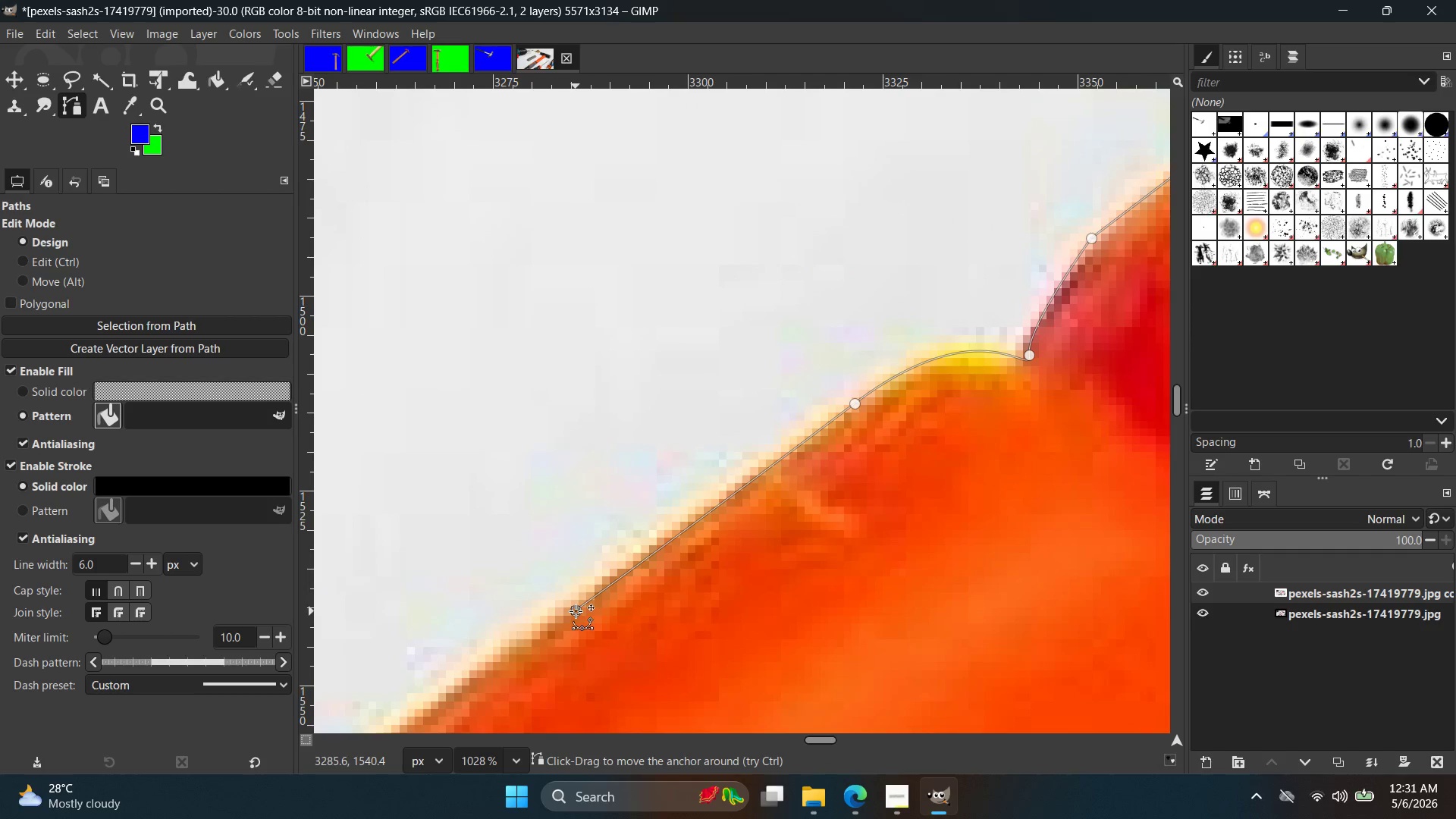 
key(Space)
 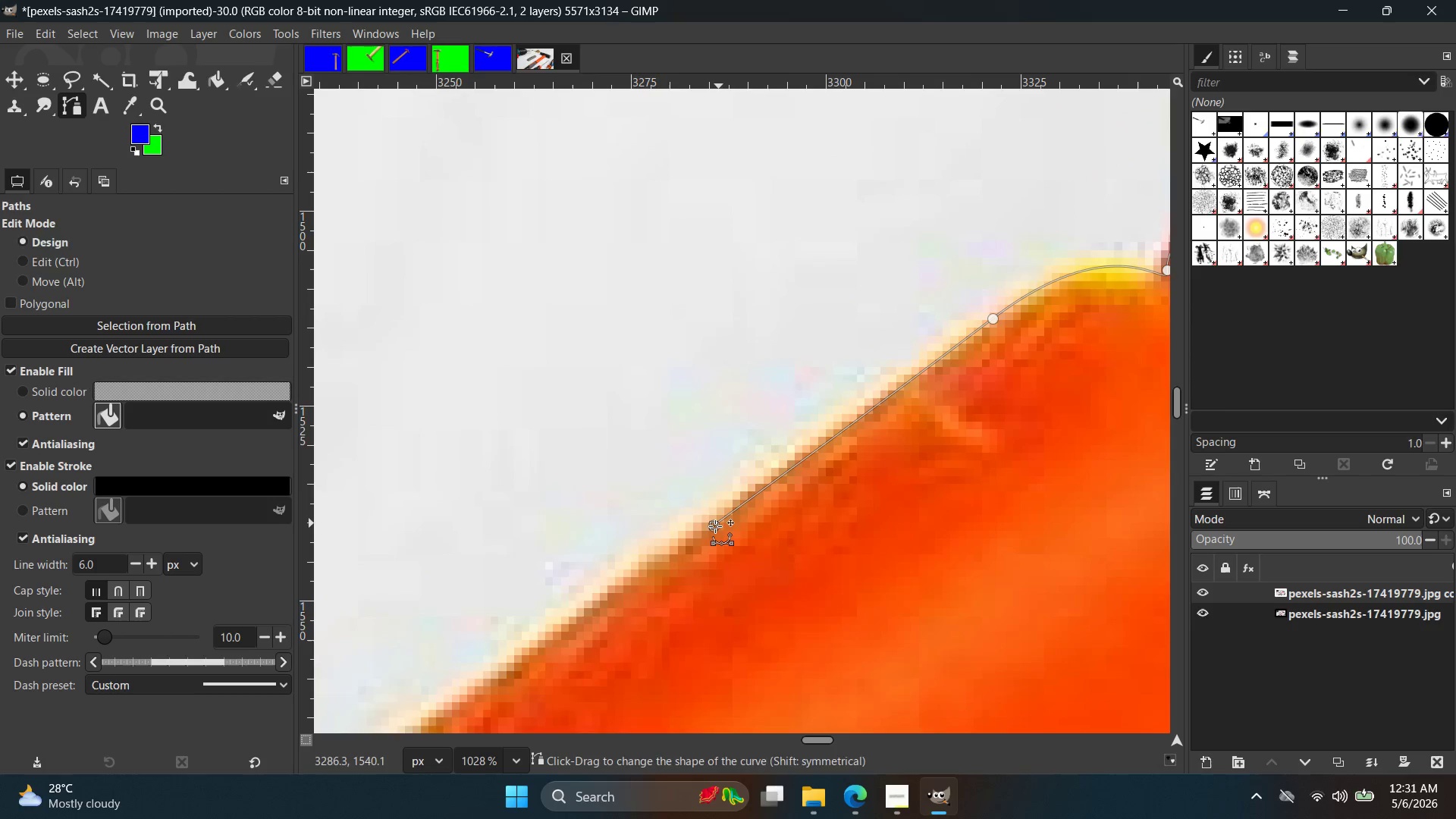 
key(Control+Z)
 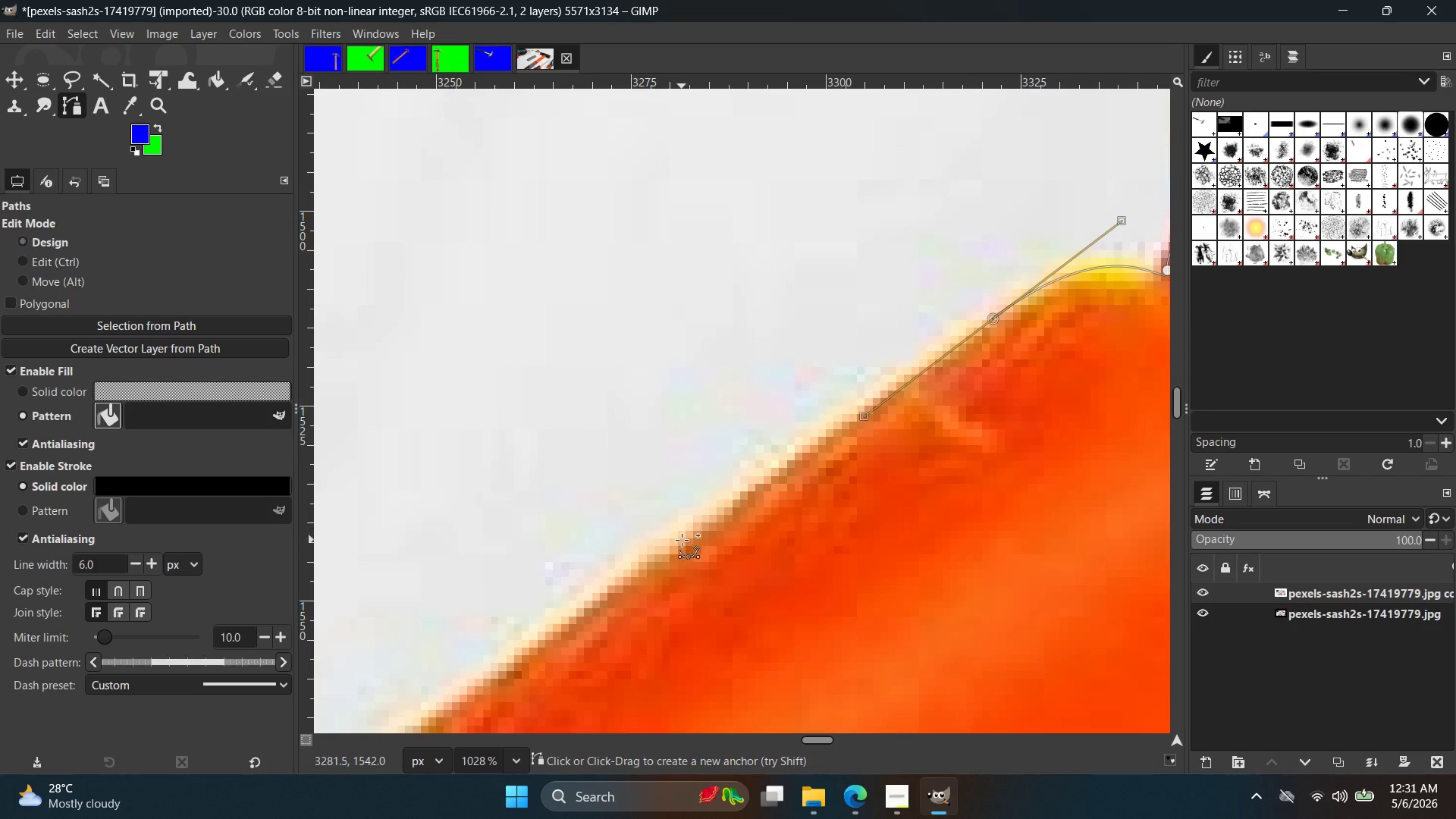 
left_click([682, 540])
 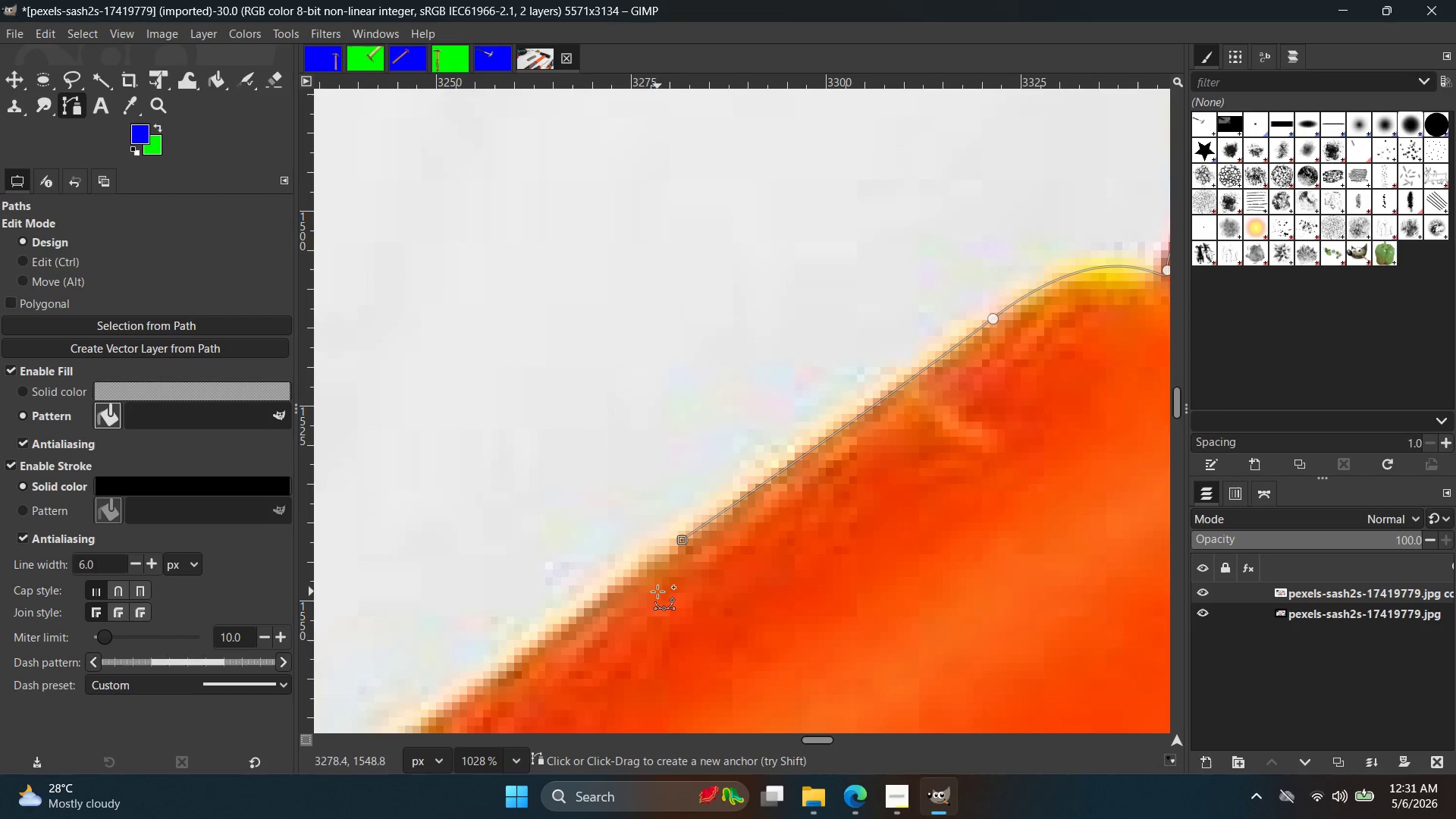 
key(Control+ControlLeft)
 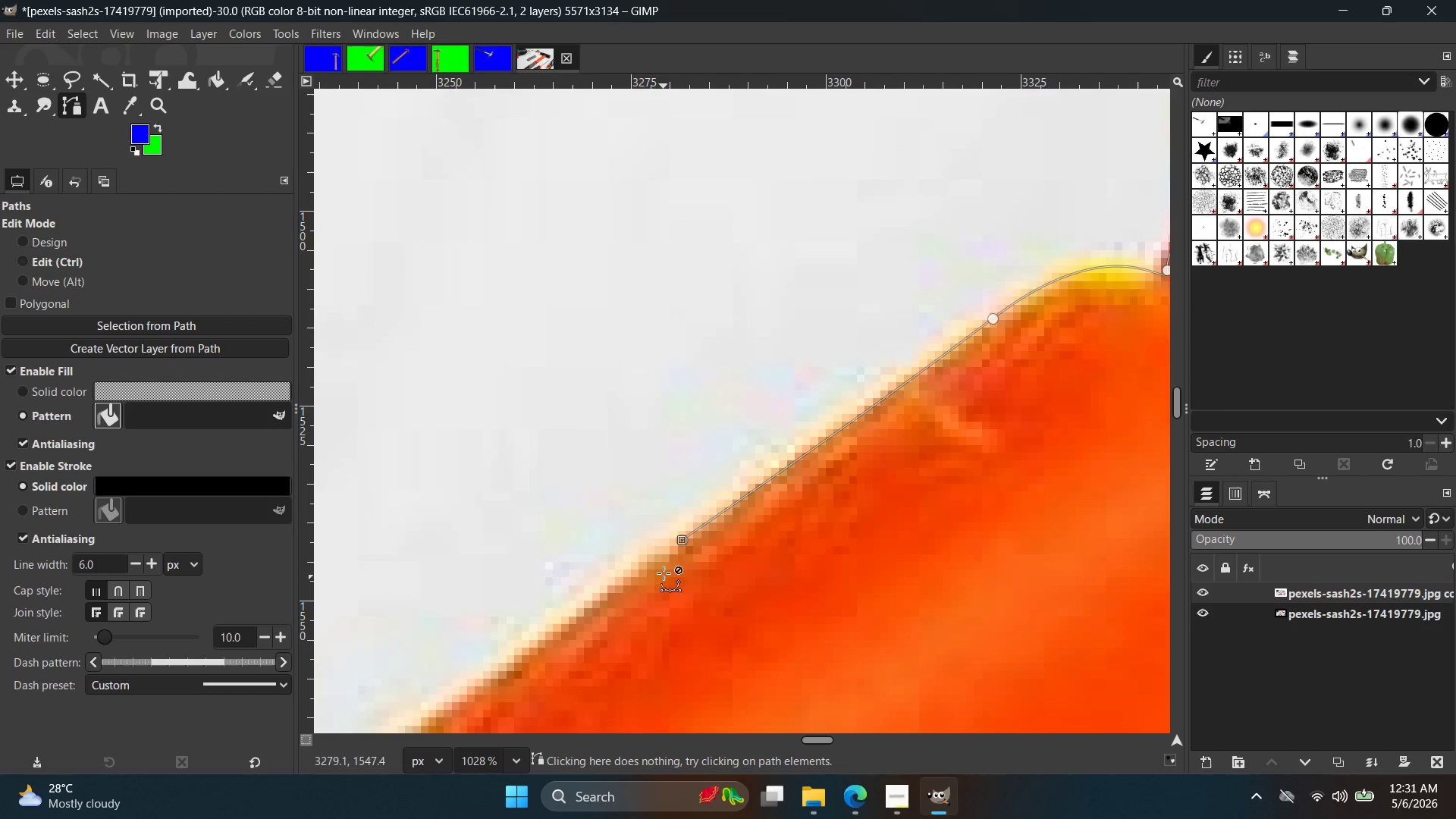 
key(Control+Z)
 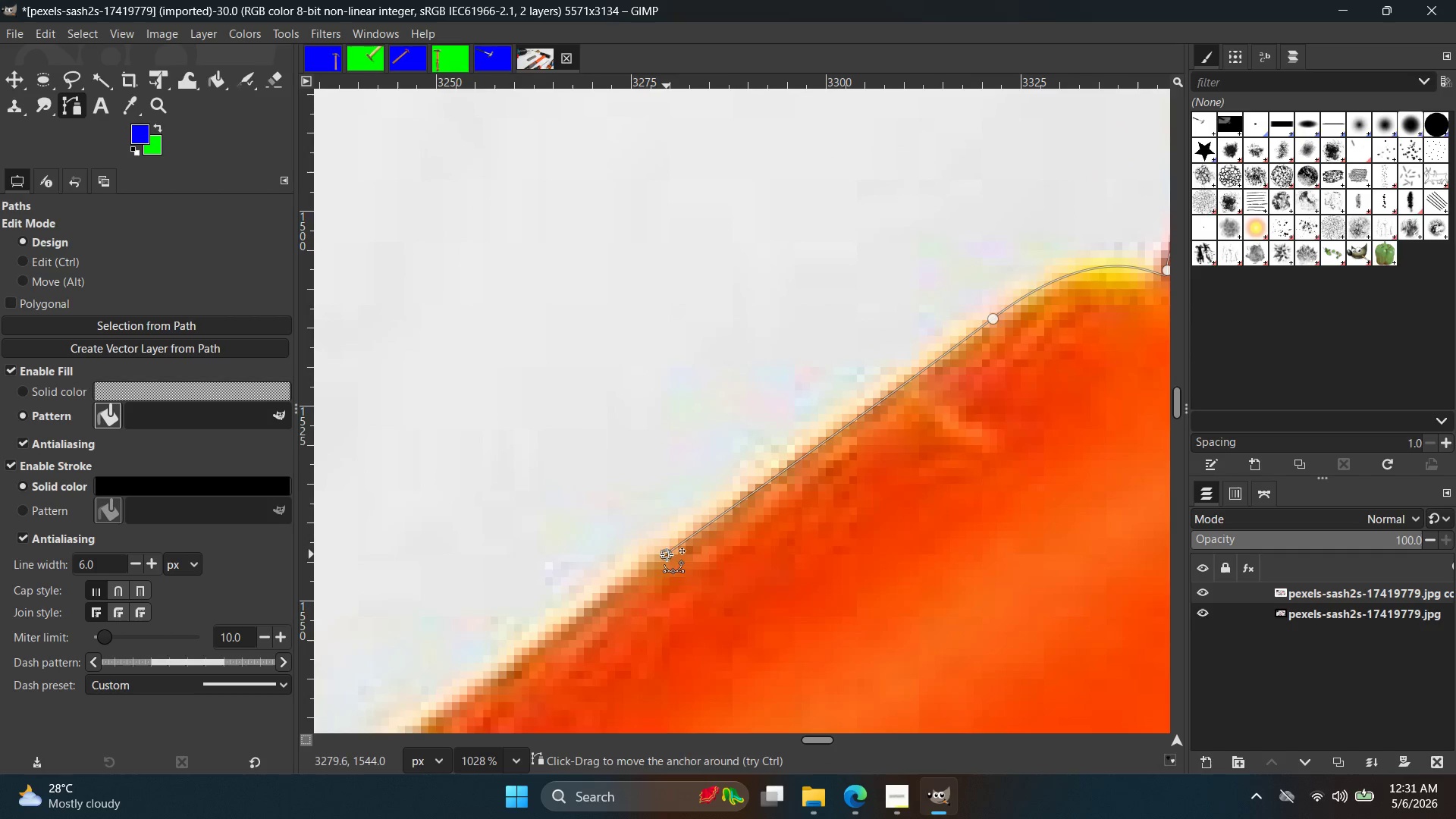 
hold_key(key=Space, duration=0.38)
 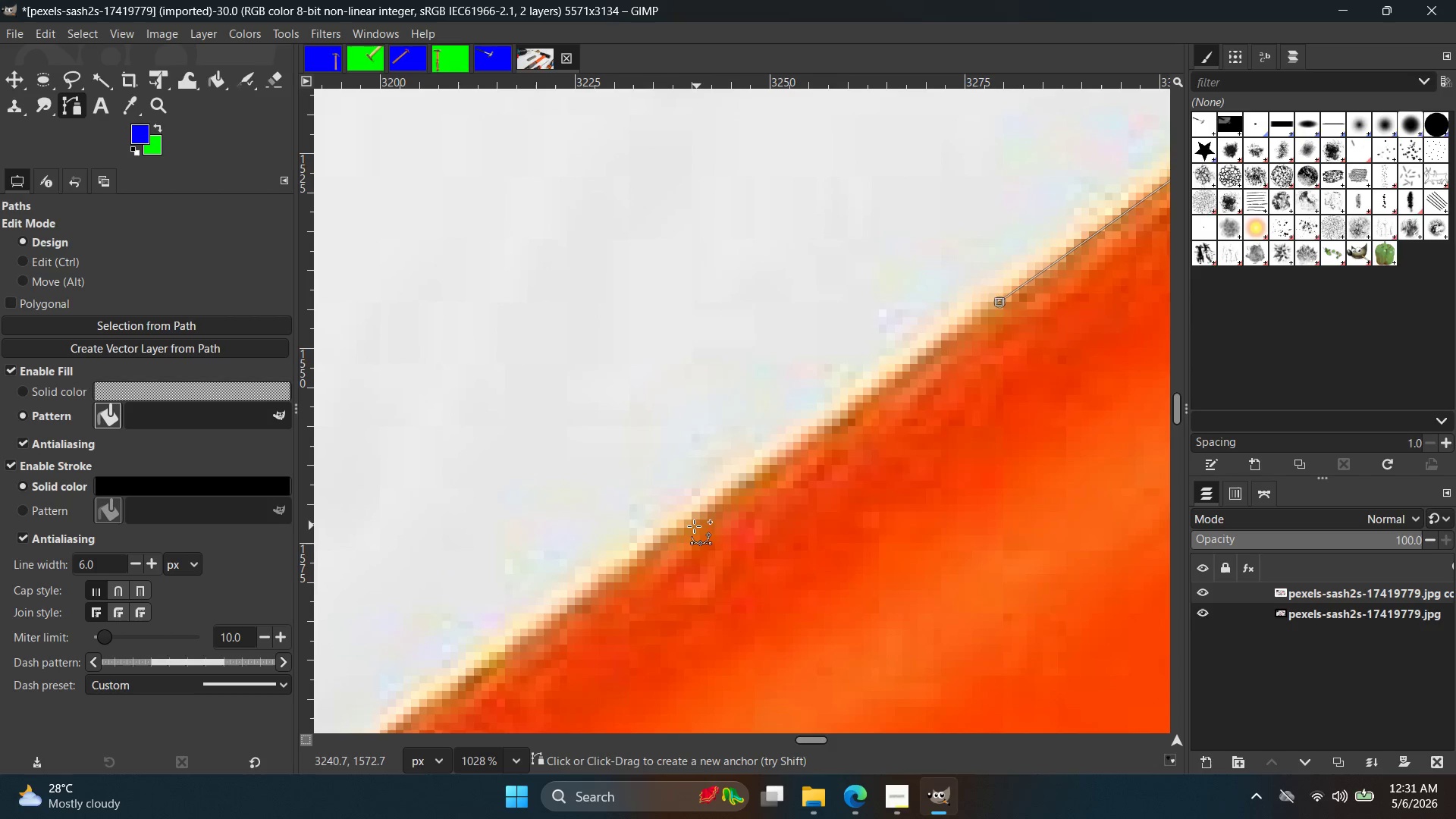 
left_click([694, 526])
 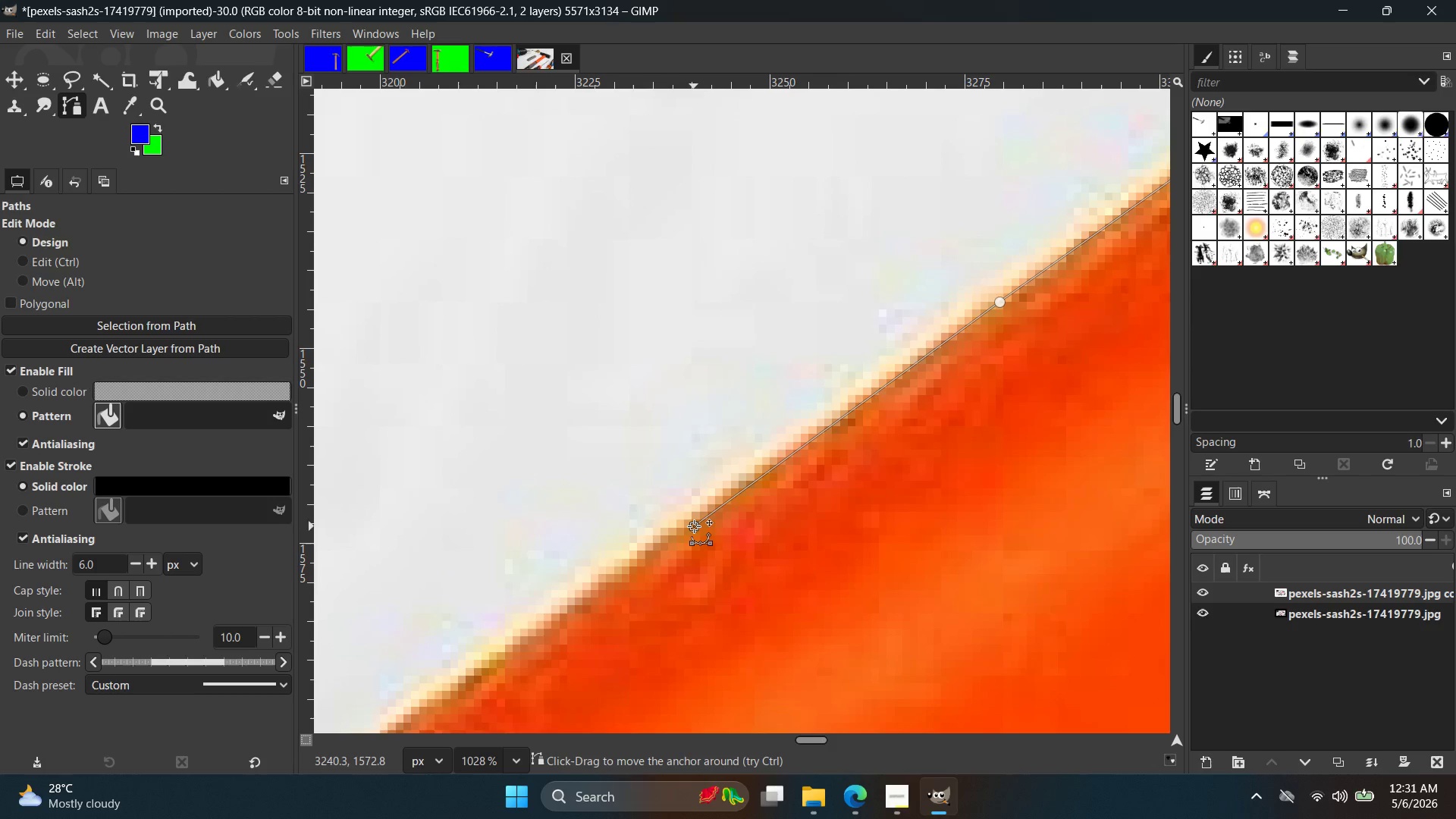 
key(Control+ControlLeft)
 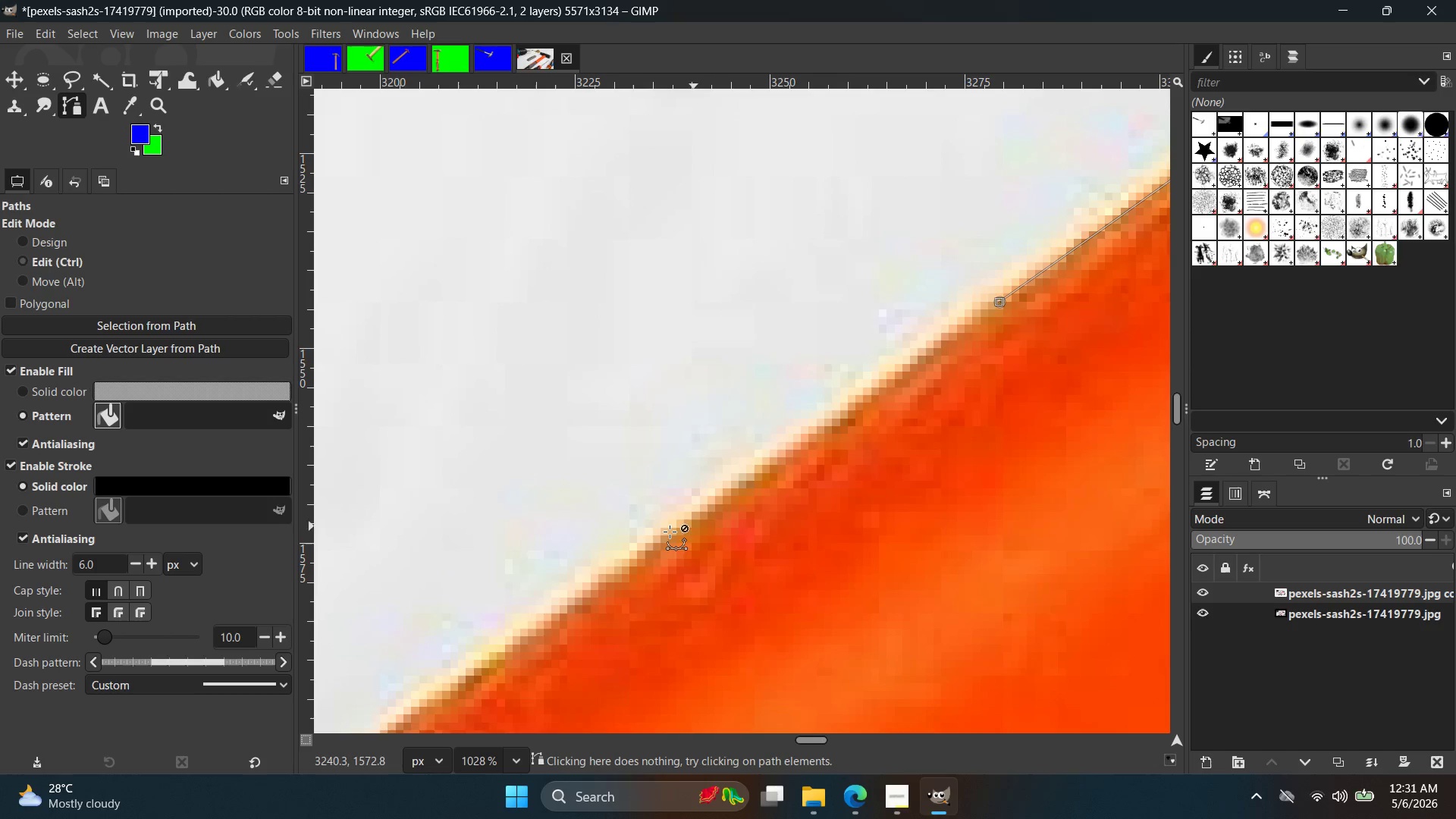 
key(Control+Z)
 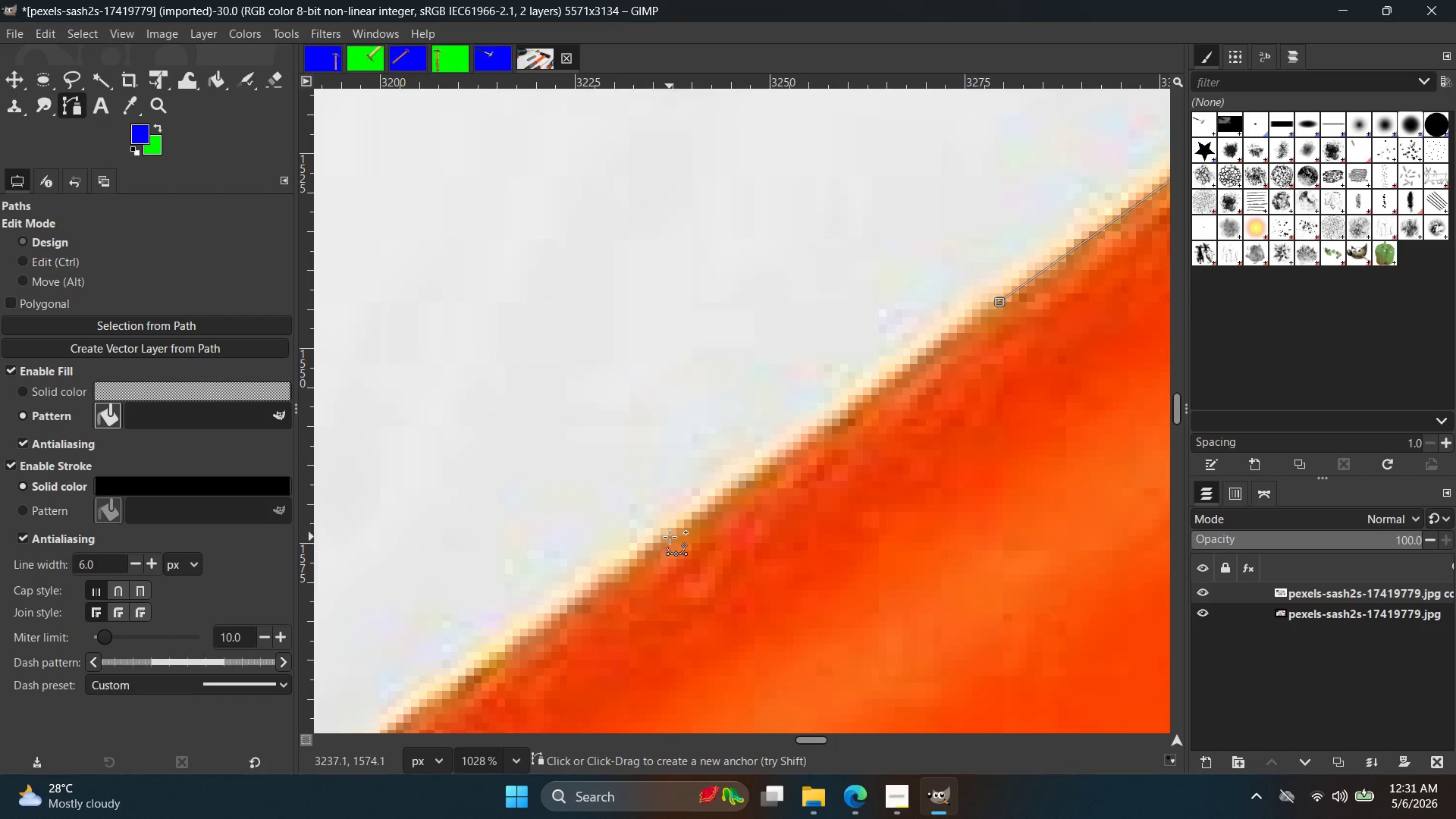 
left_click([670, 537])
 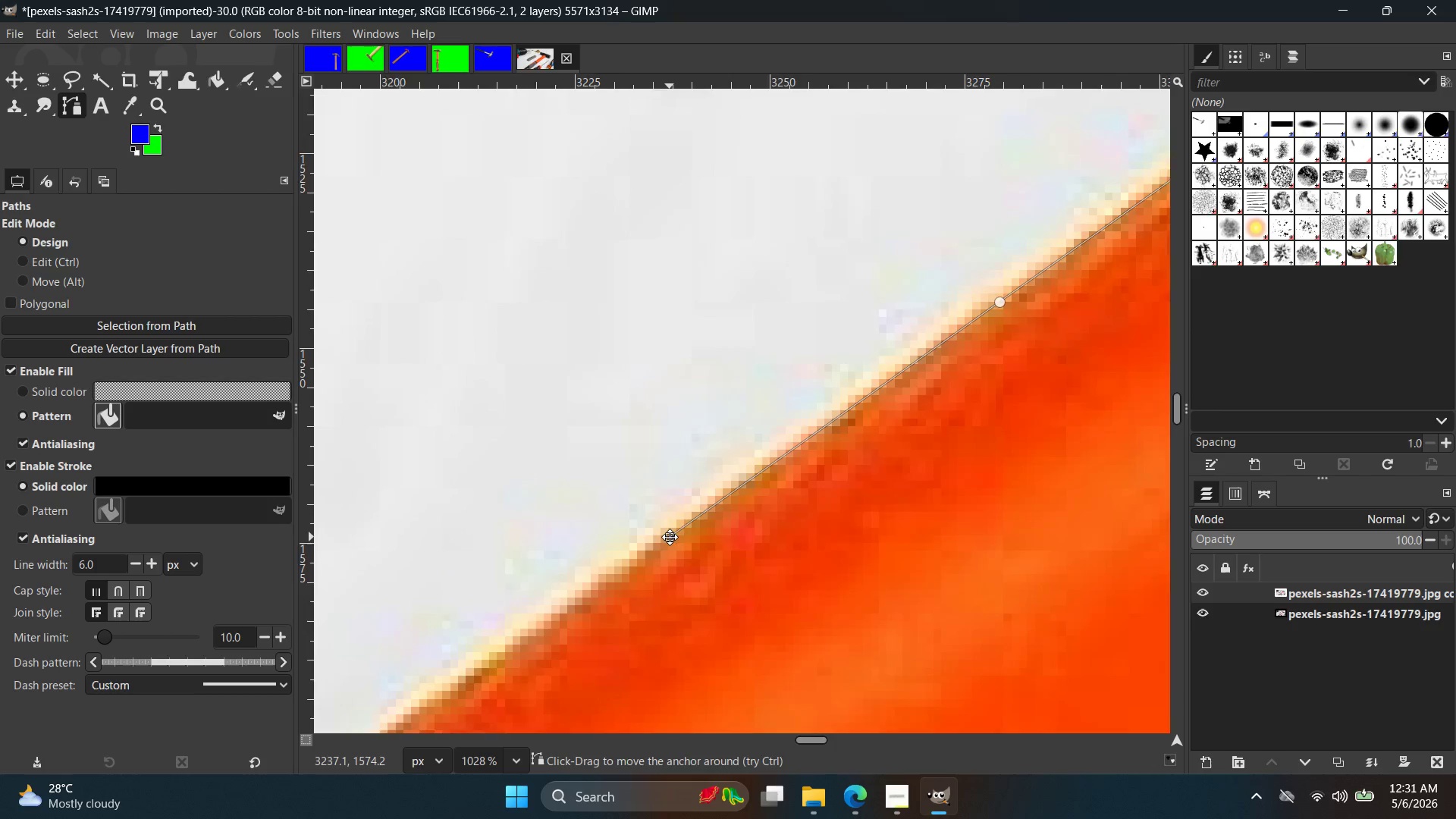 
hold_key(key=Space, duration=0.42)
 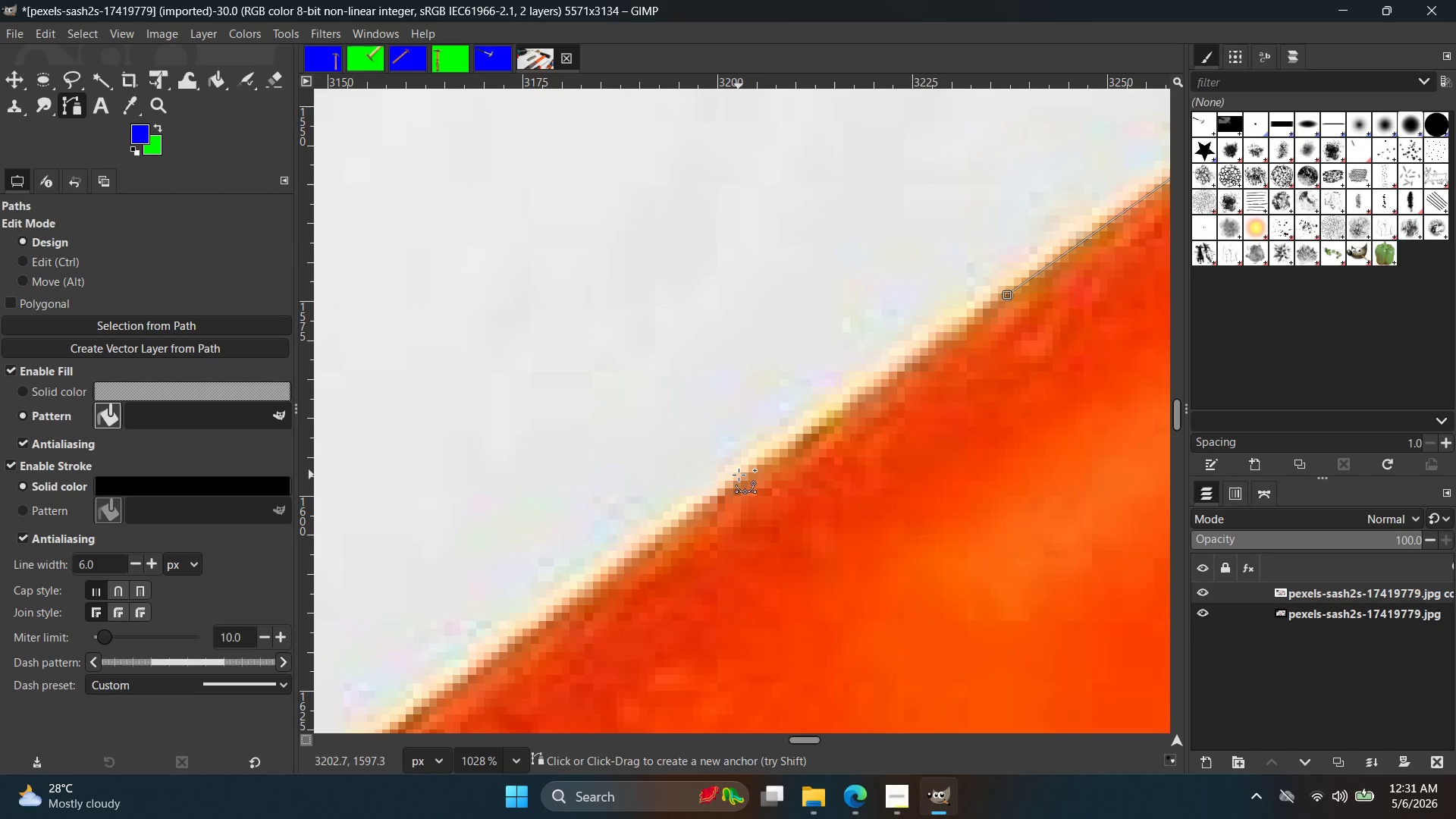 
left_click([739, 475])
 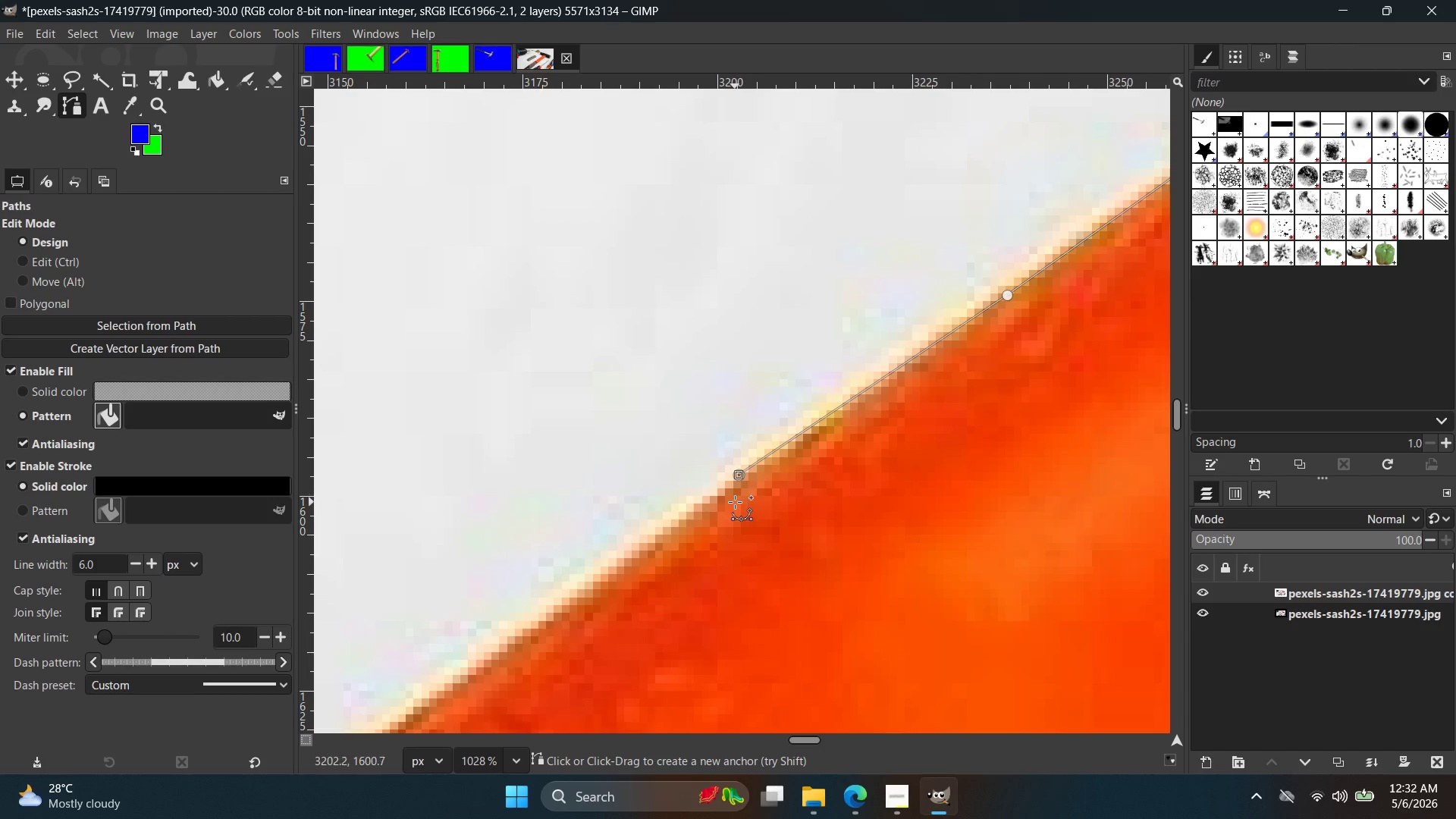 
key(Control+ControlLeft)
 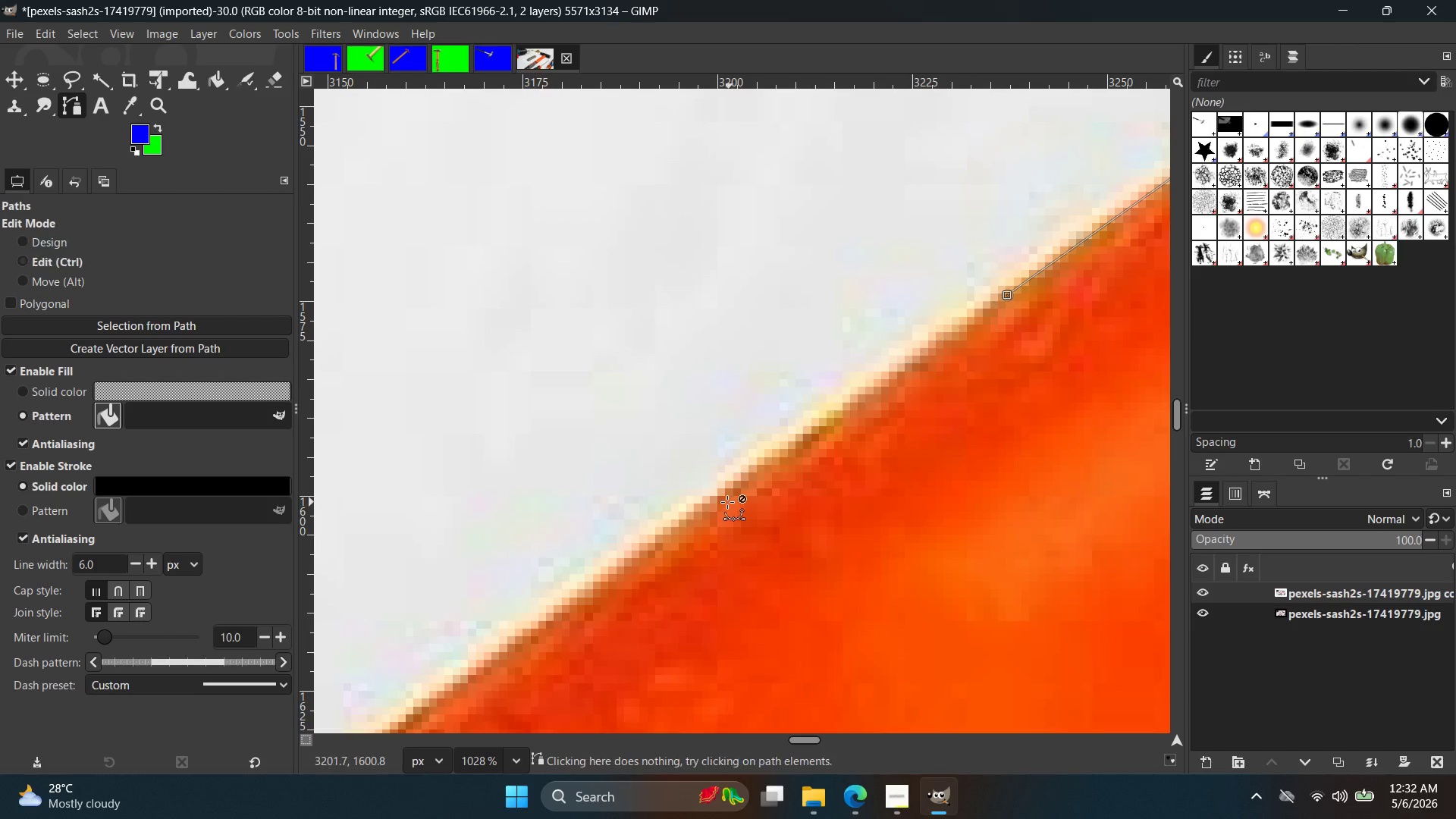 
key(Control+Z)
 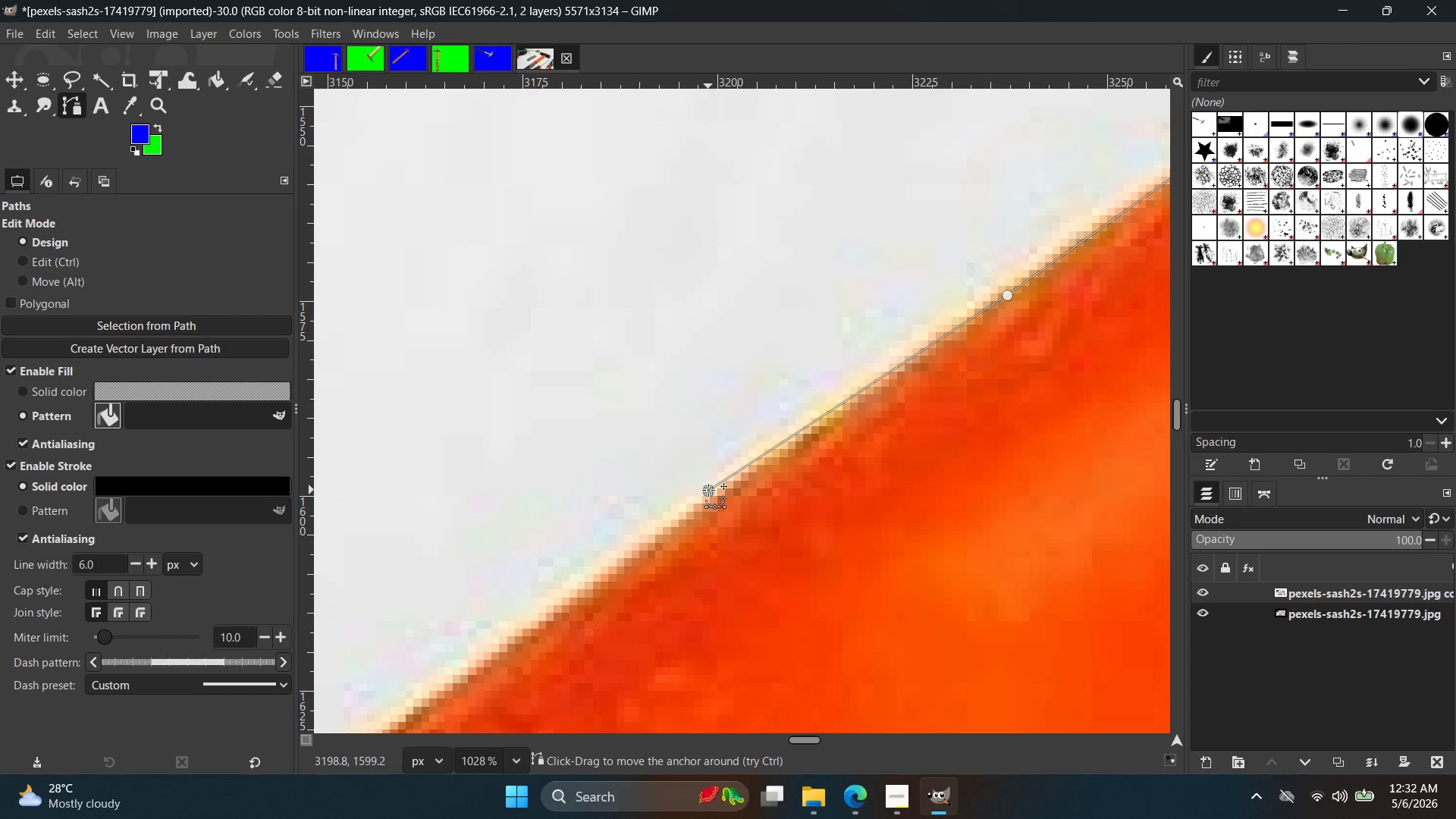 
key(Control+ControlLeft)
 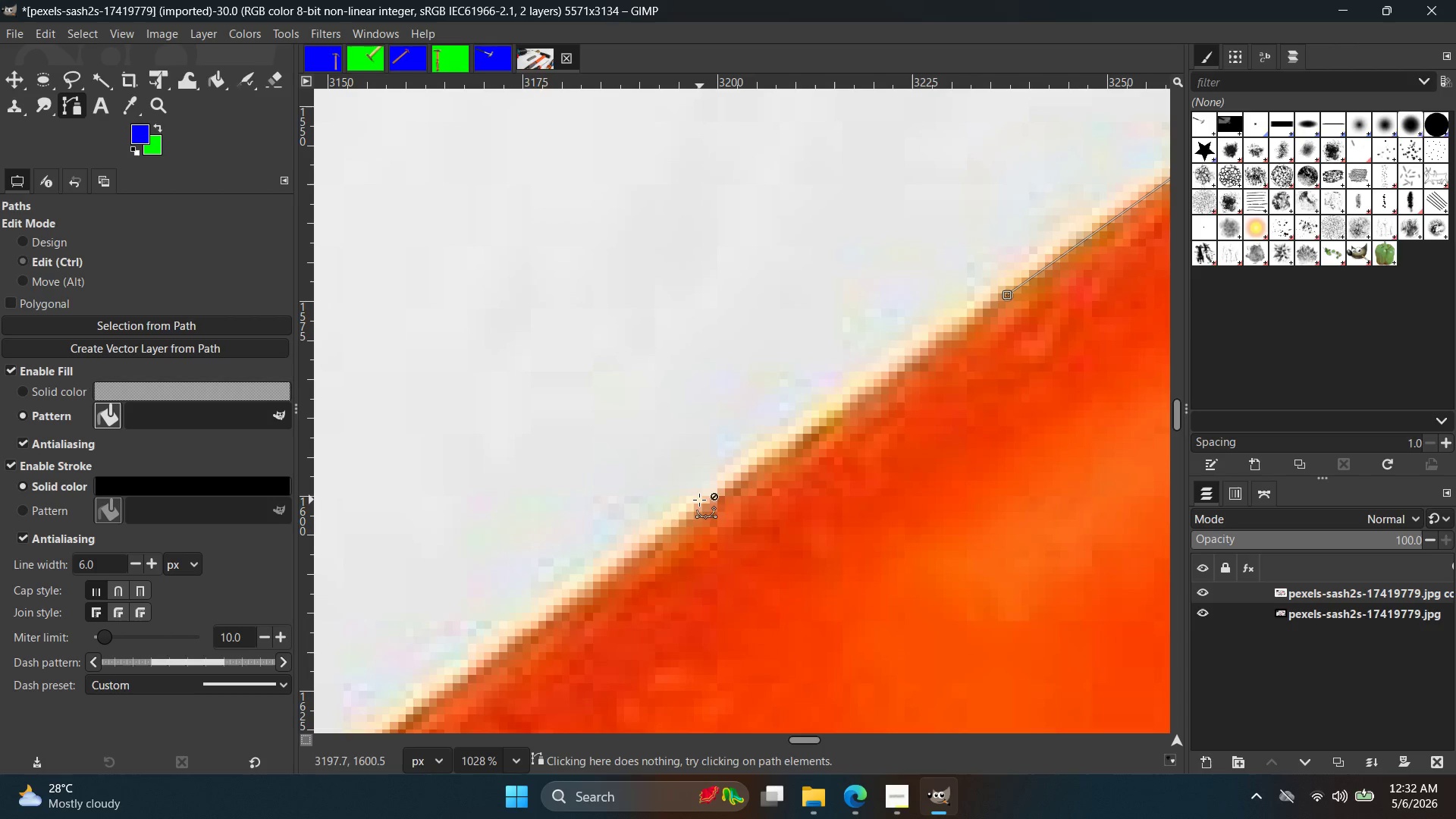 
key(Control+Z)
 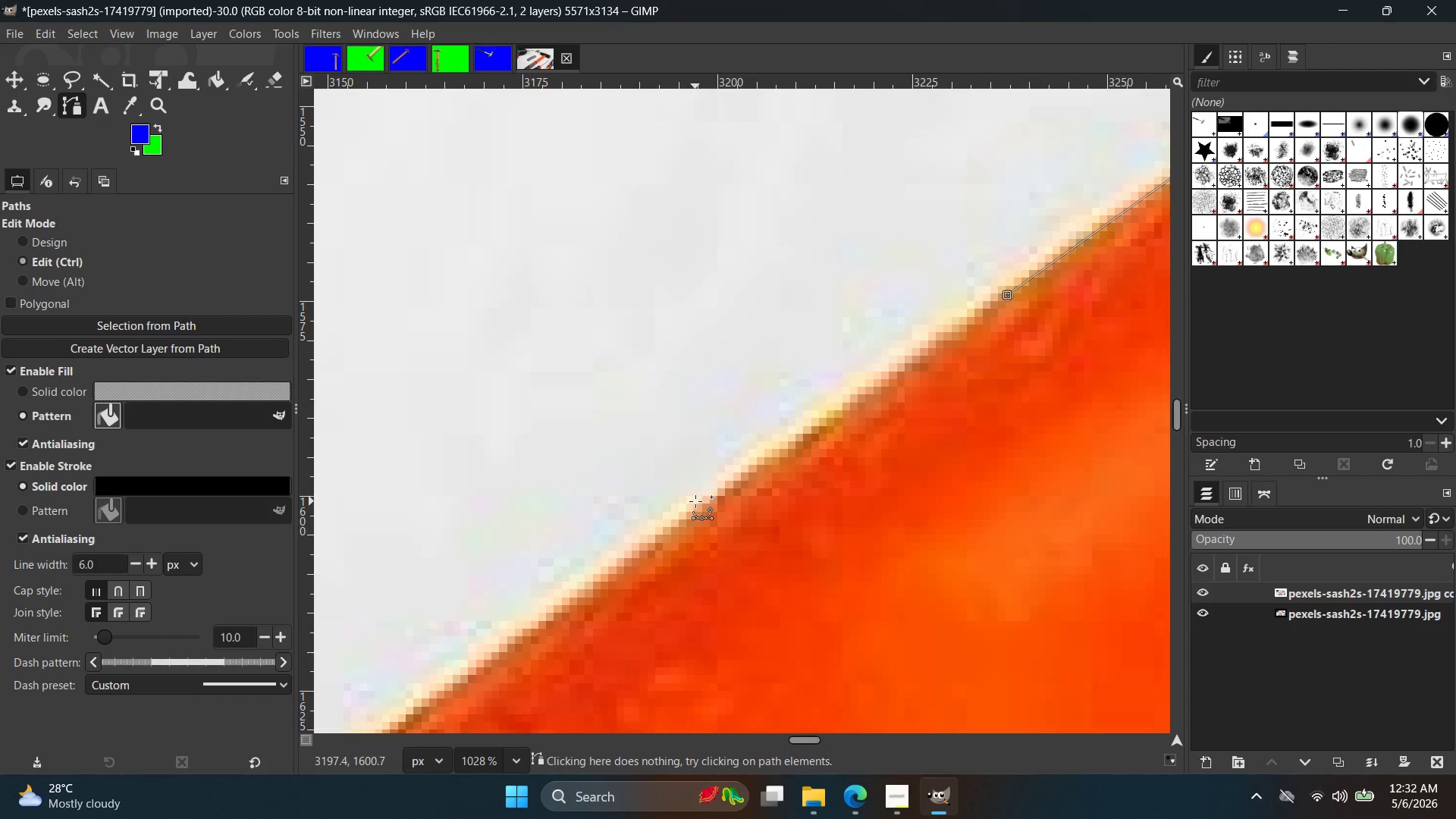 
left_click([695, 501])
 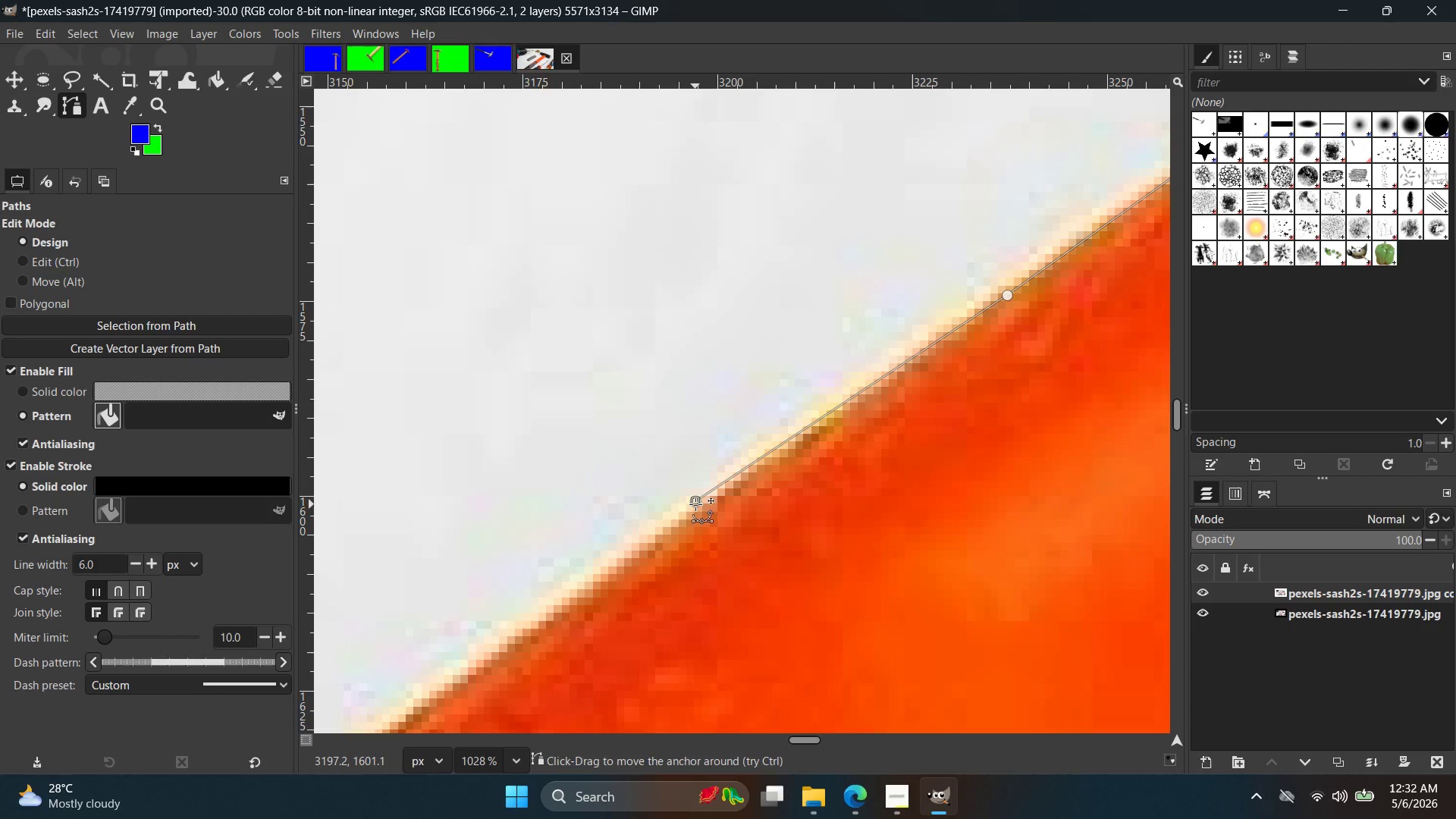 
key(Control+ControlLeft)
 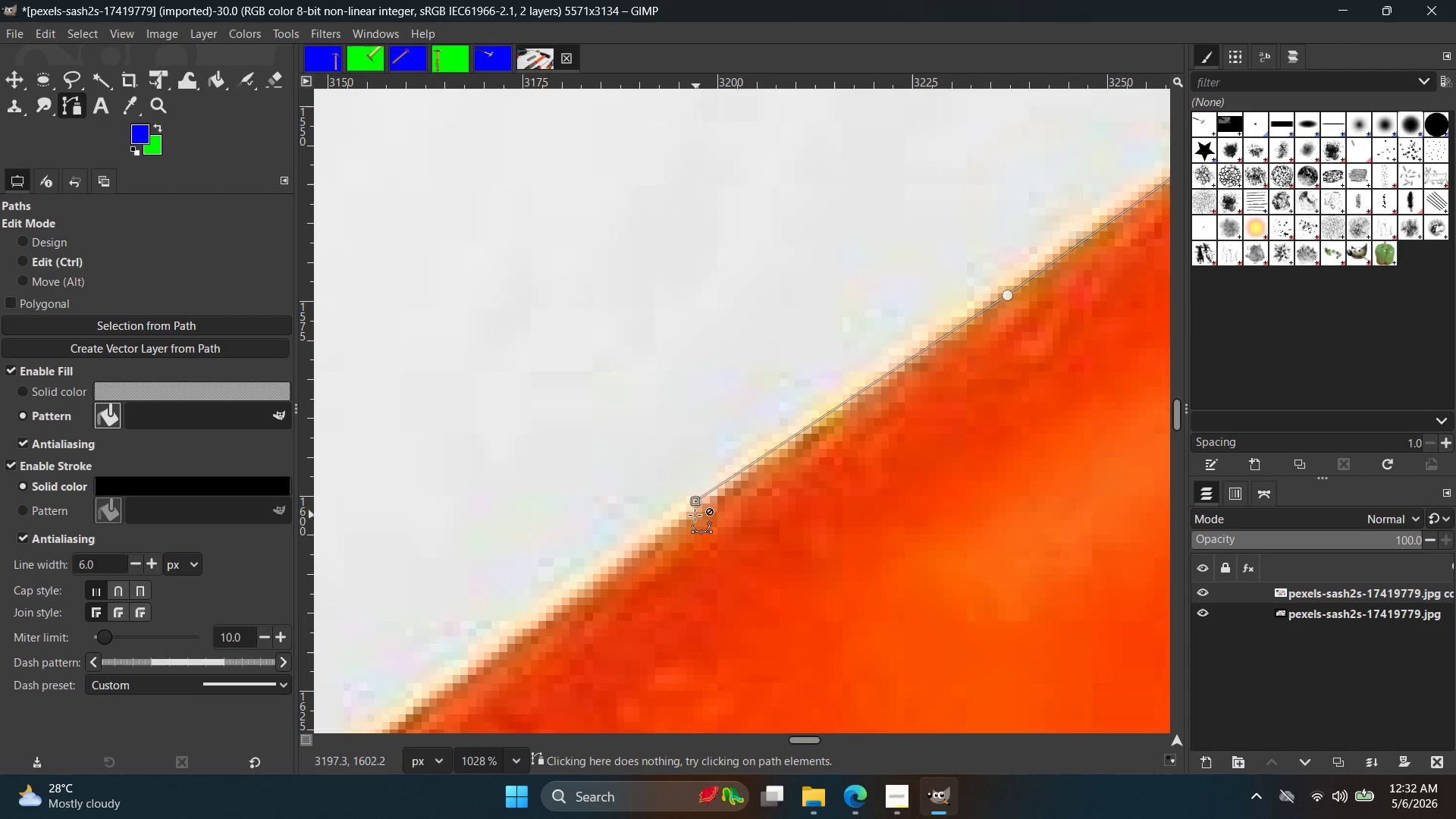 
key(Control+Z)
 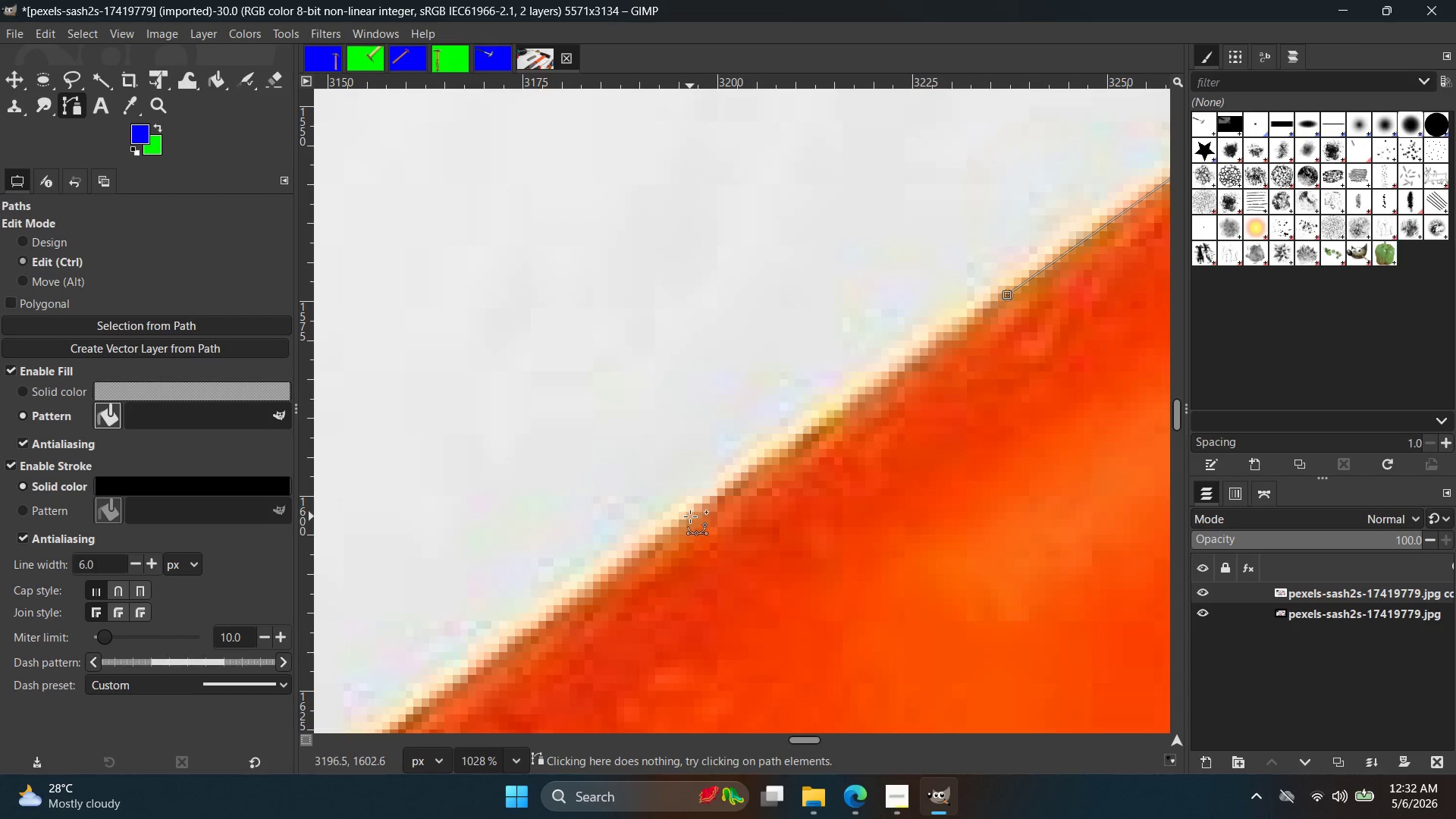 
left_click([689, 516])
 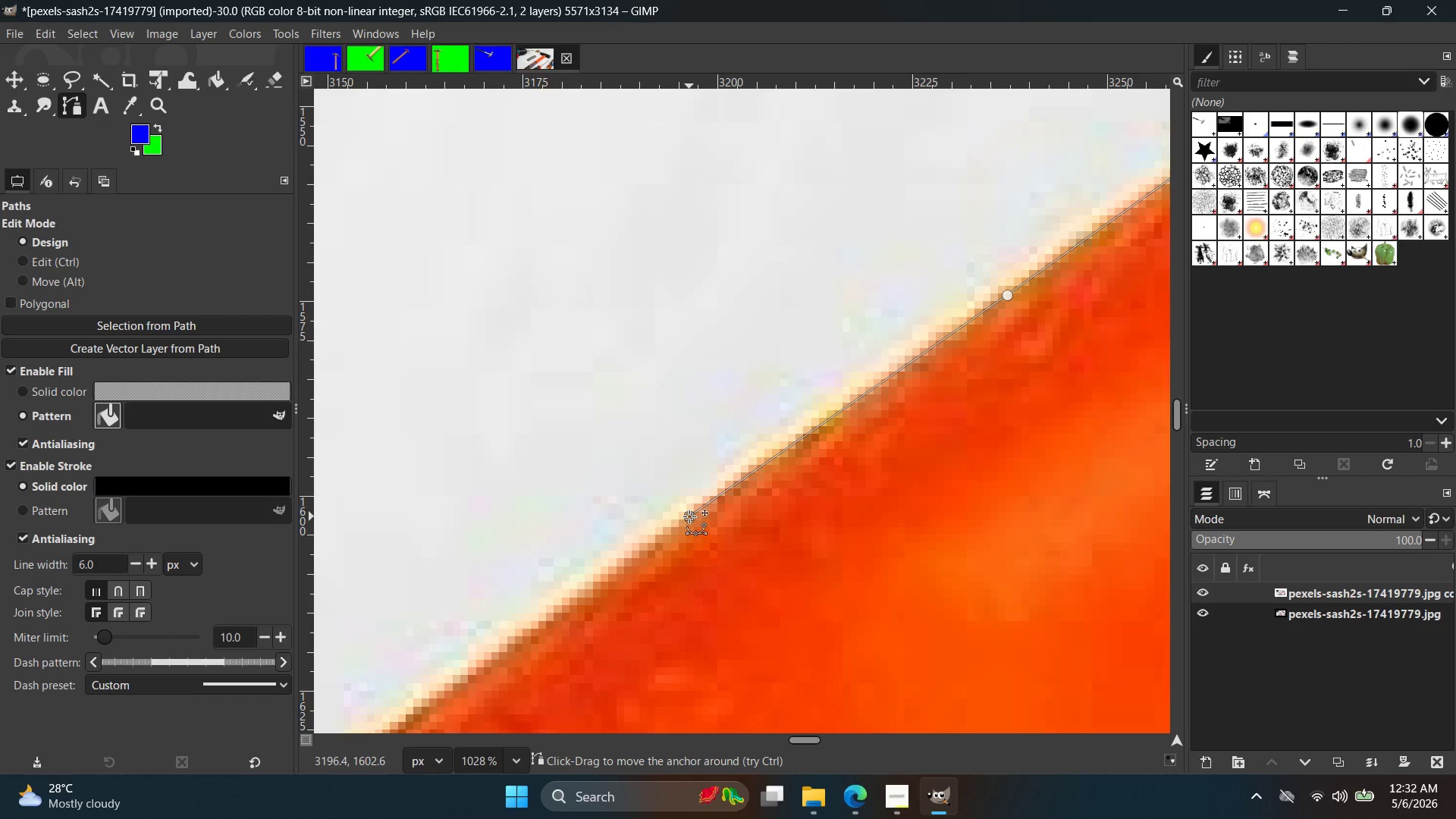 
hold_key(key=Space, duration=0.42)
 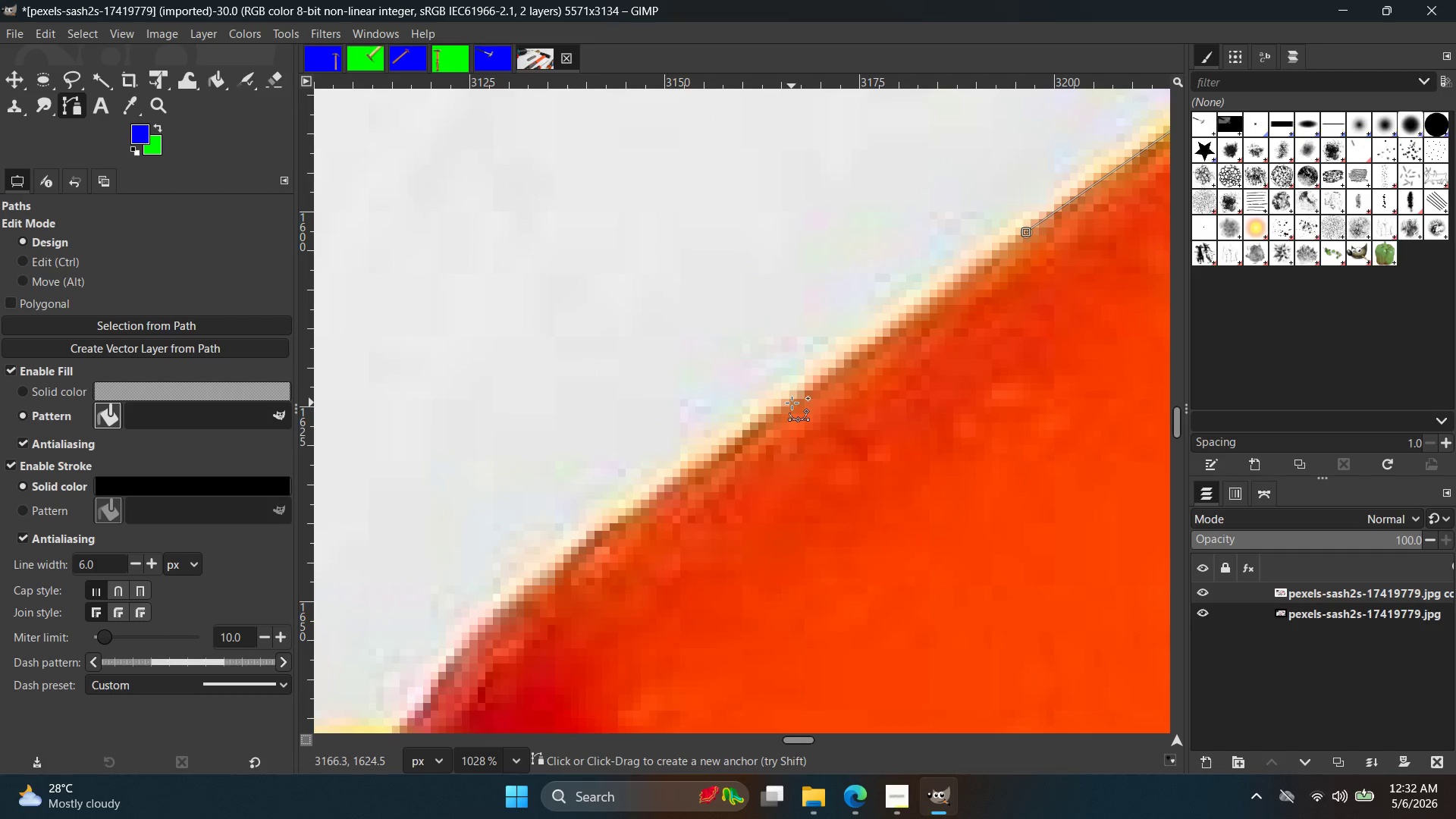 
left_click([792, 403])
 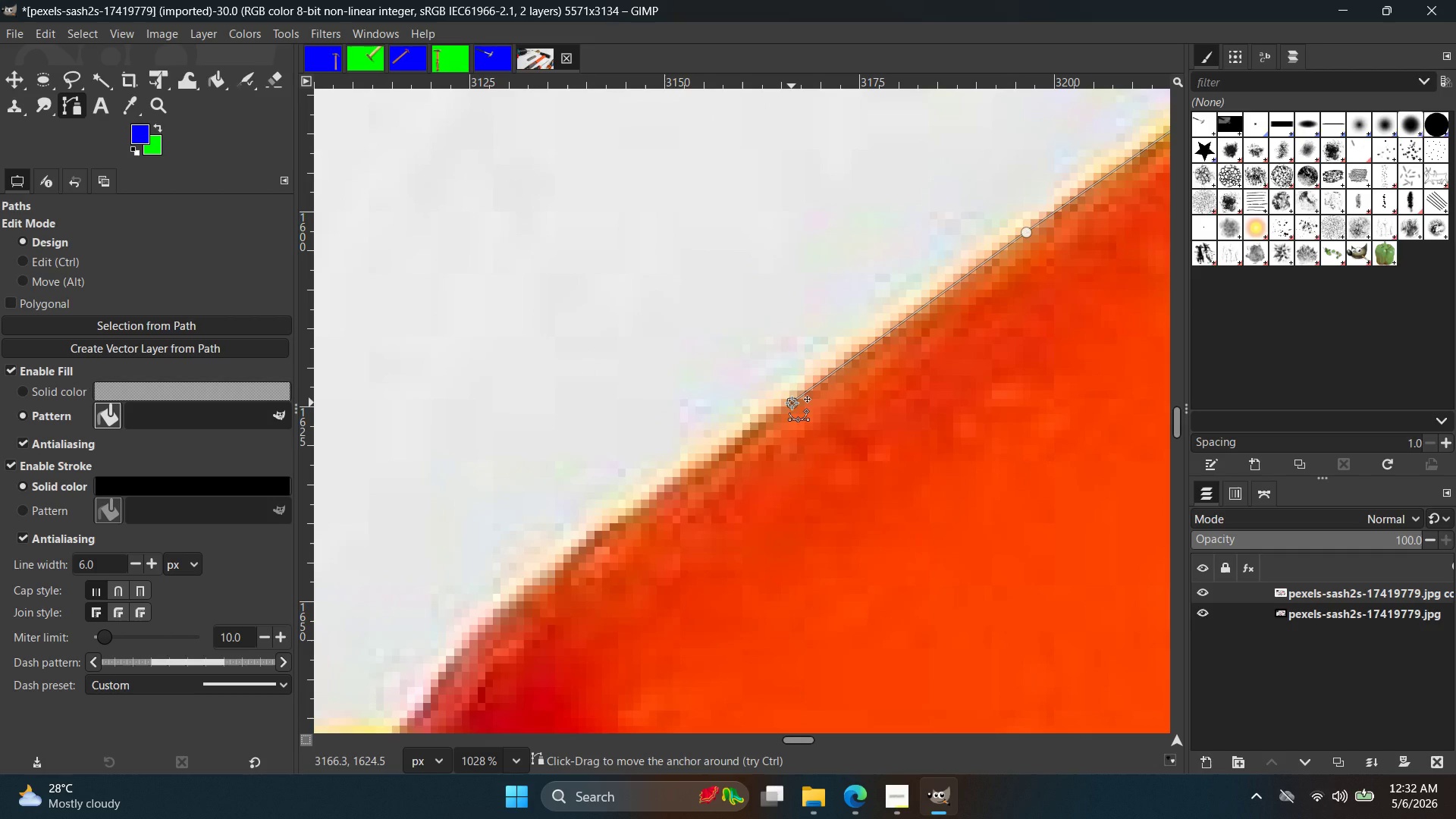 
wait(19.36)
 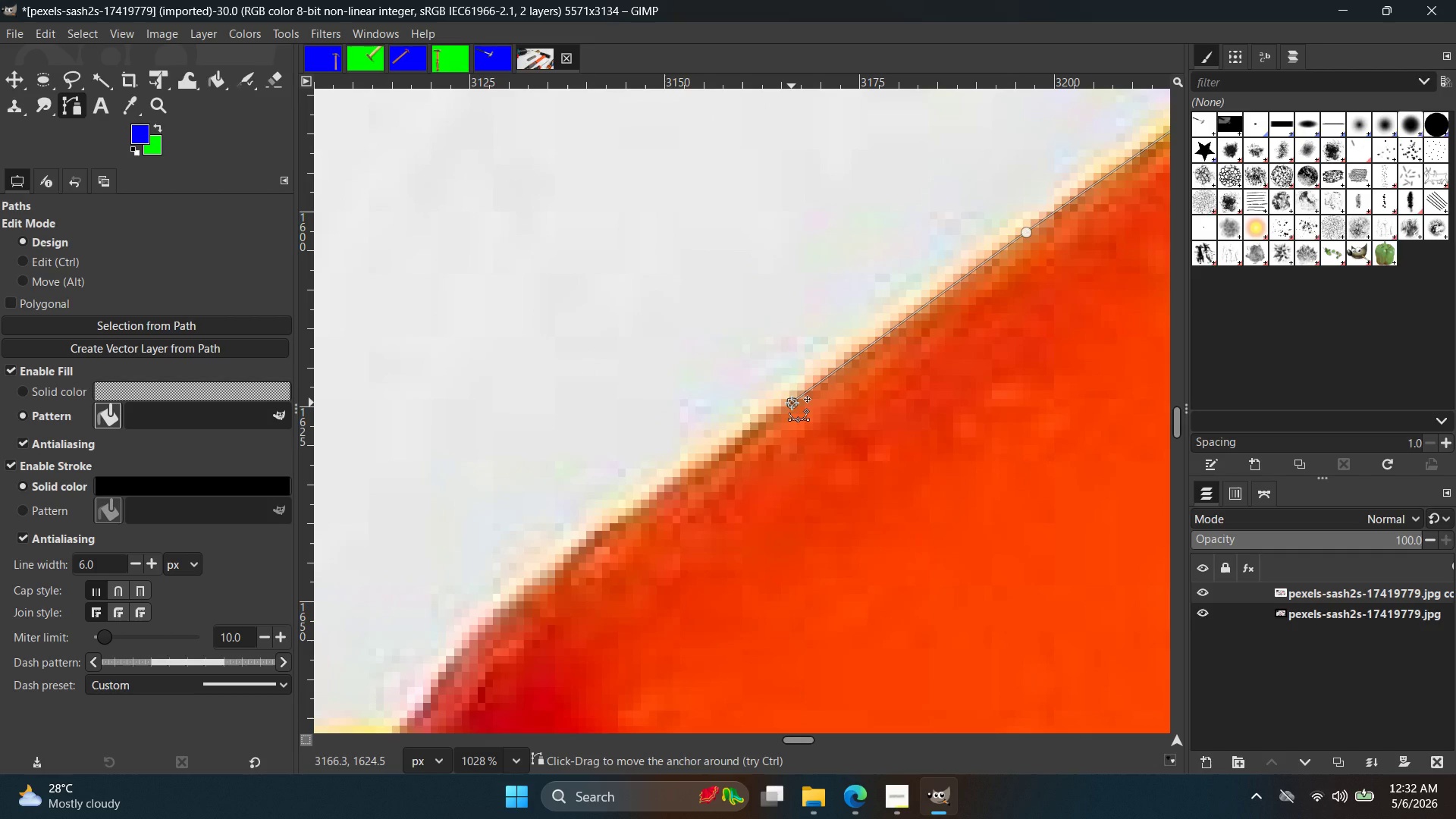 
hold_key(key=ControlLeft, duration=1.27)
scroll: coordinate [704, 475], scroll_direction: up, amount: 4.0
 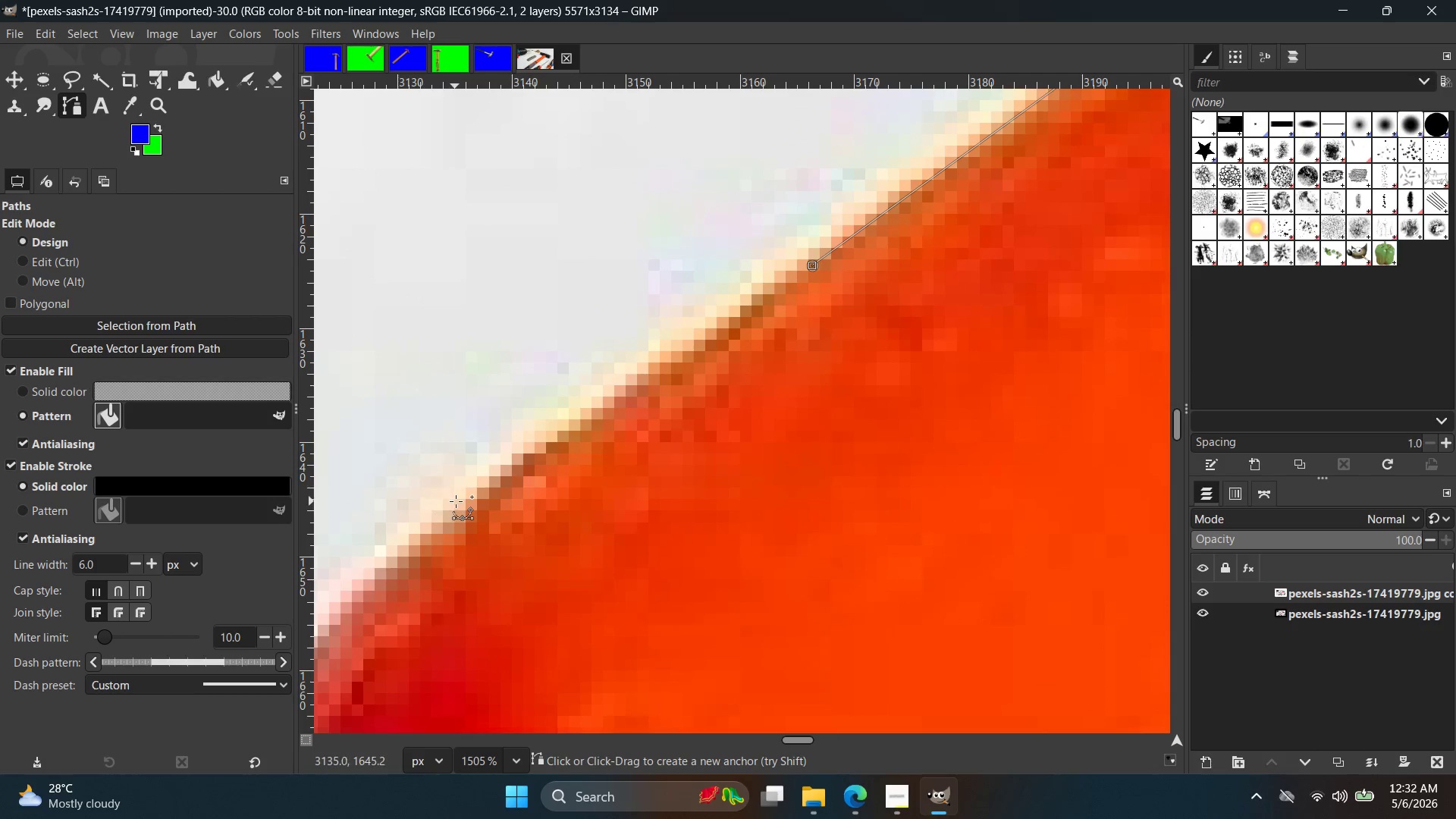 
left_click([457, 501])
 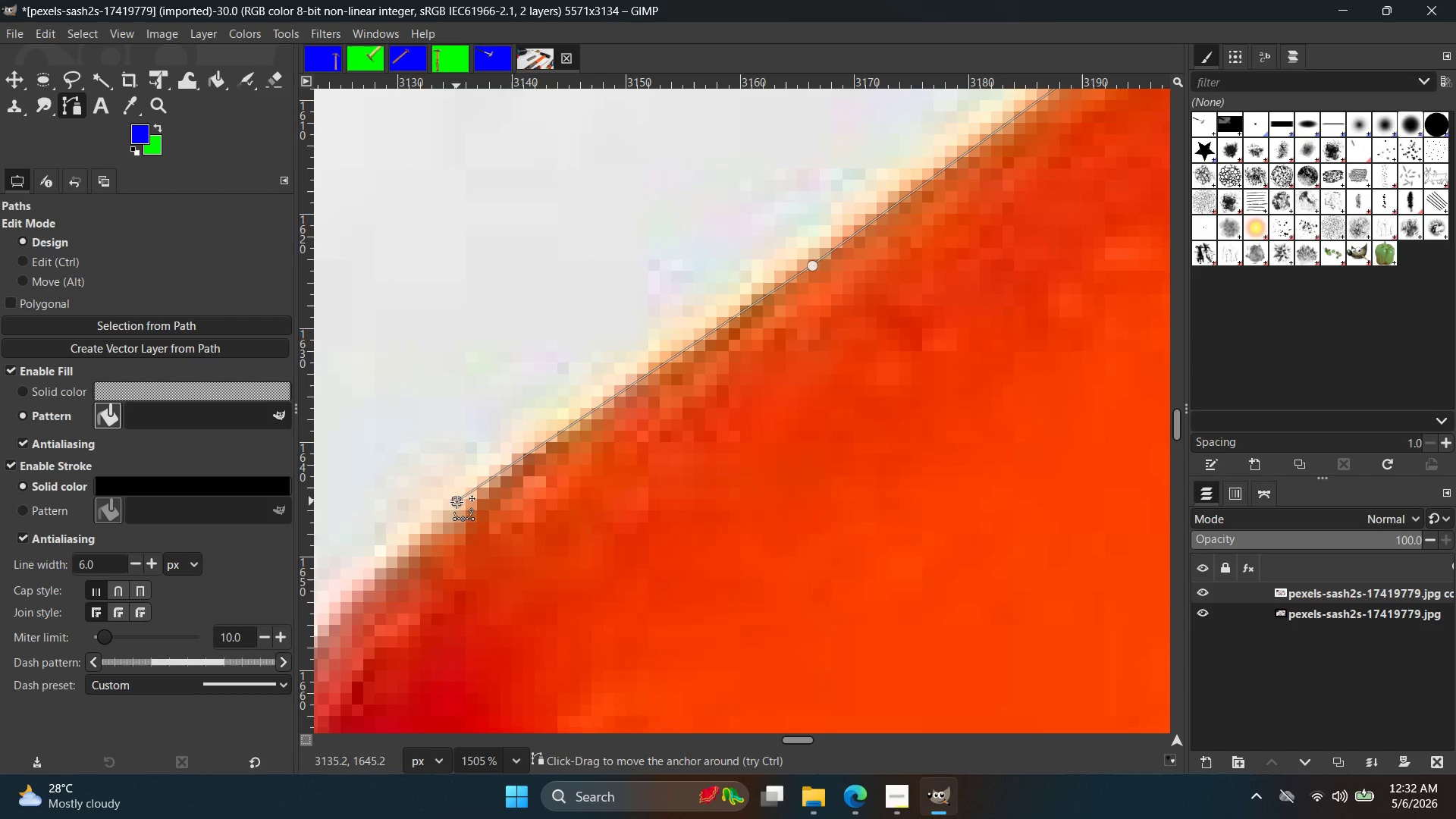 
key(Control+ControlLeft)
 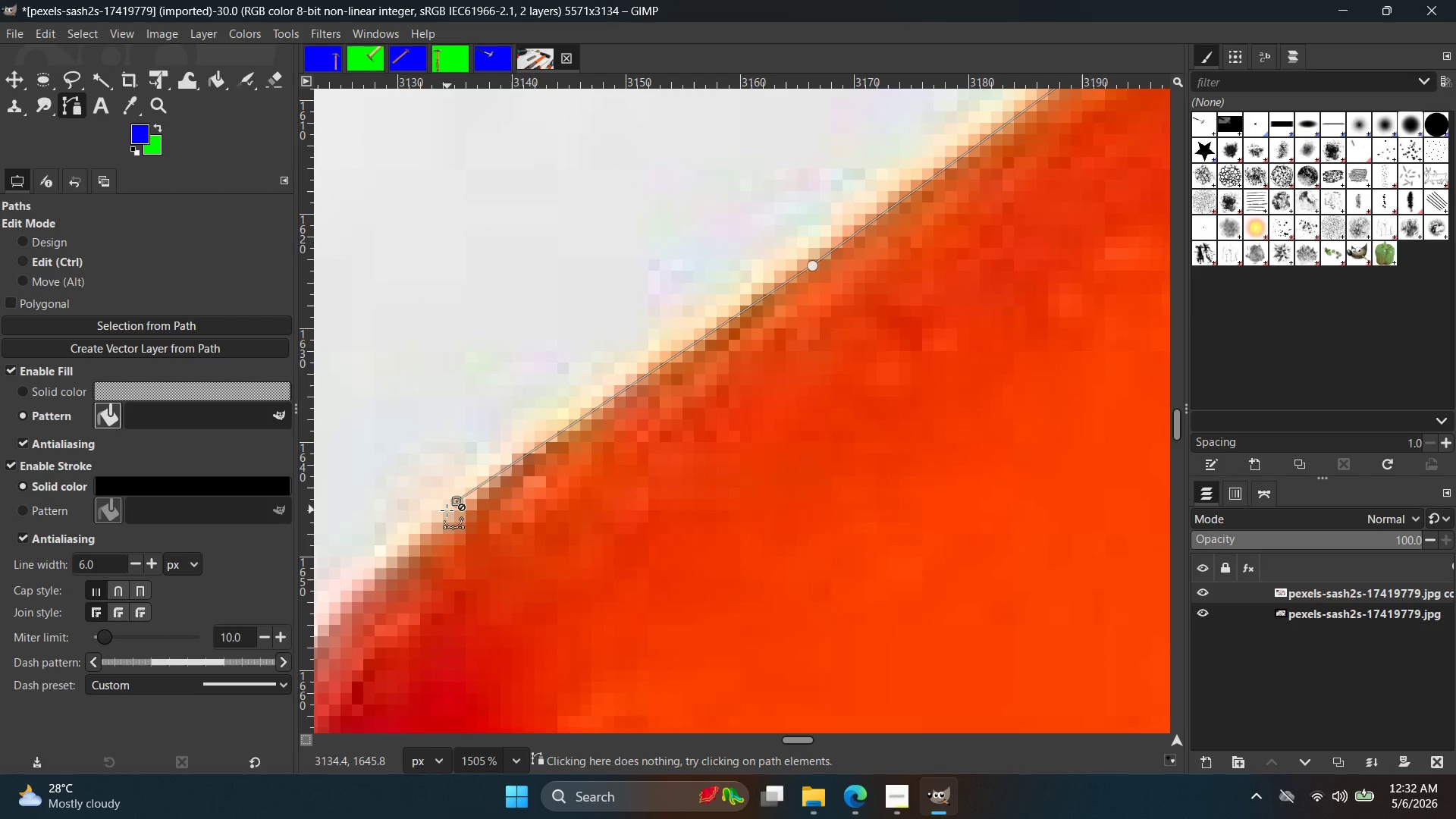 
key(Control+Z)
 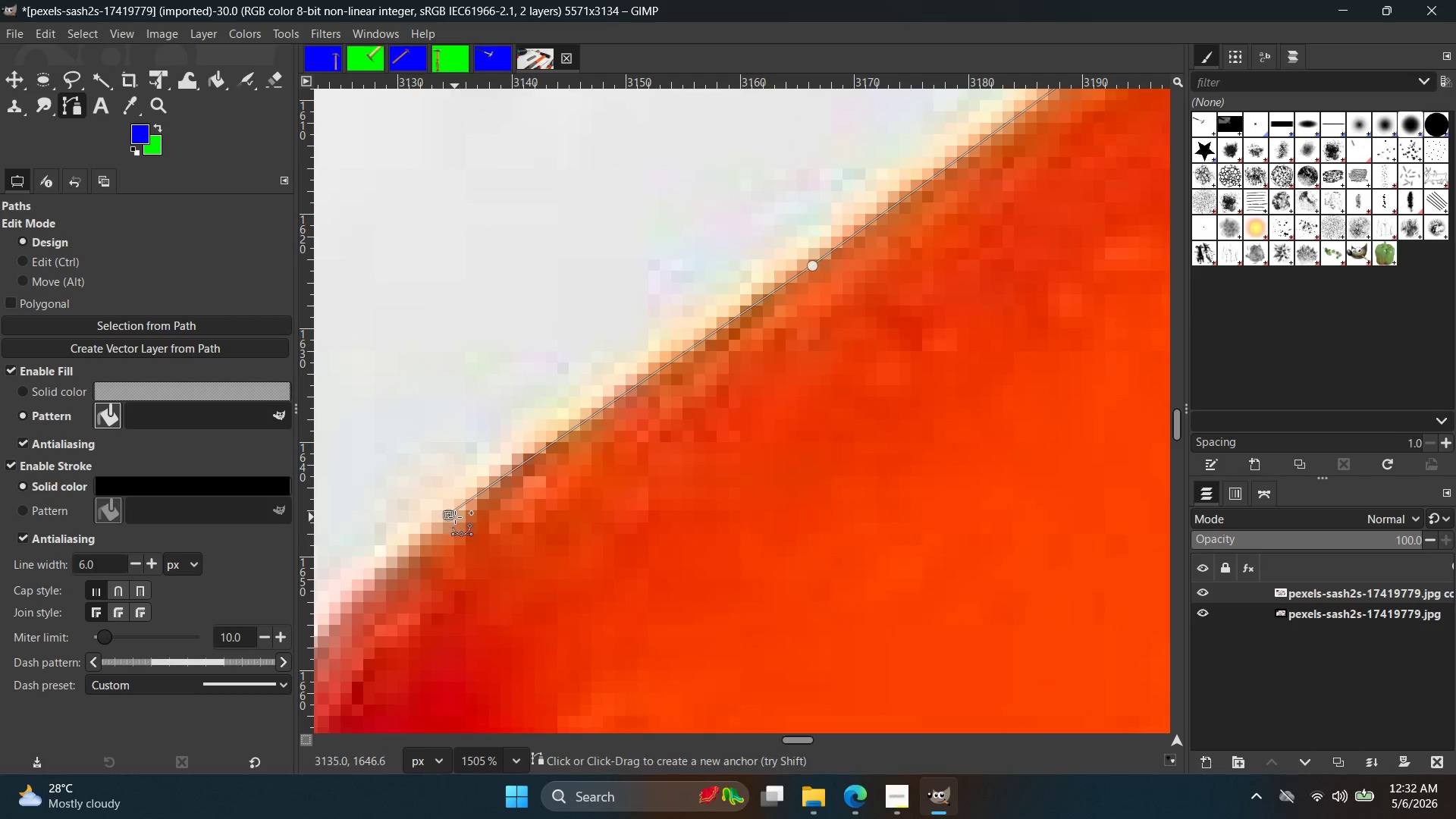 
key(Control+ControlLeft)
 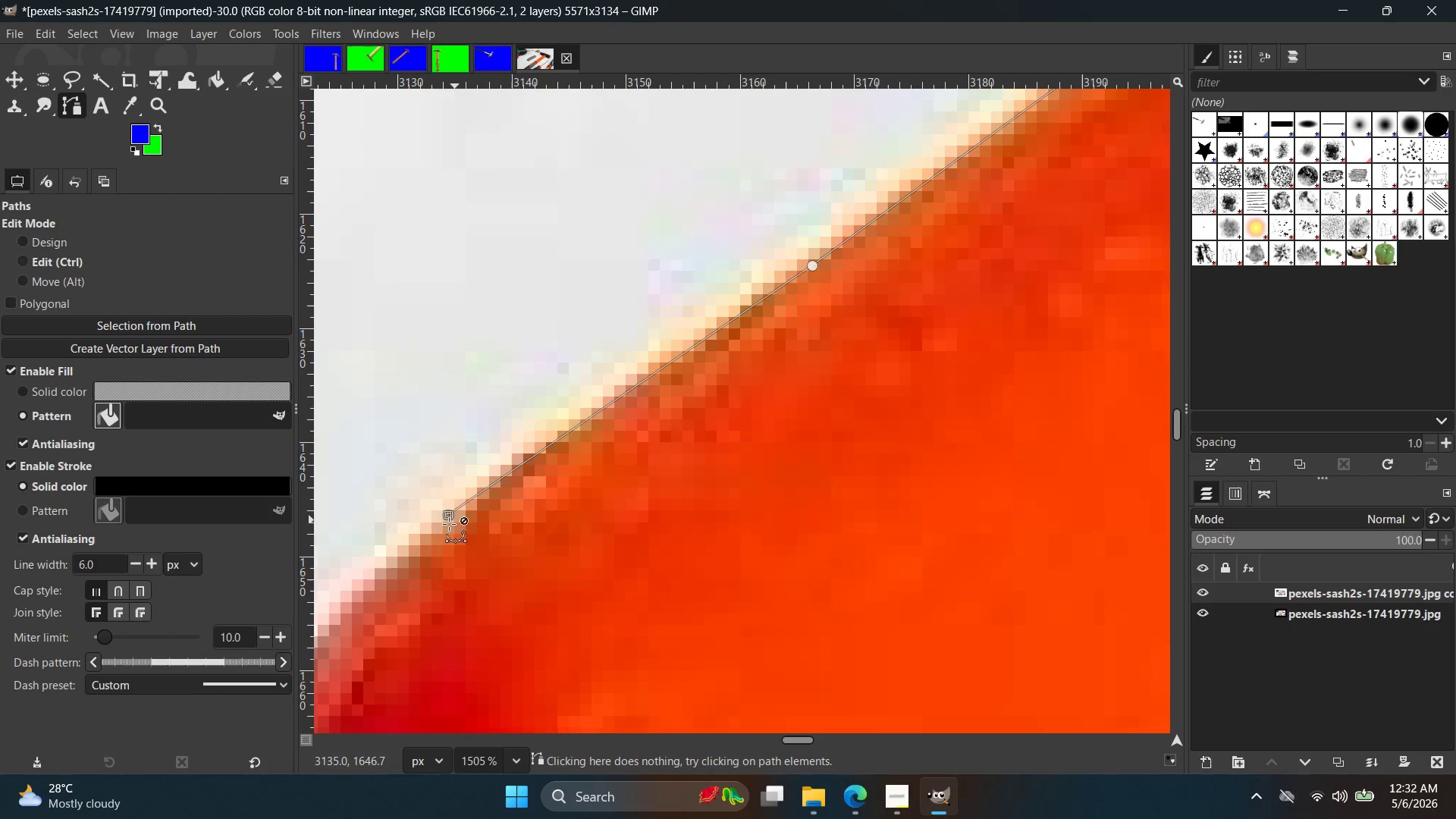 
key(Control+Z)
 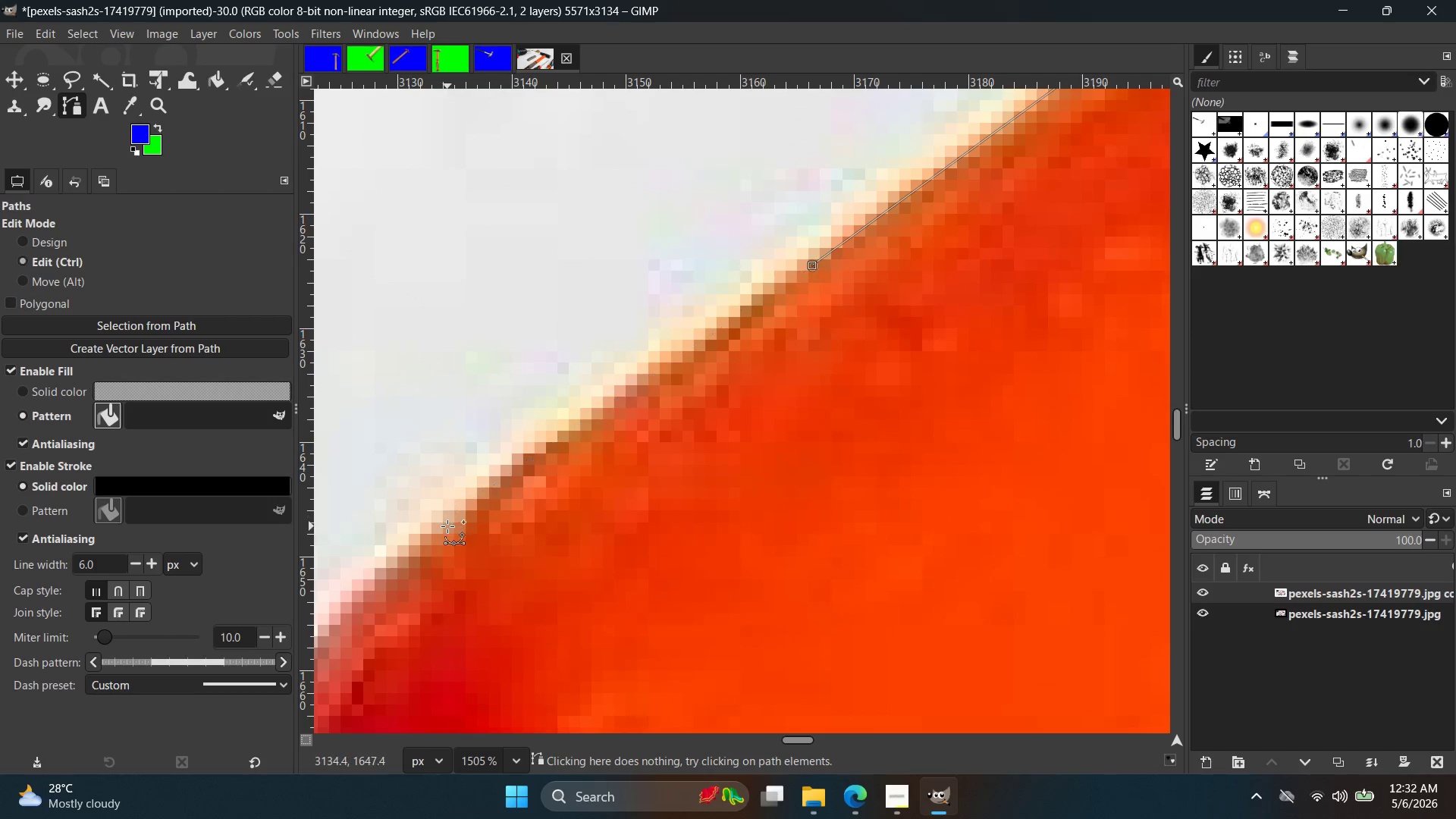 
left_click([447, 526])
 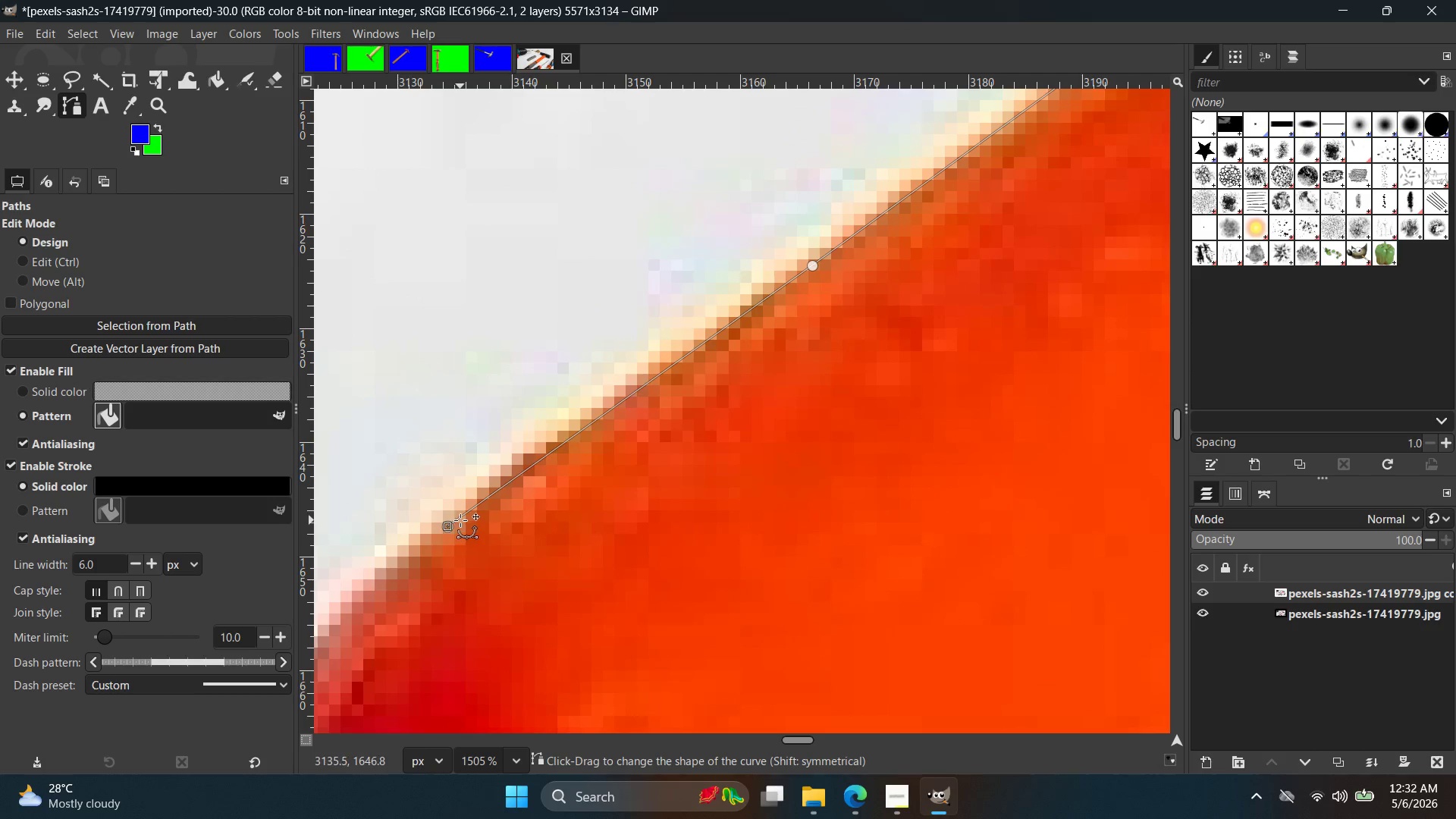 
hold_key(key=Space, duration=0.52)
 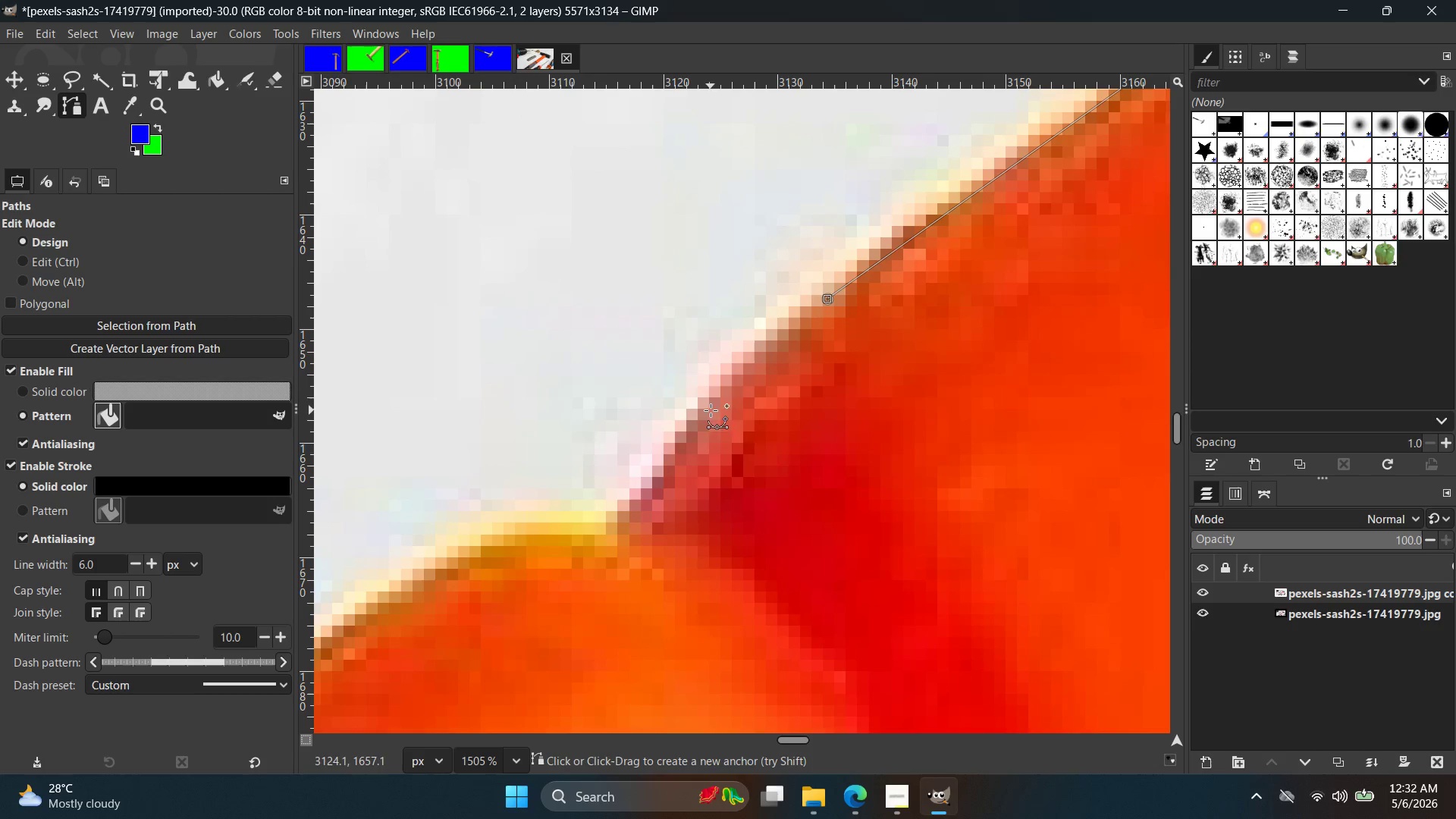 
left_click([717, 402])
 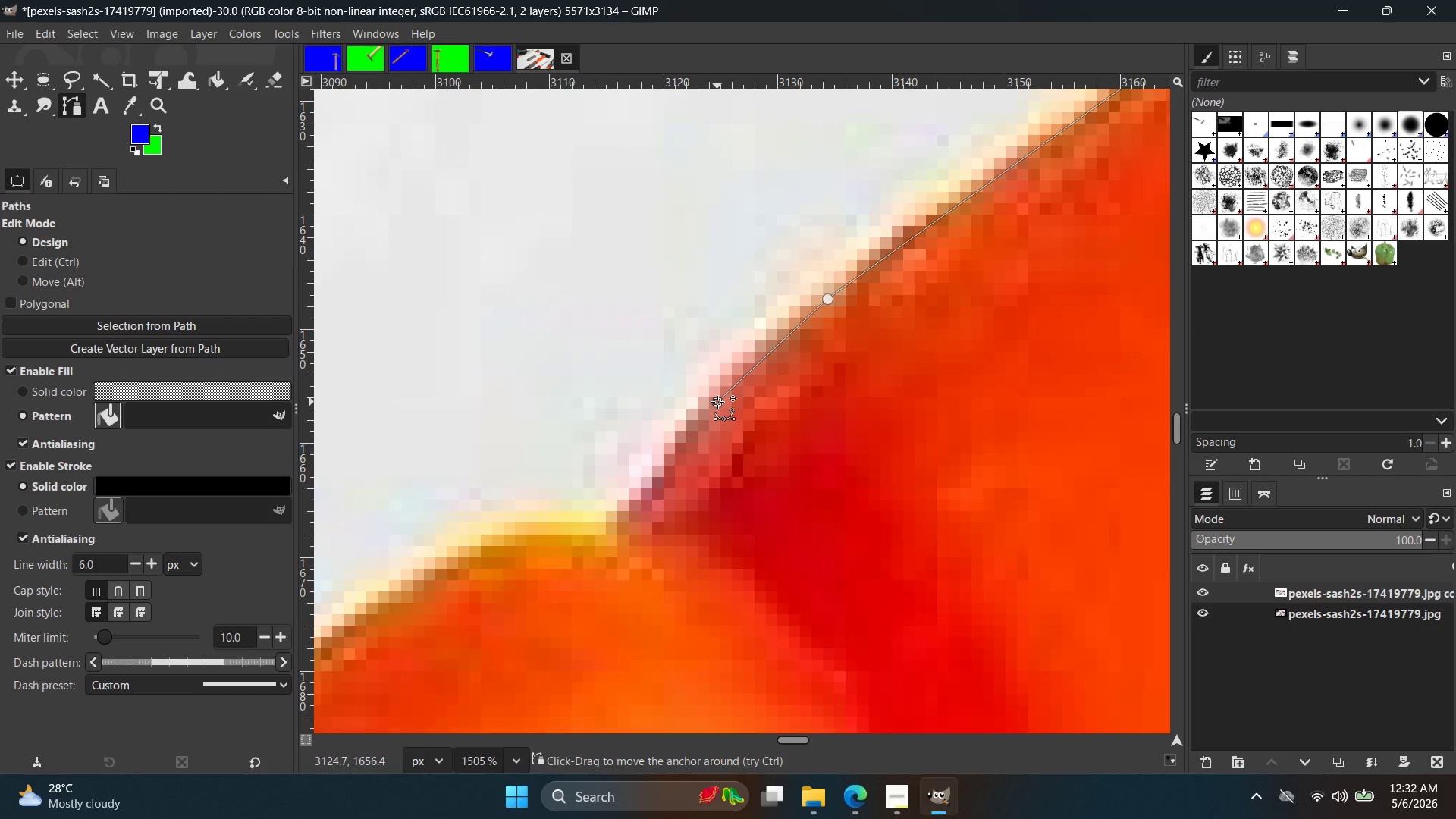 
key(Control+ControlLeft)
 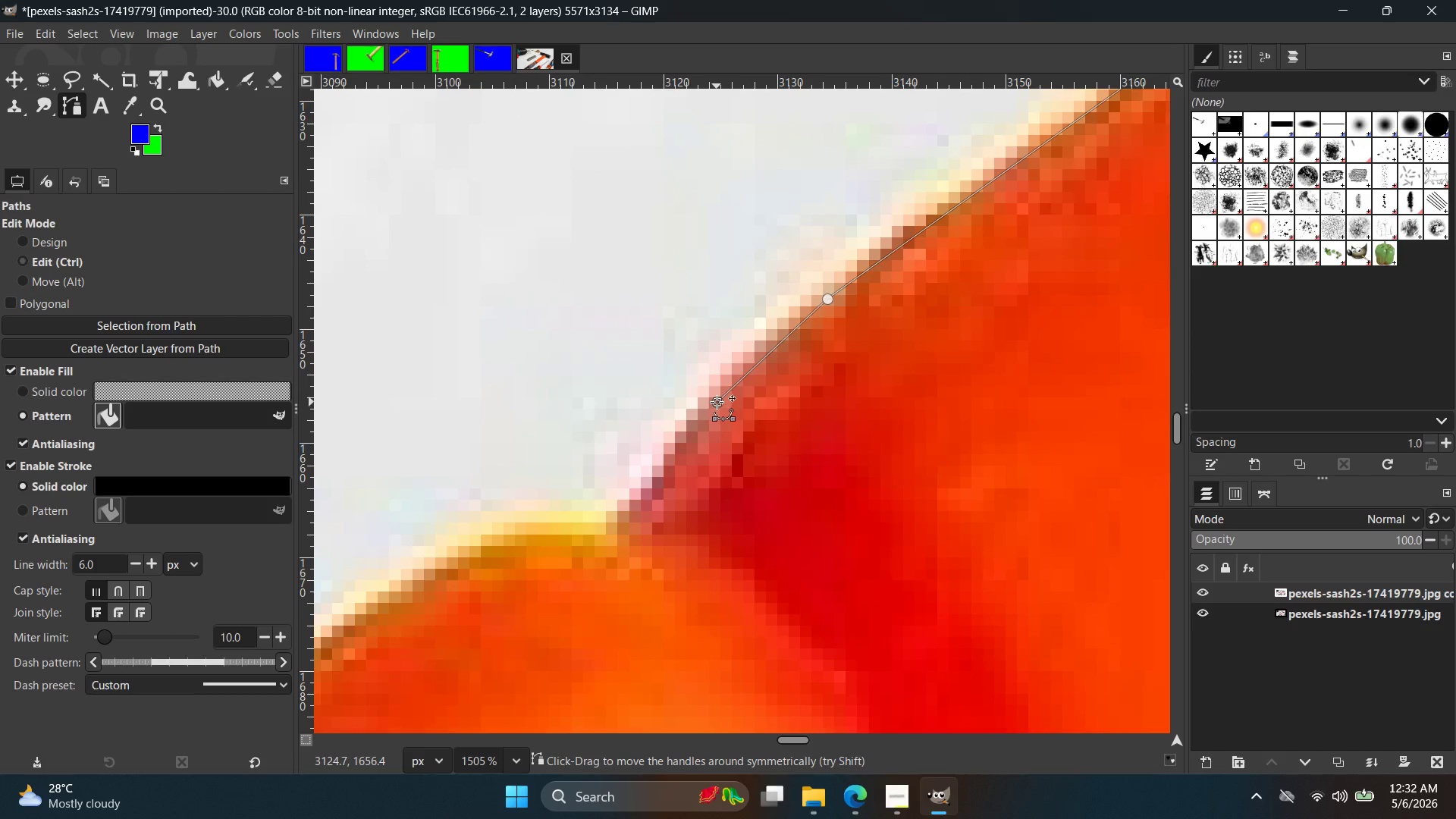 
key(Control+Z)
 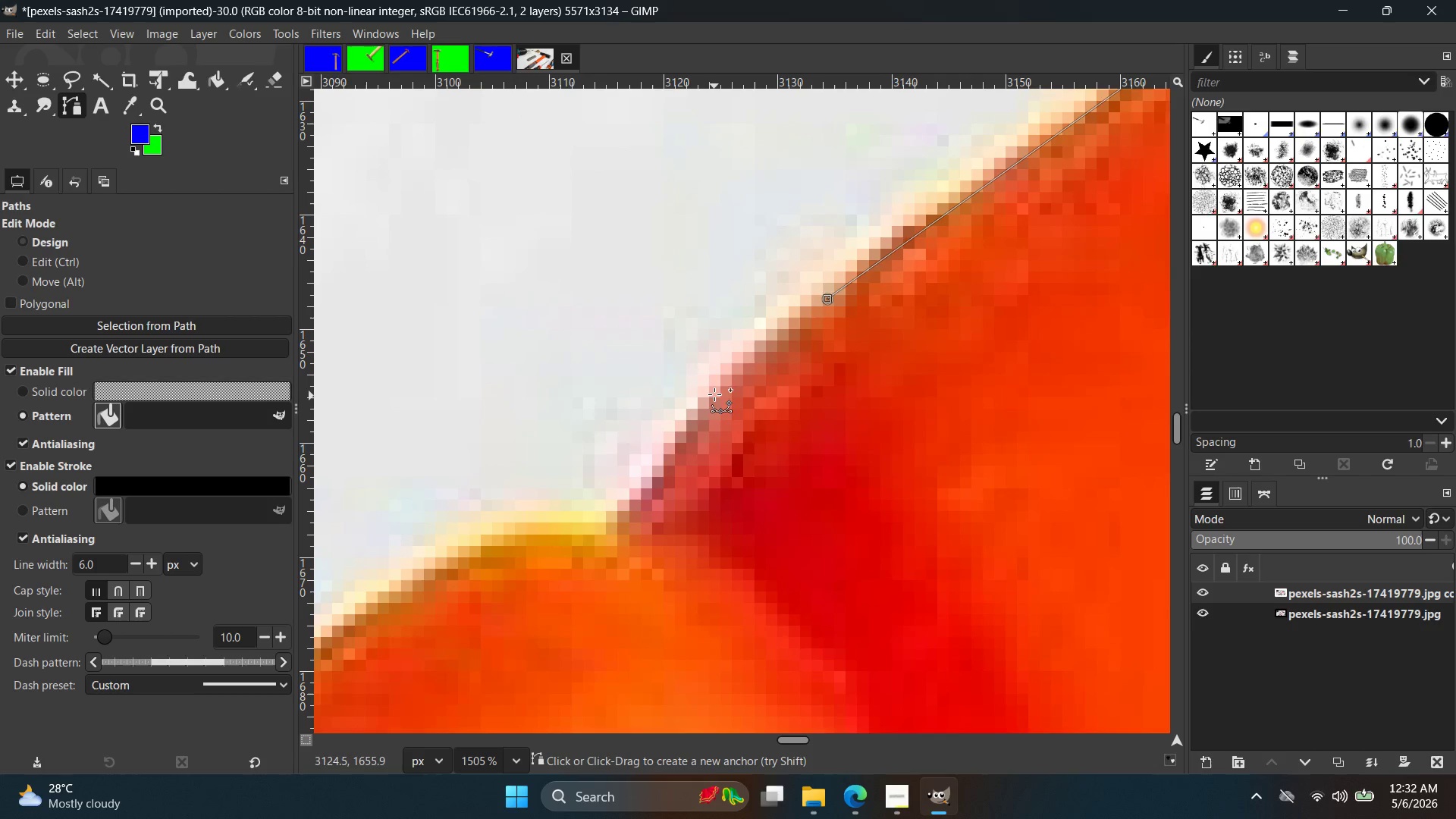 
left_click([714, 394])
 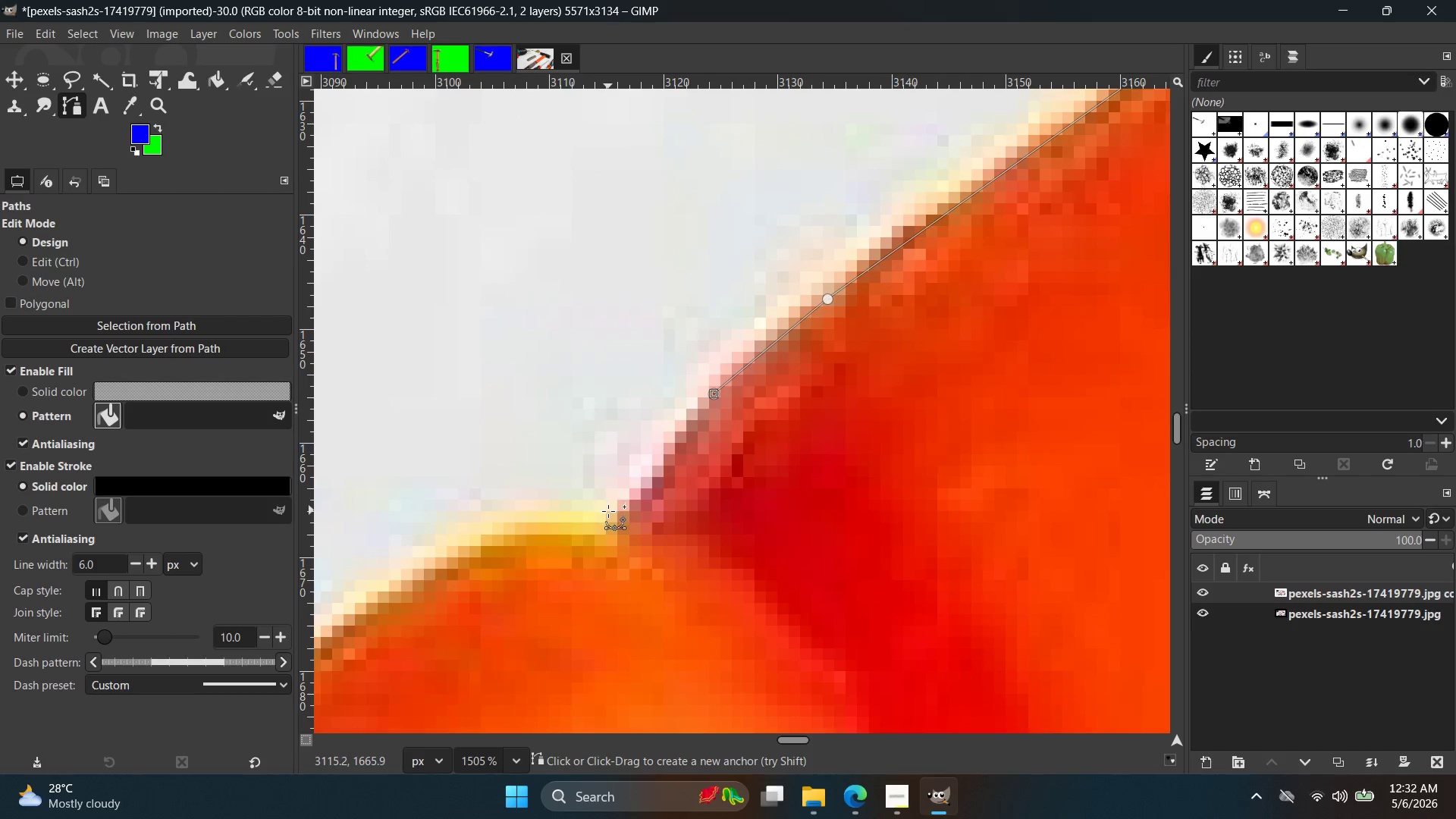 
left_click_drag(start_coordinate=[608, 516], to_coordinate=[586, 532])
 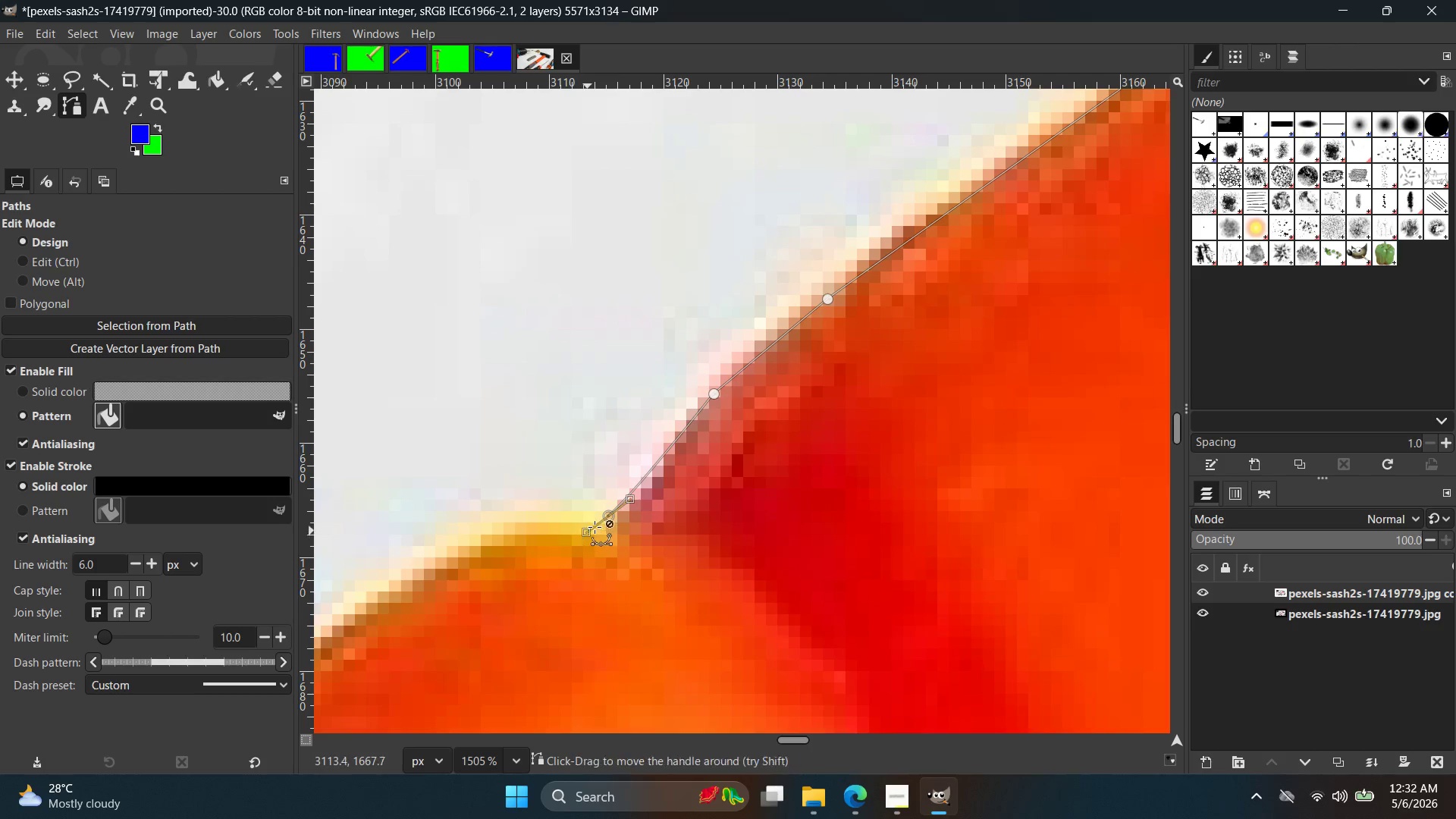 
key(Control+ControlLeft)
 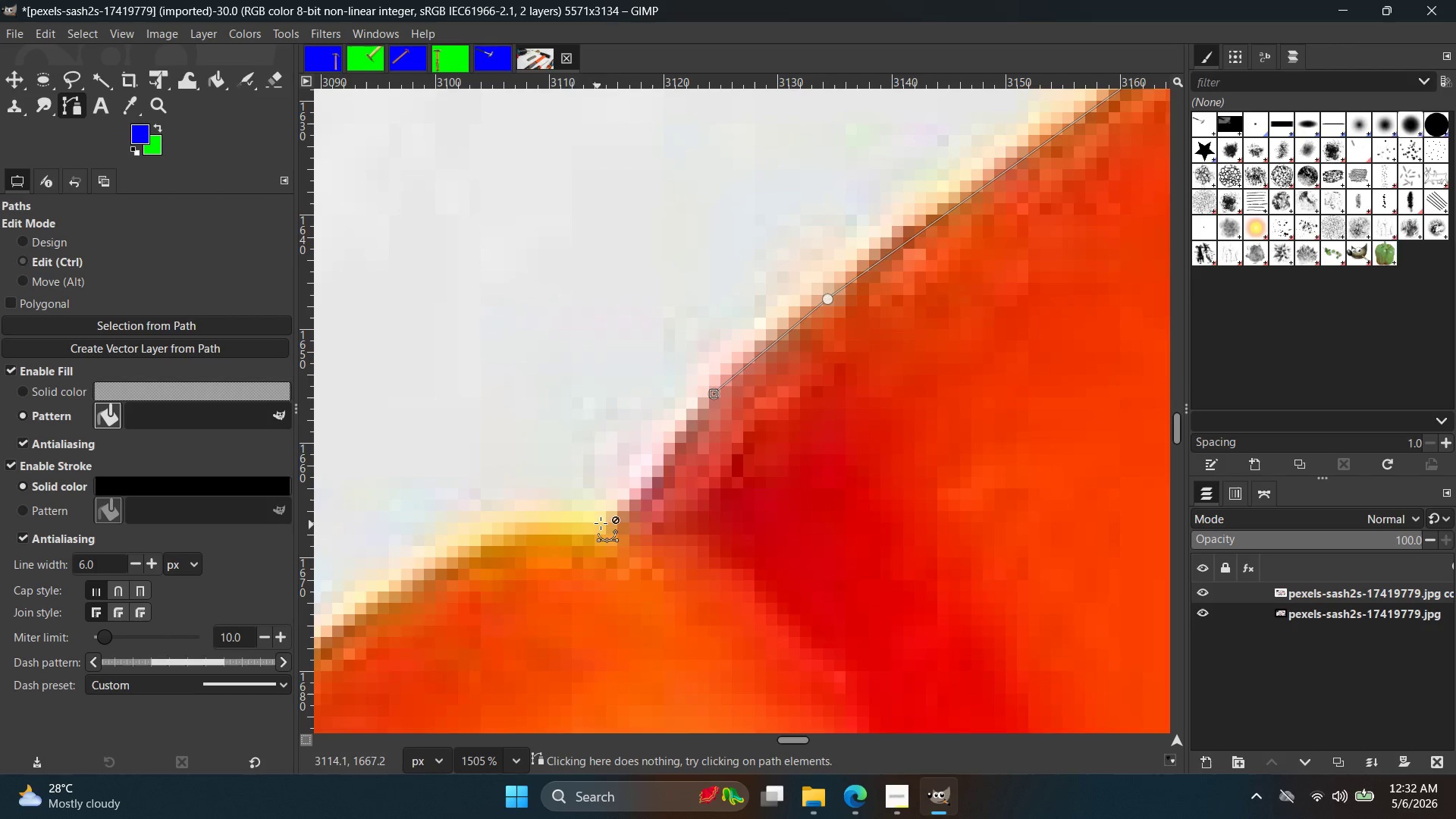 
key(Control+Z)
 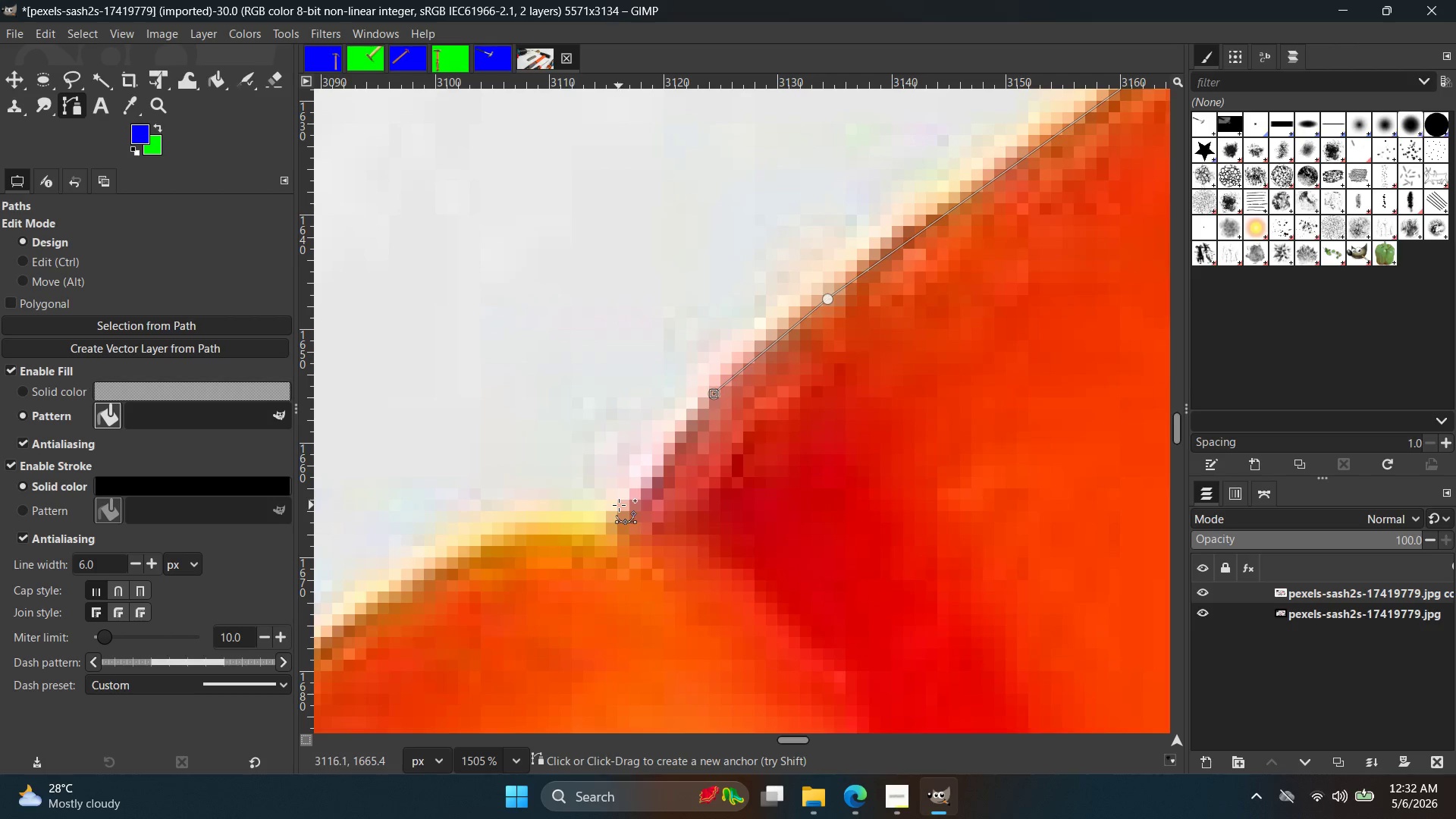 
left_click_drag(start_coordinate=[624, 505], to_coordinate=[609, 512])
 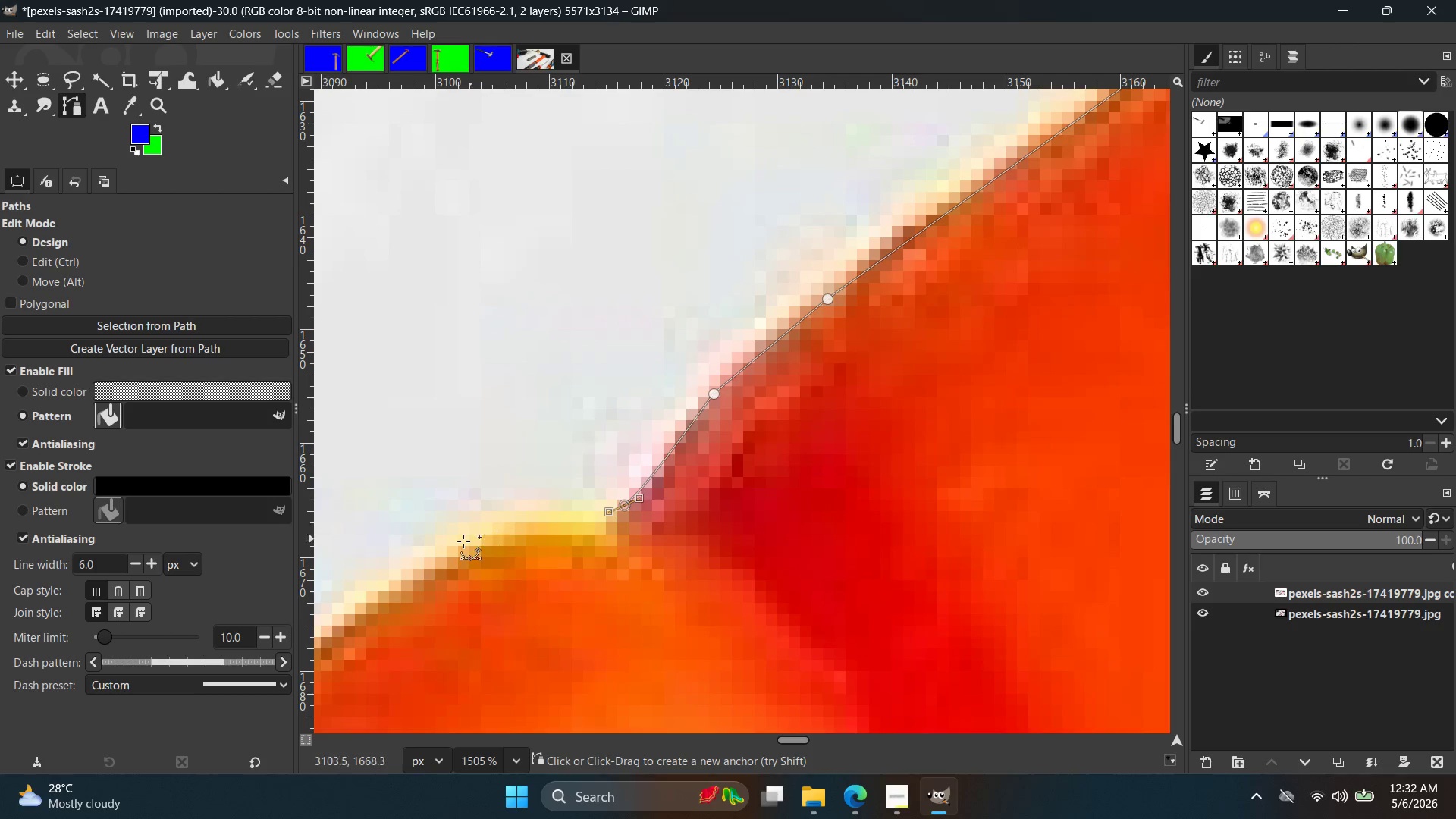 
left_click_drag(start_coordinate=[460, 544], to_coordinate=[399, 566])
 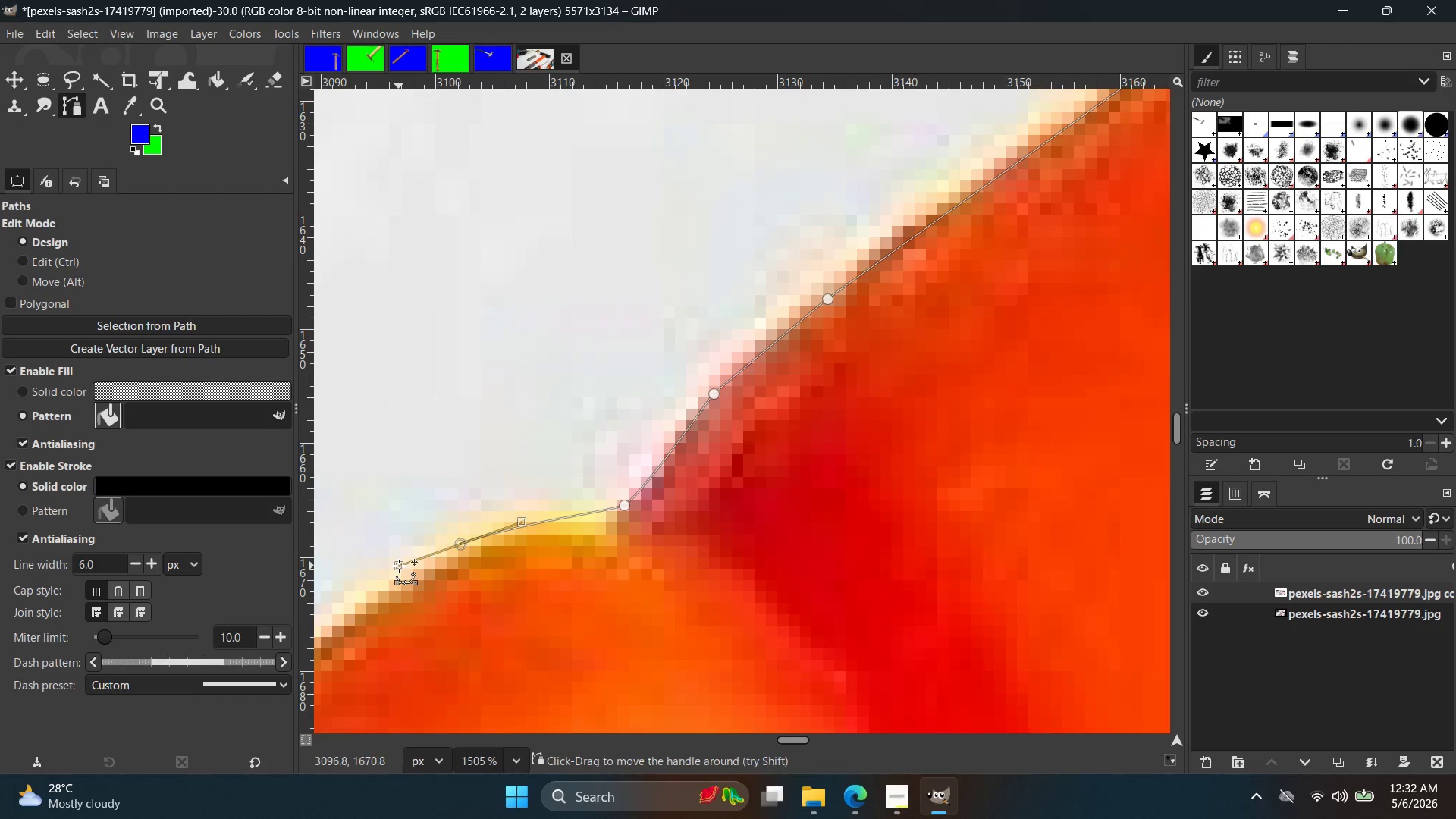 
key(Control+Z)
 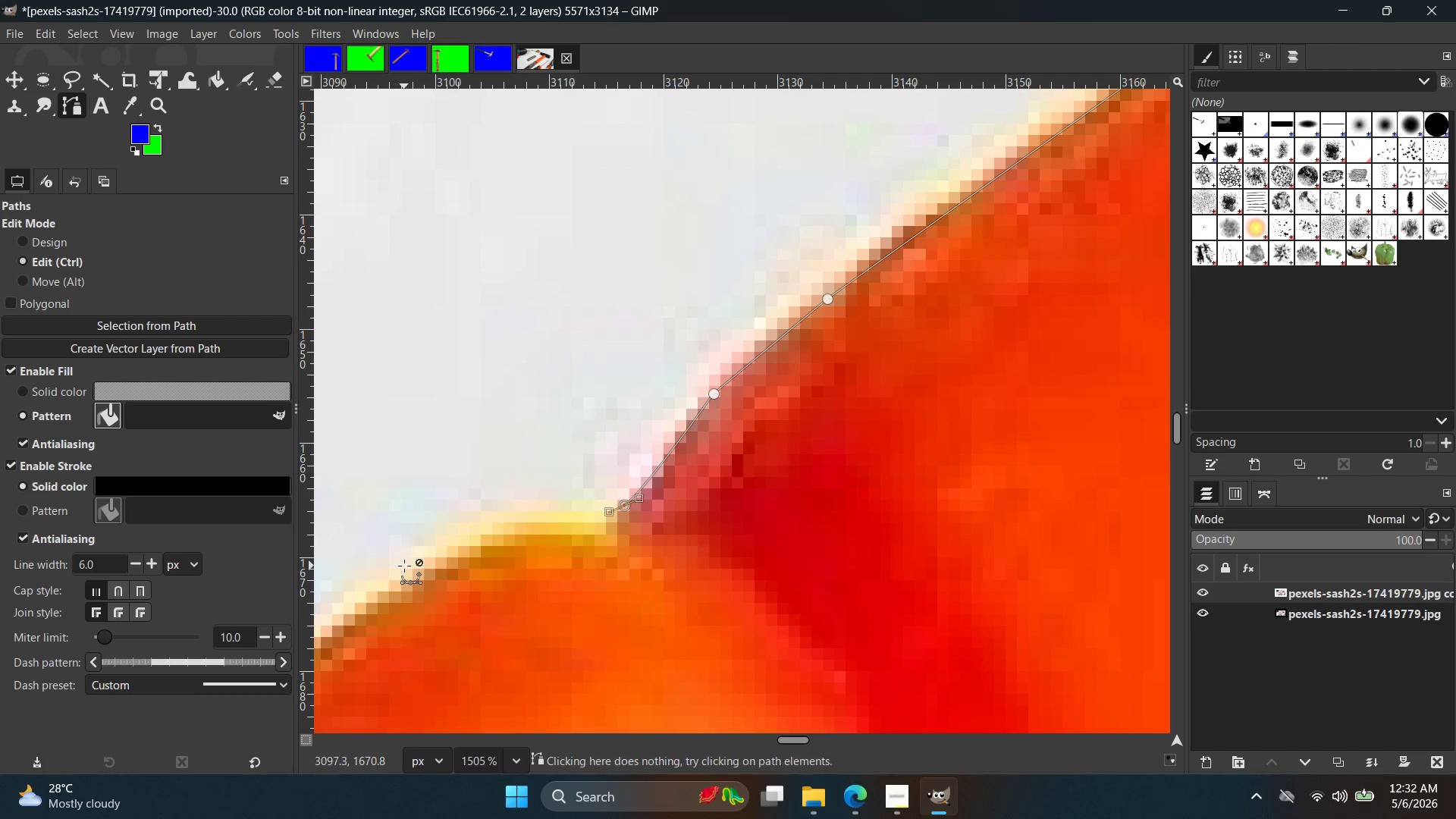 
hold_key(key=Space, duration=0.48)
 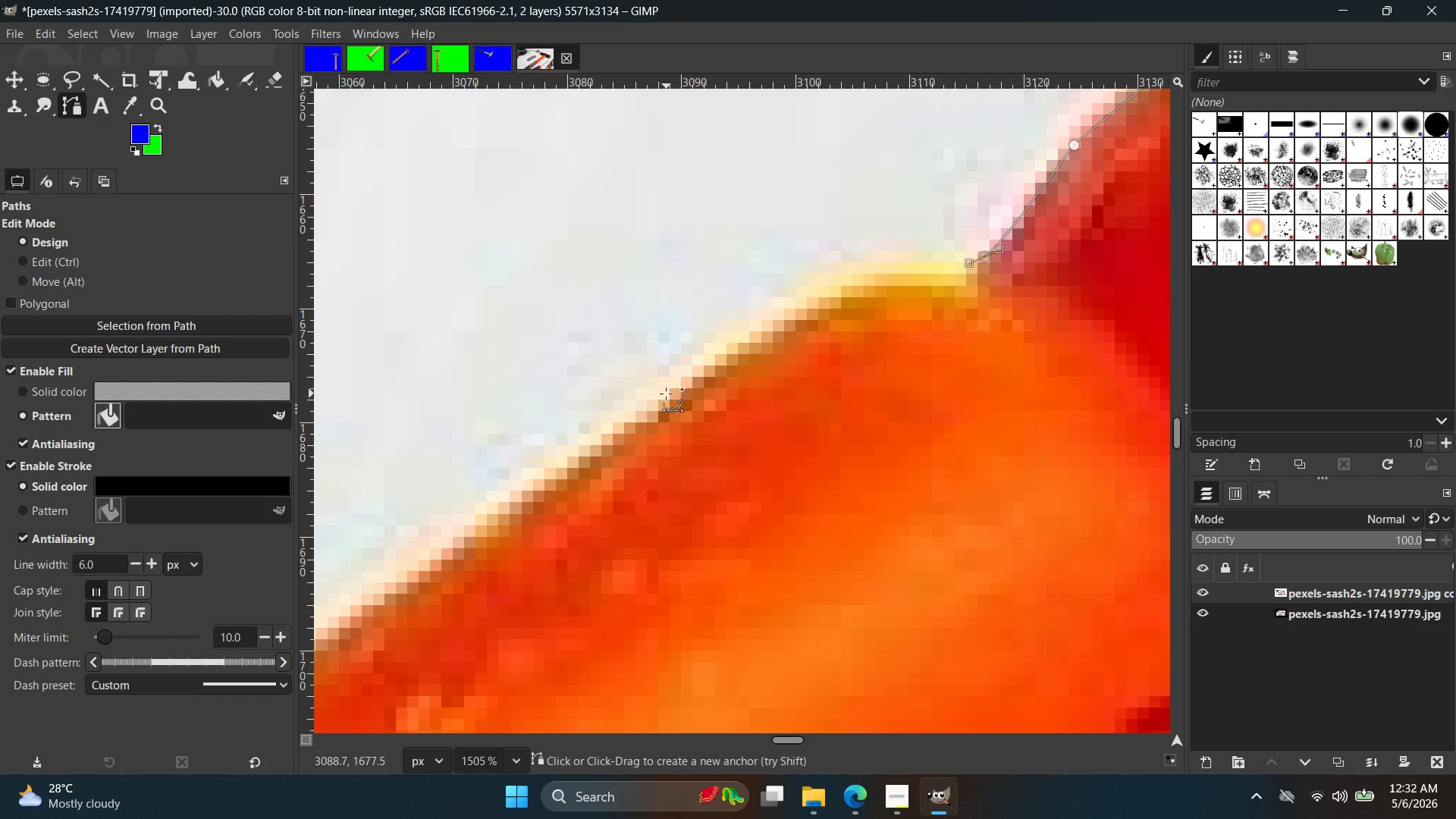 
left_click_drag(start_coordinate=[667, 394], to_coordinate=[563, 472])
 